 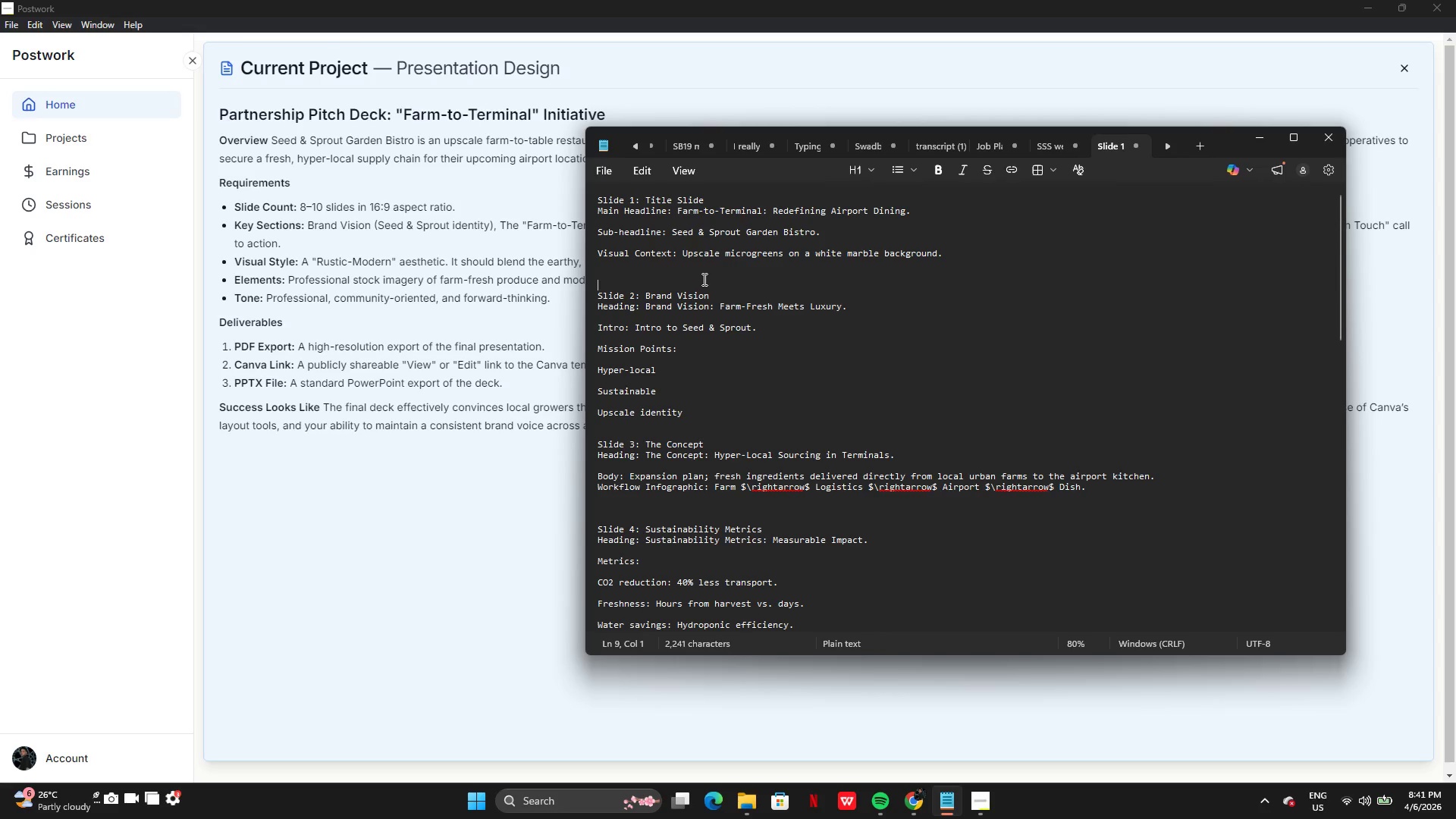 
left_click([670, 232])
 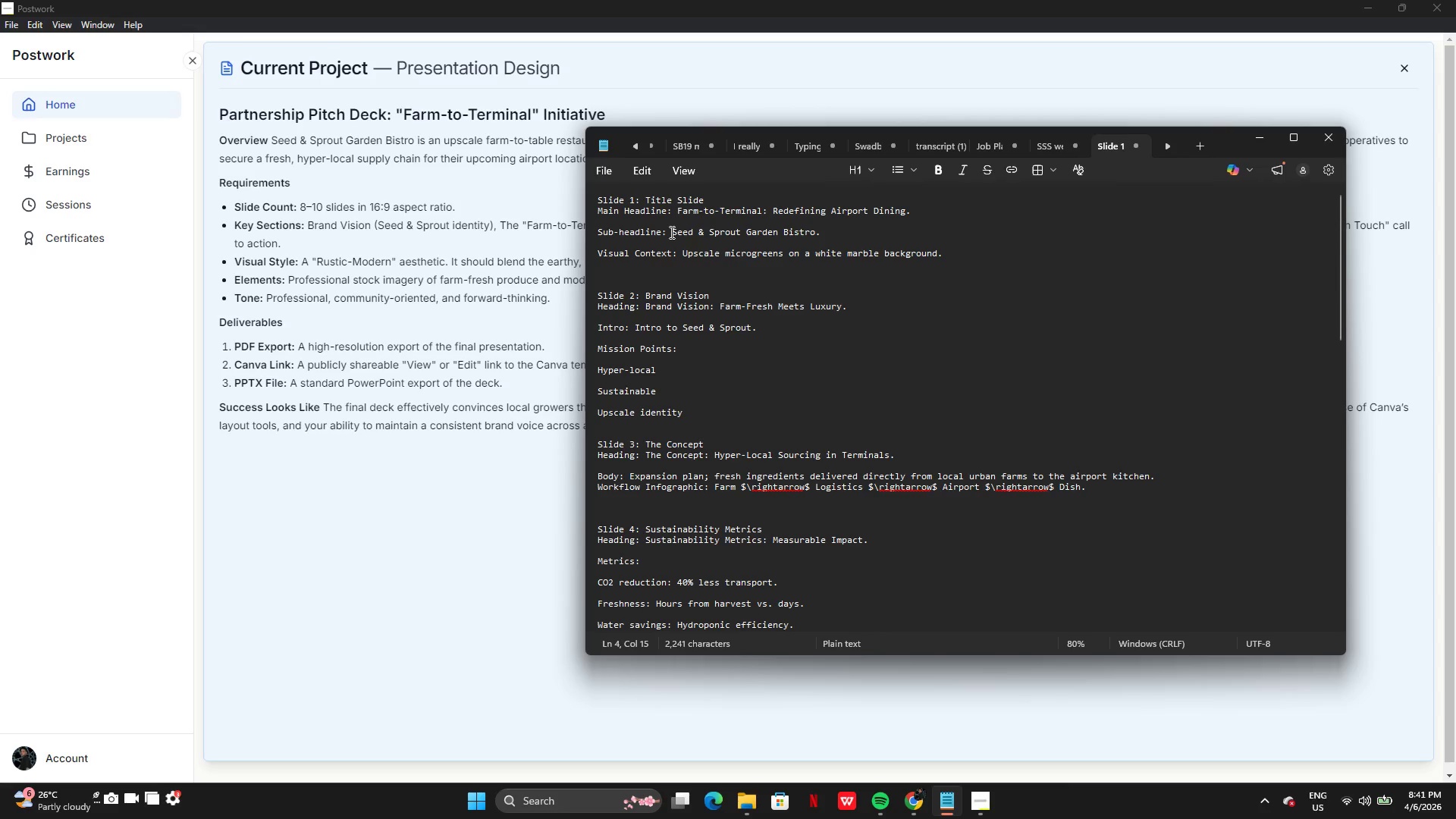 
left_click_drag(start_coordinate=[670, 232], to_coordinate=[731, 232])
 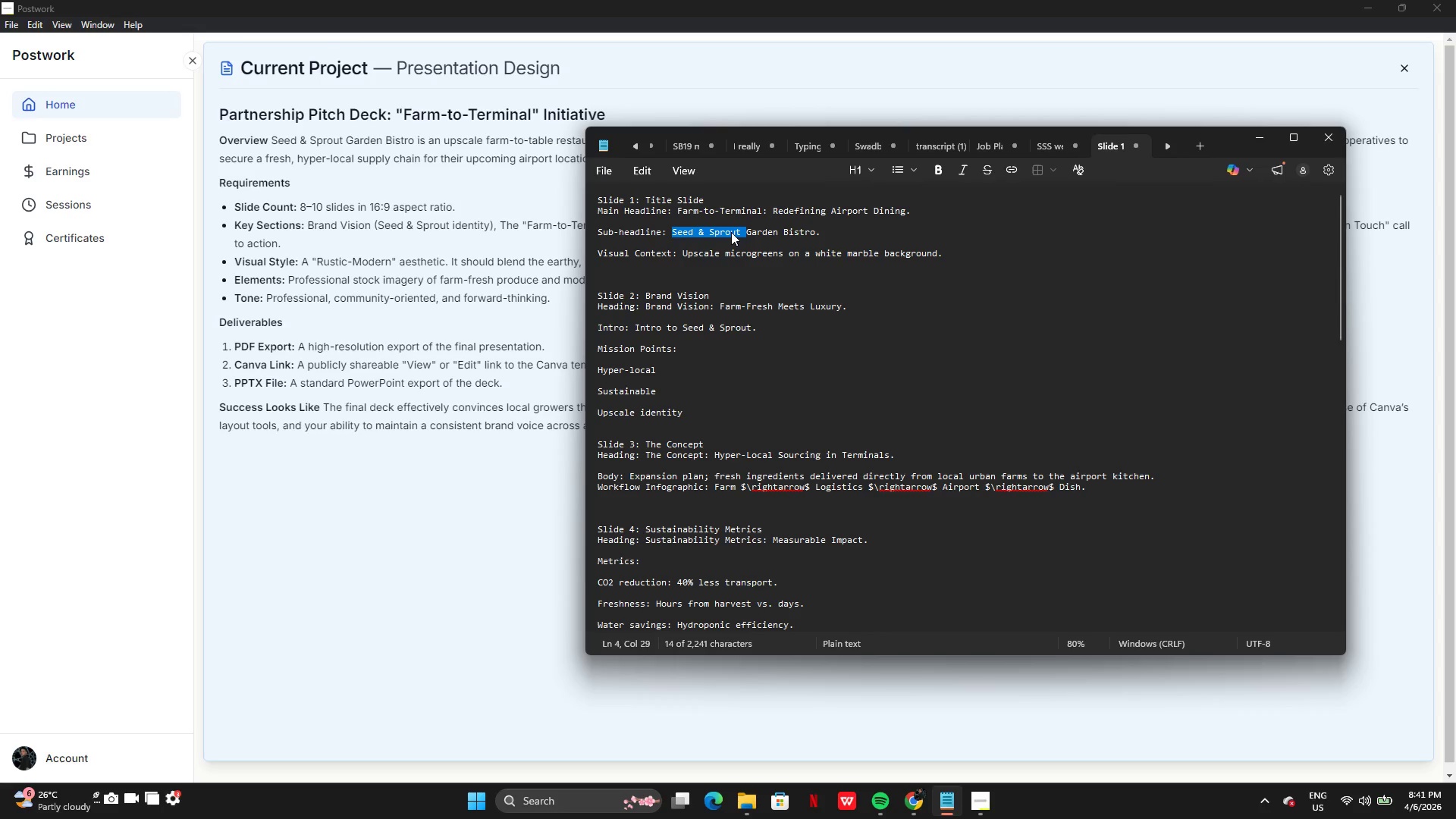 
key(Control+C)
 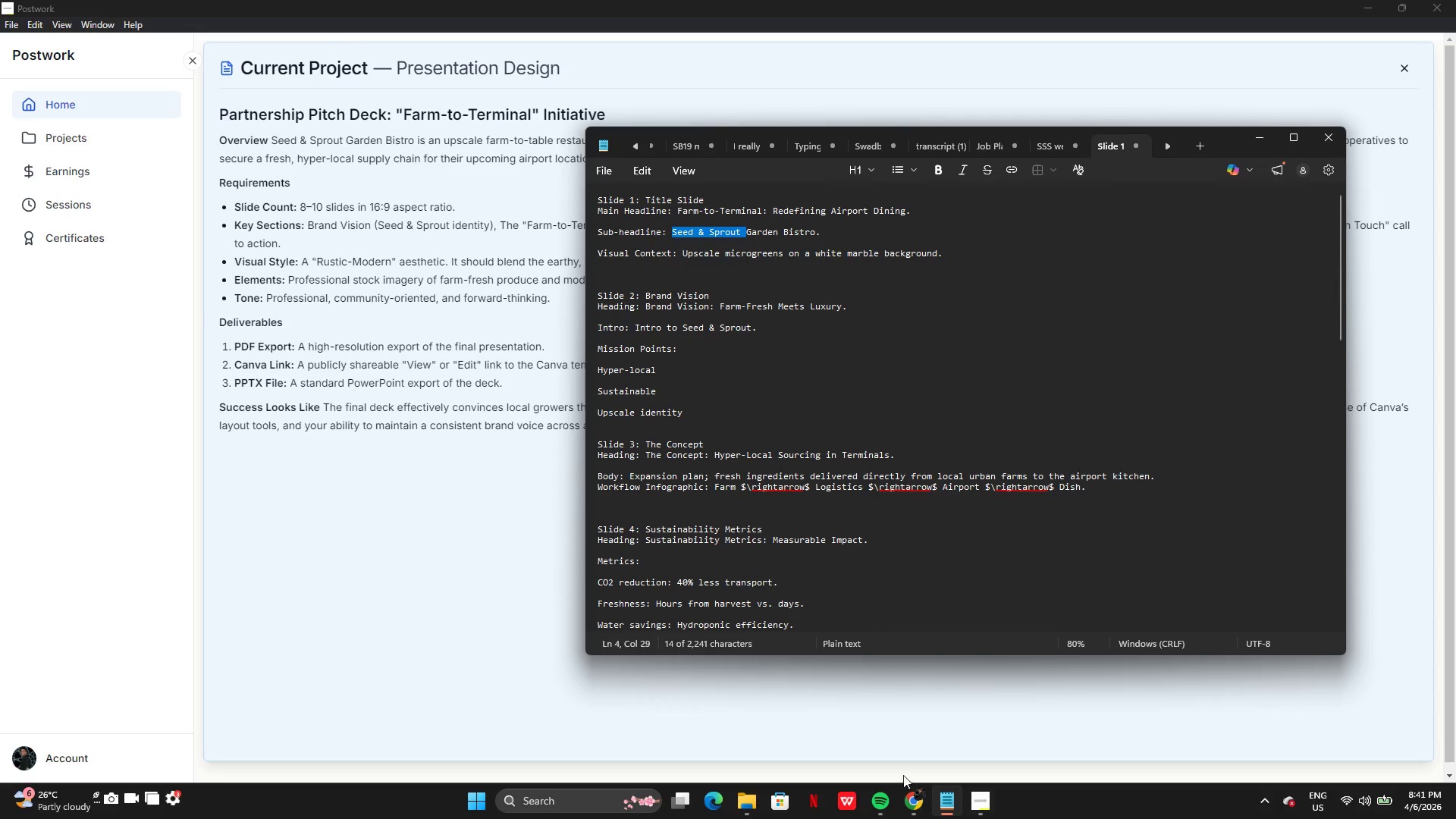 
left_click([914, 790])
 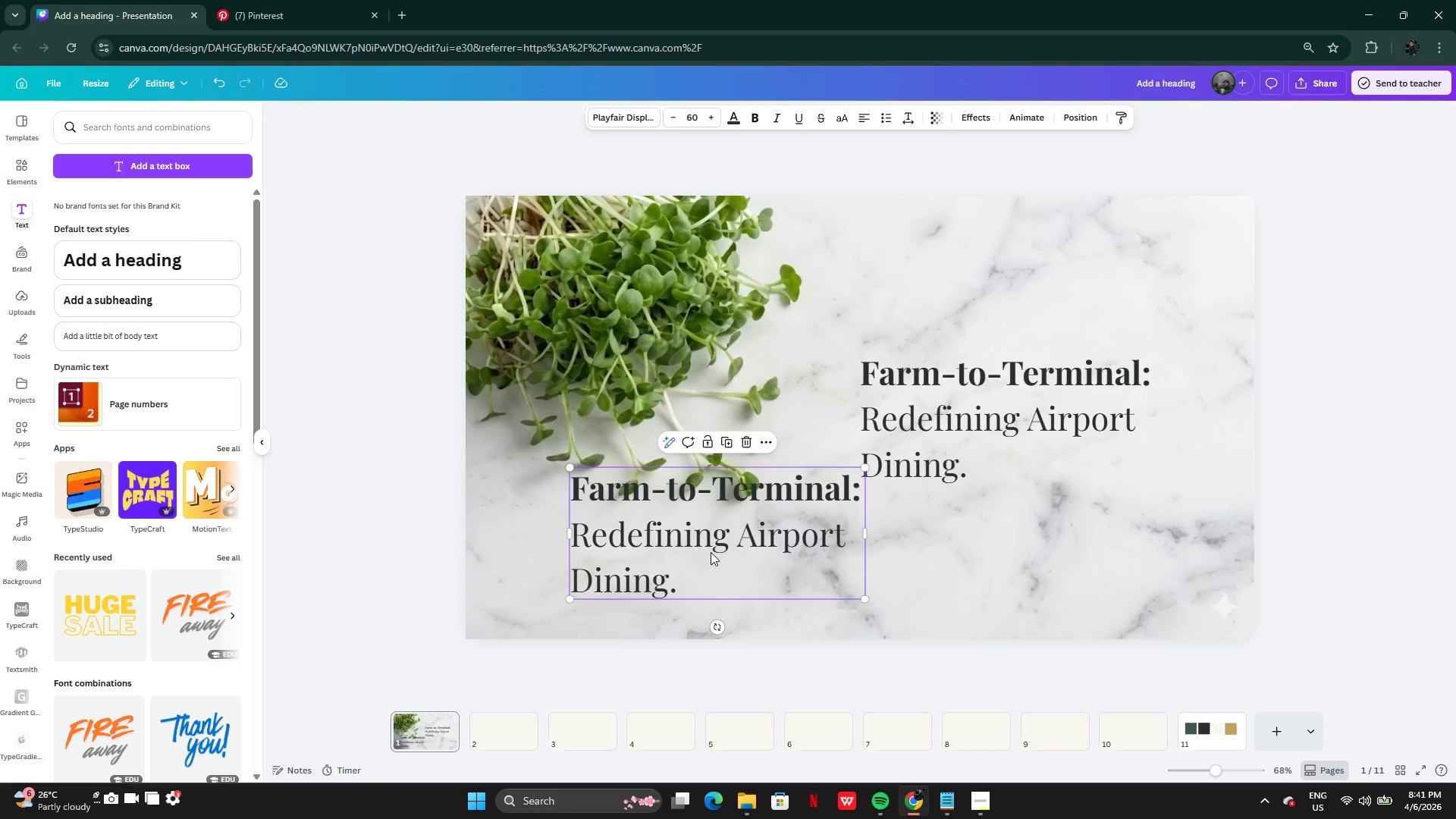 
double_click([711, 552])
 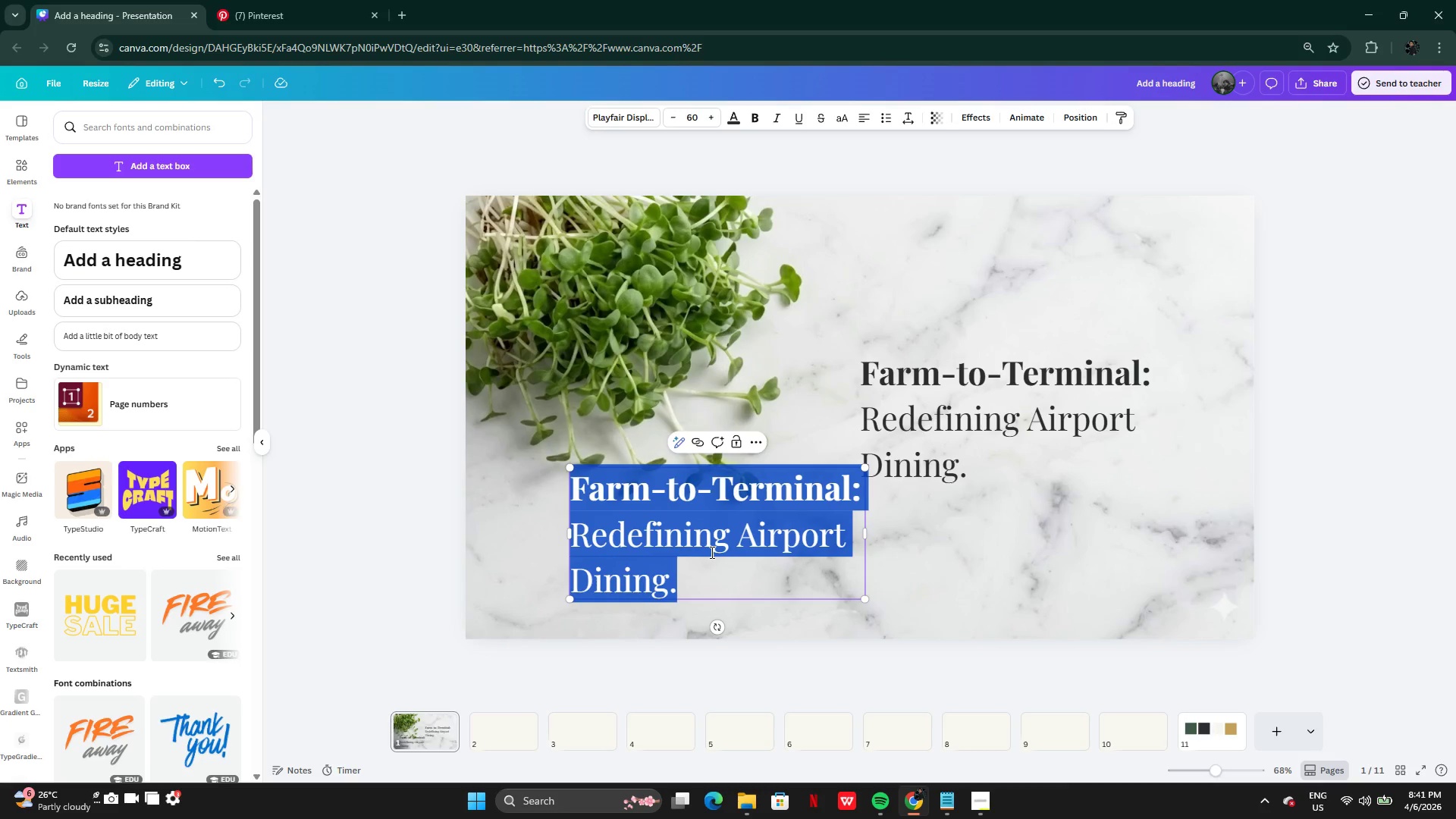 
key(Control+V)
 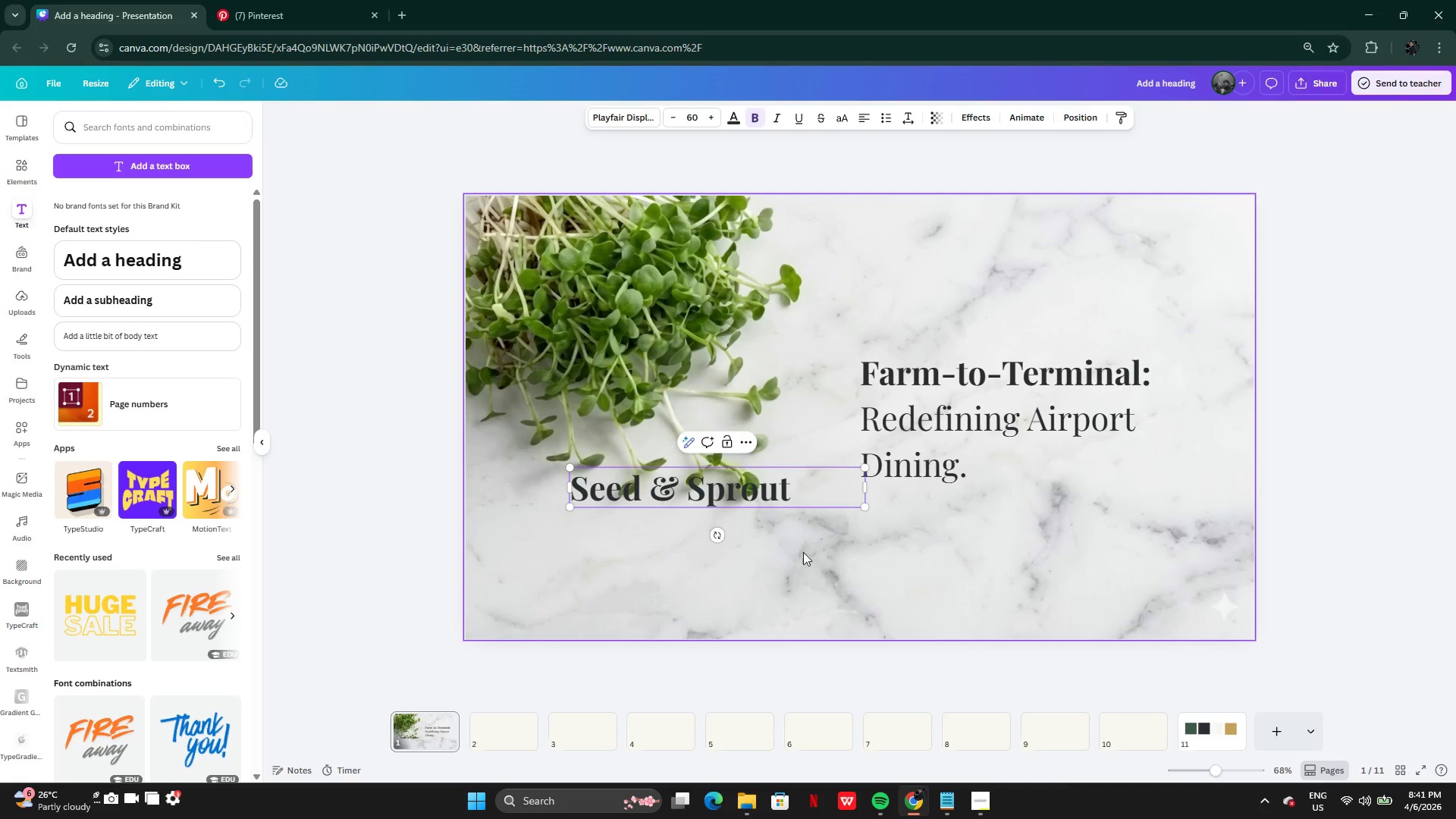 
left_click_drag(start_coordinate=[870, 490], to_coordinate=[802, 487])
 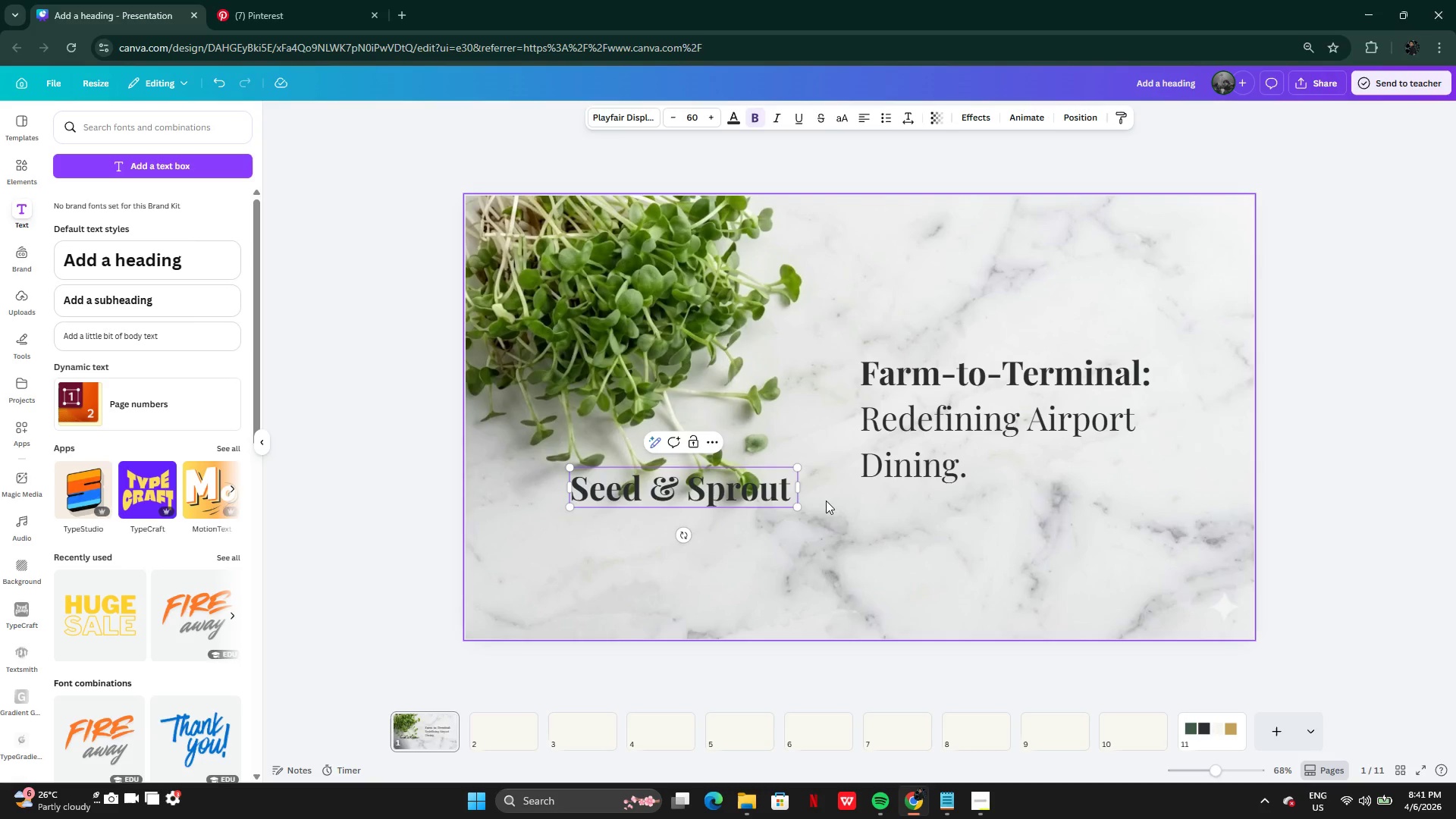 
left_click([826, 500])
 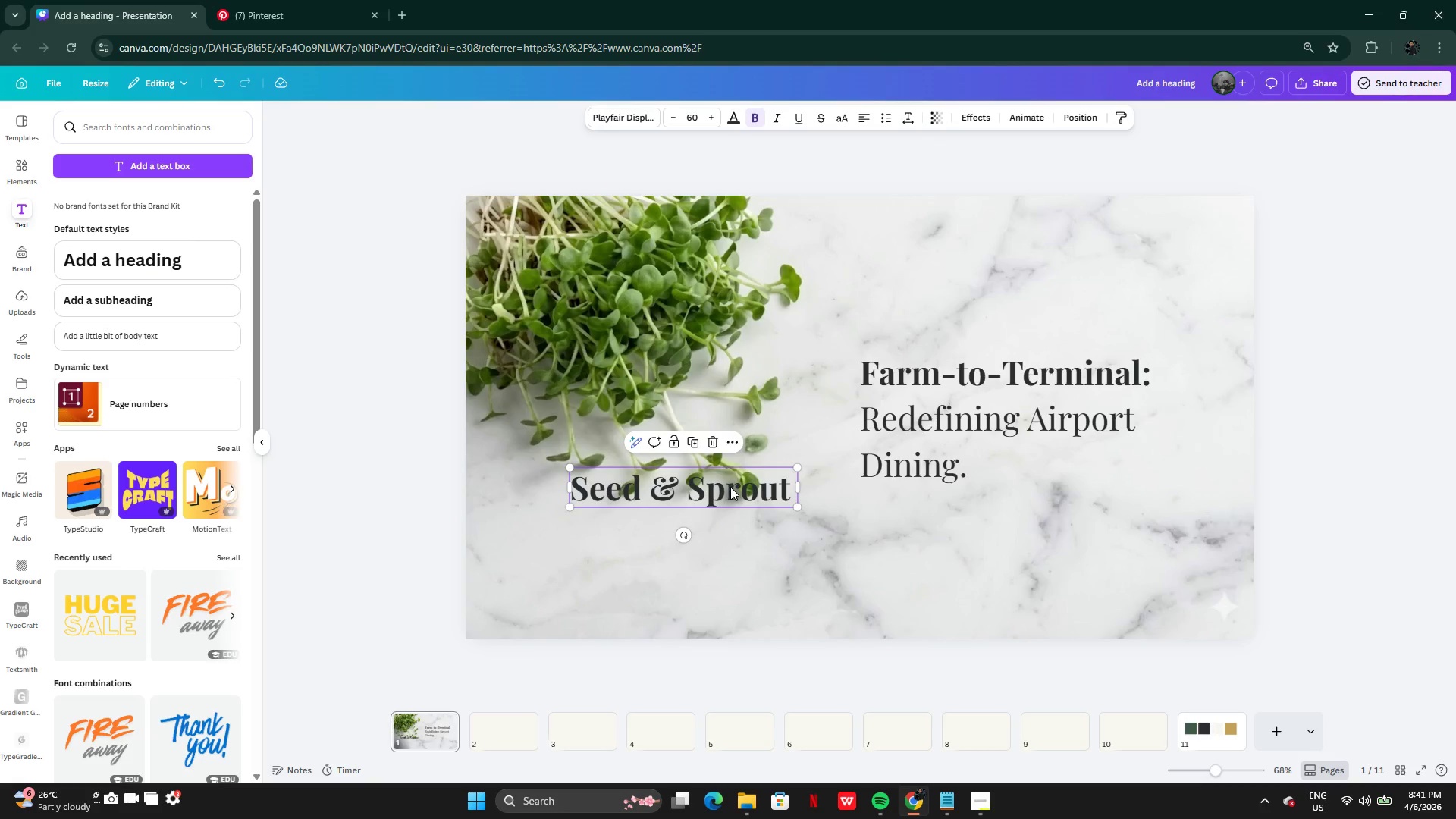 
left_click_drag(start_coordinate=[729, 487], to_coordinate=[717, 534])
 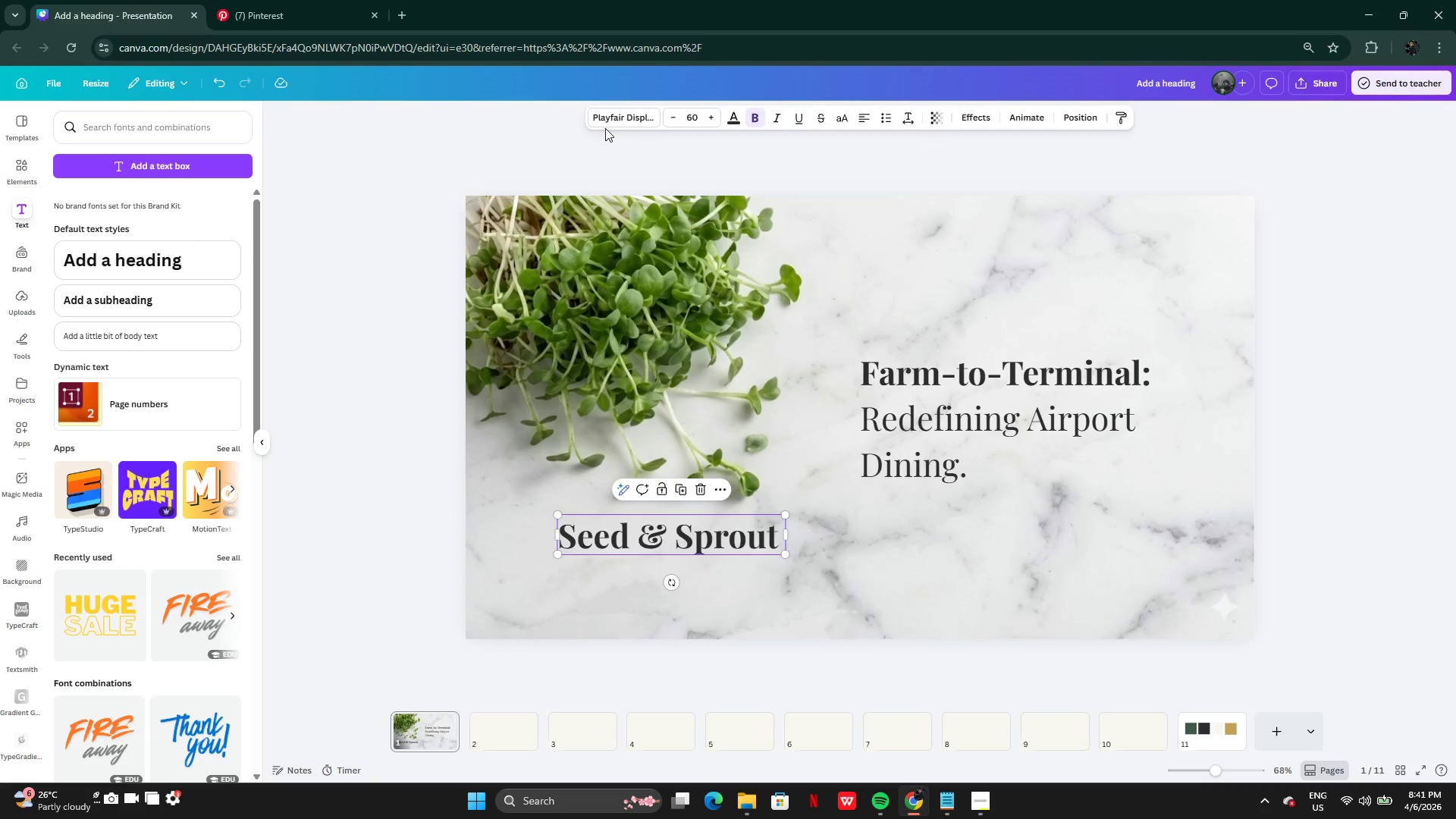 
left_click([613, 118])
 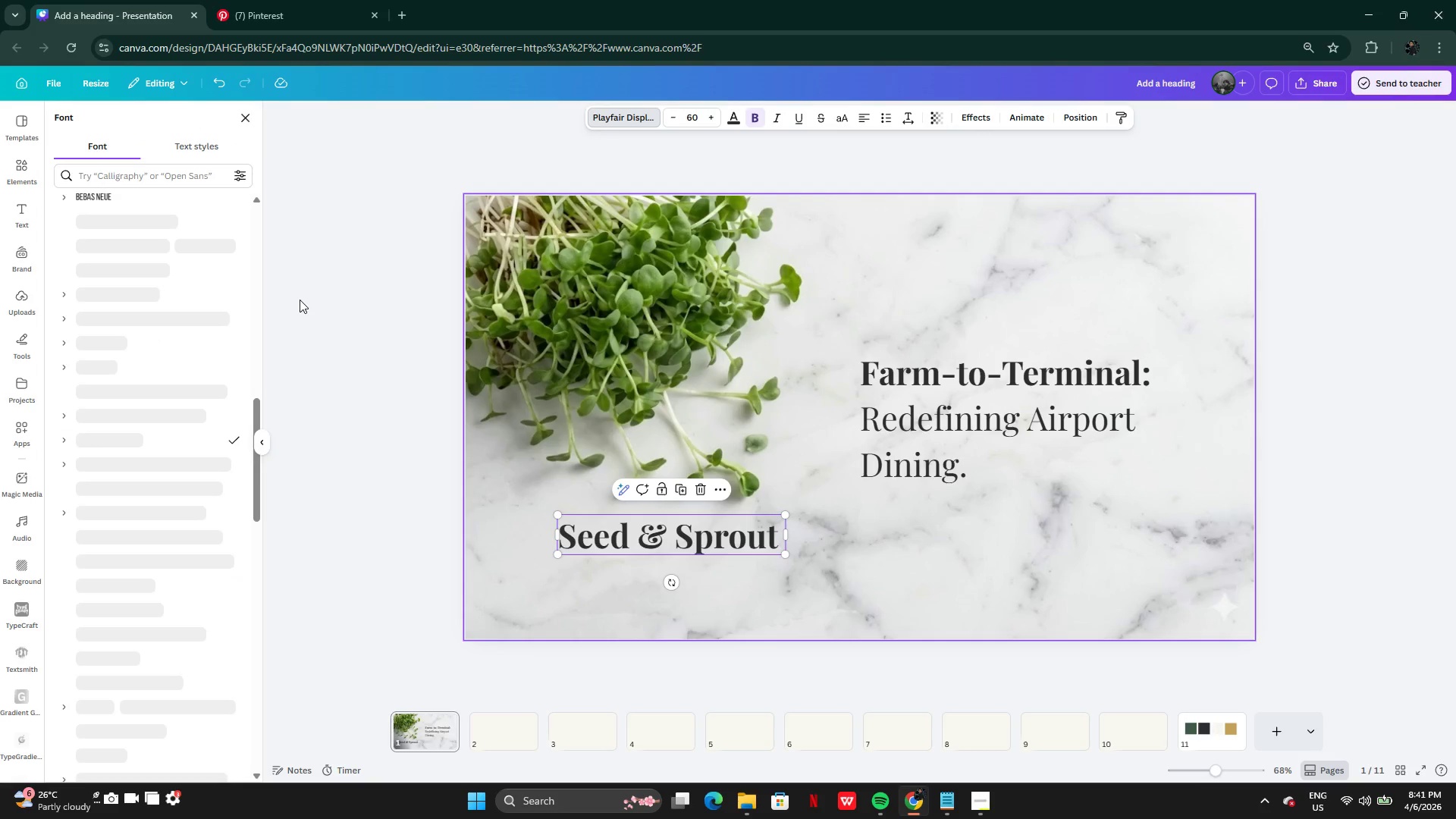 
mouse_move([90, 301])
 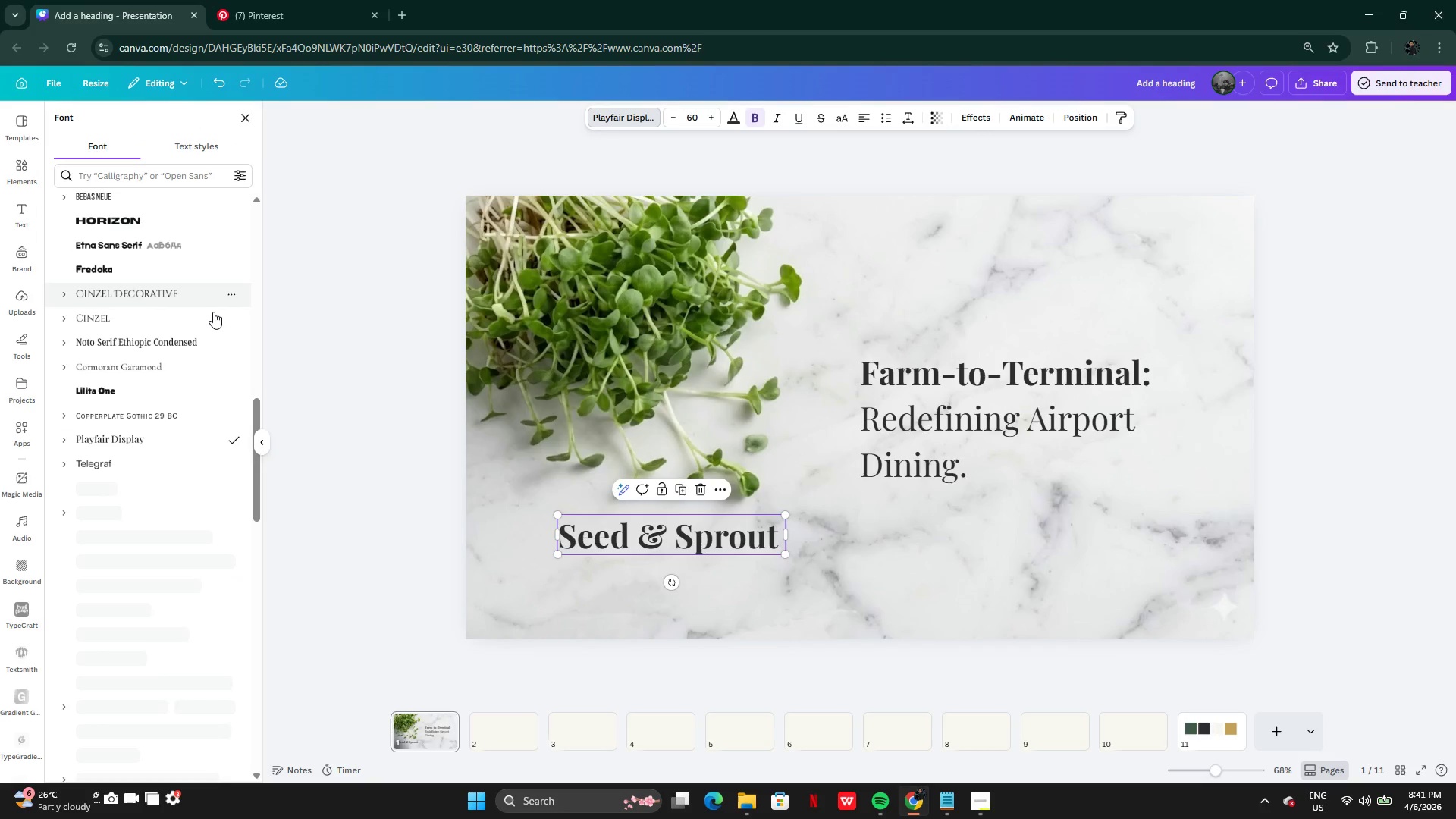 
mouse_move([137, 328])
 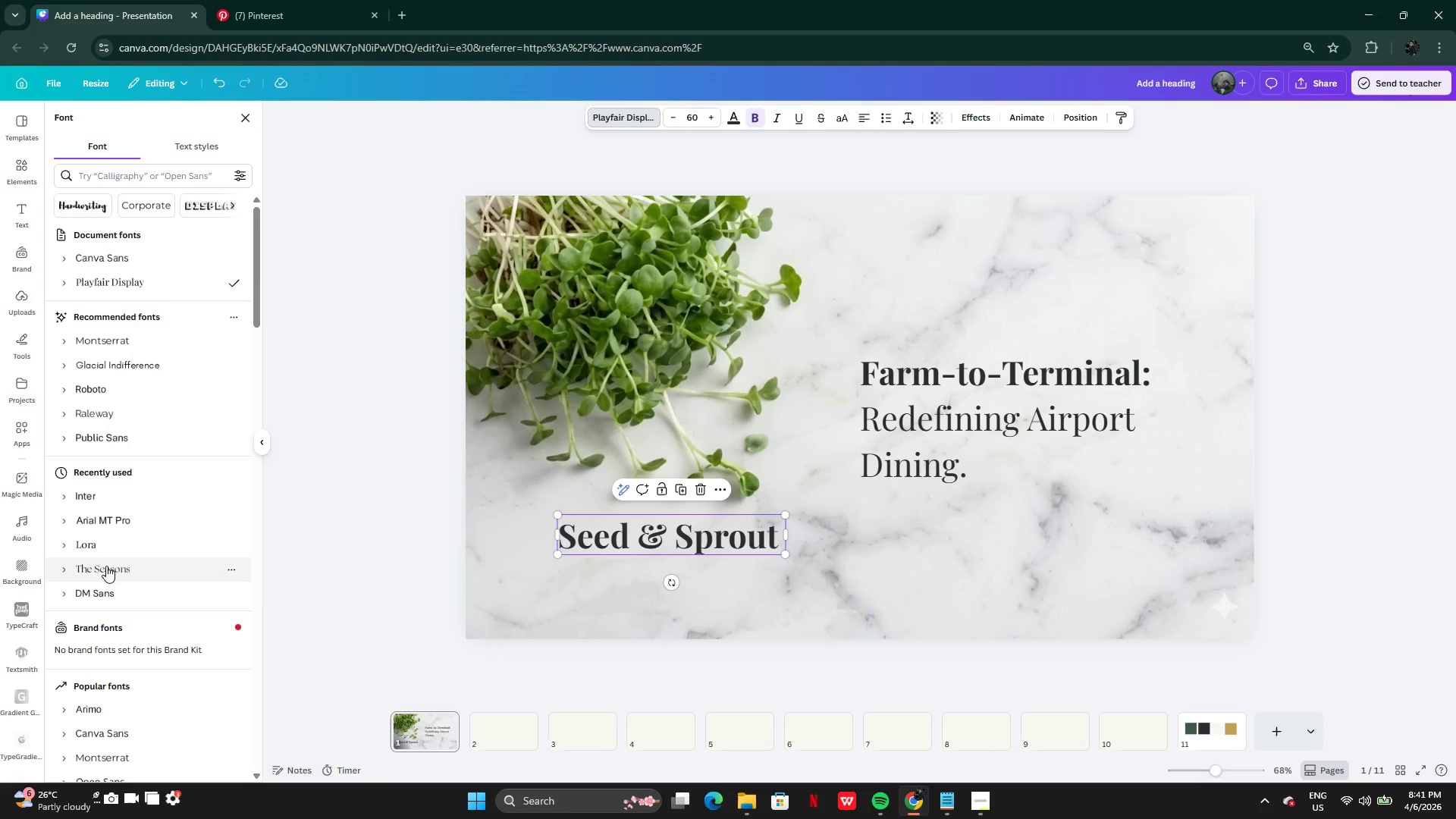 
left_click([106, 561])
 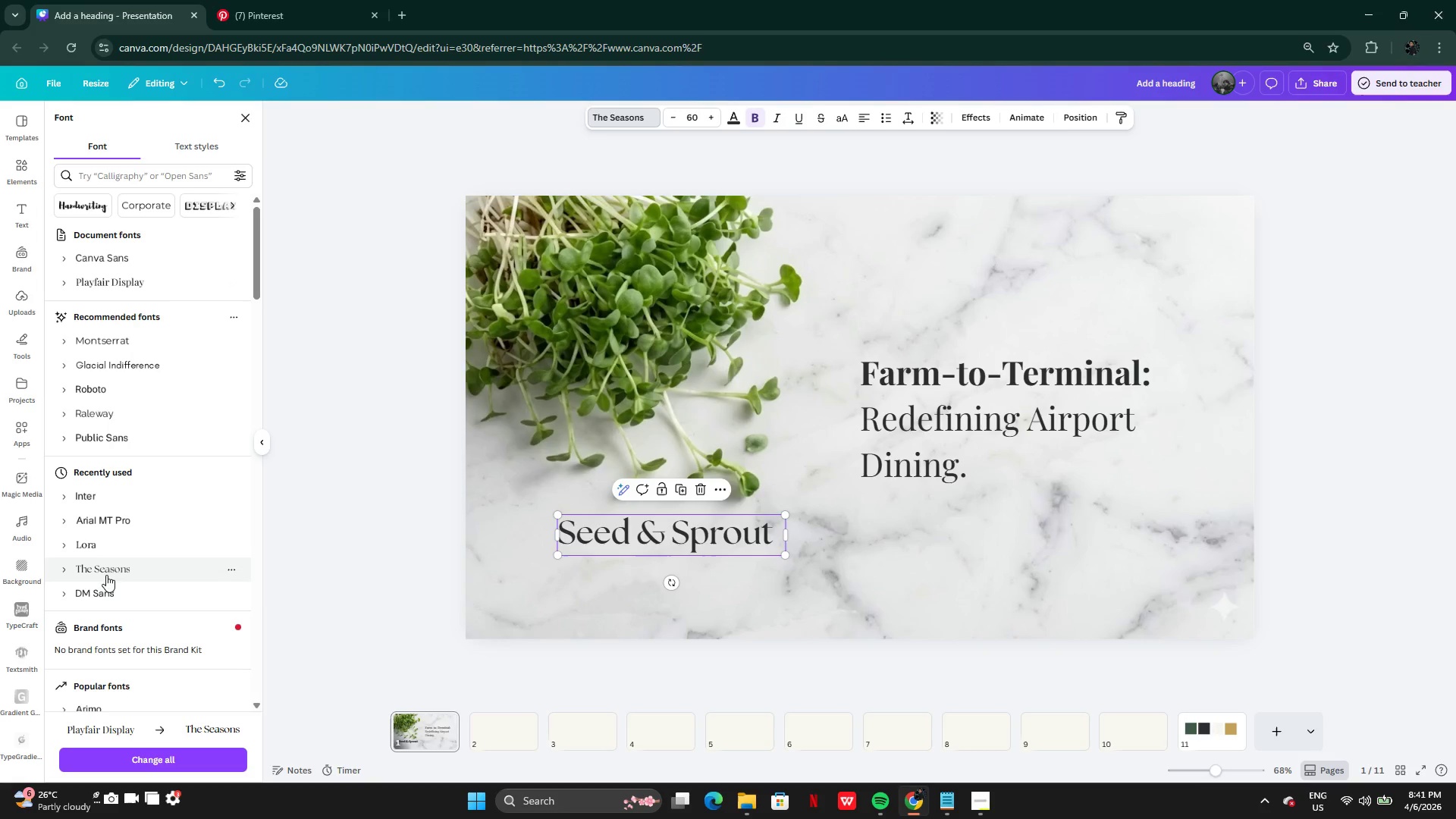 
left_click([102, 545])
 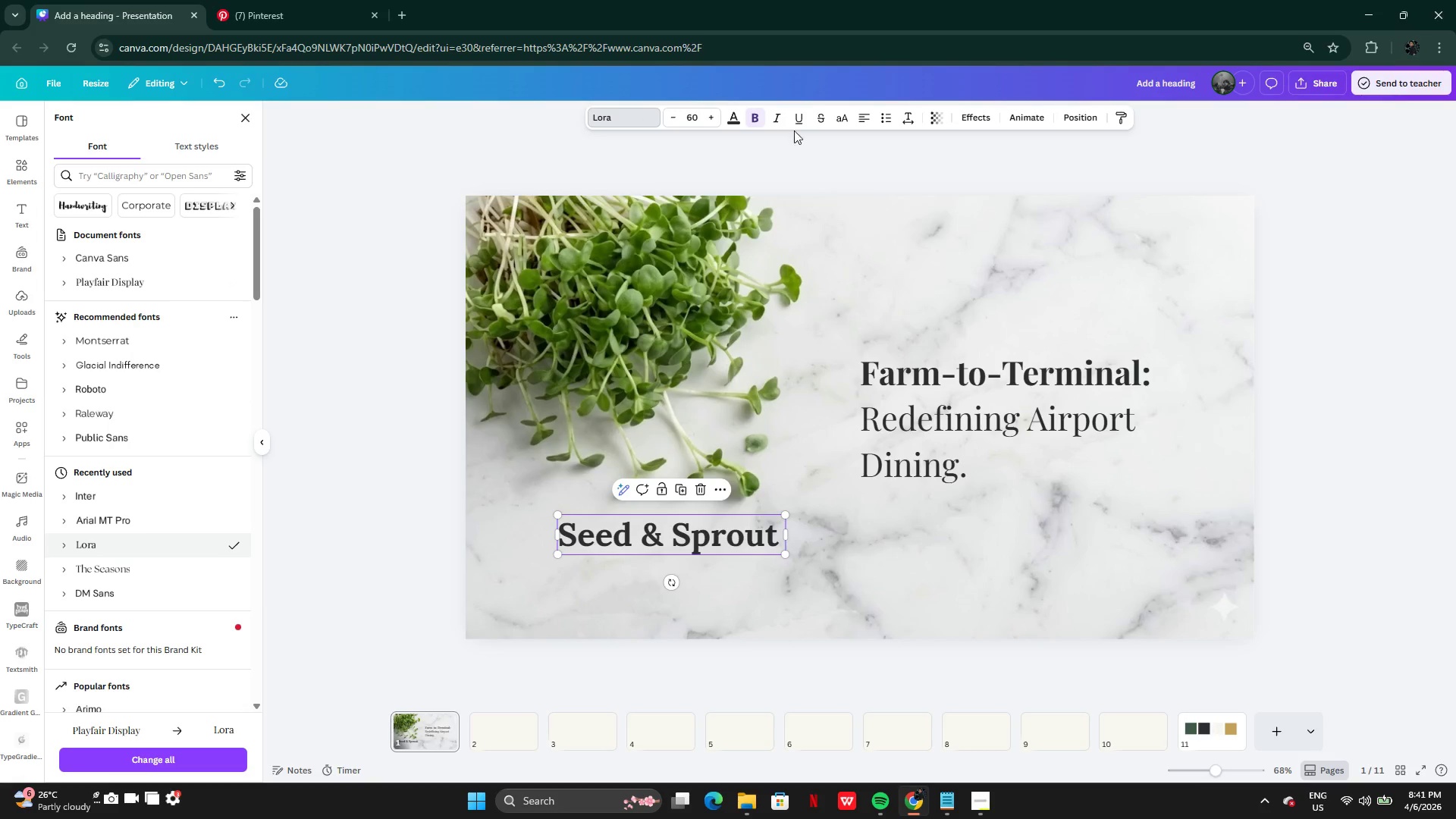 
left_click([730, 128])
 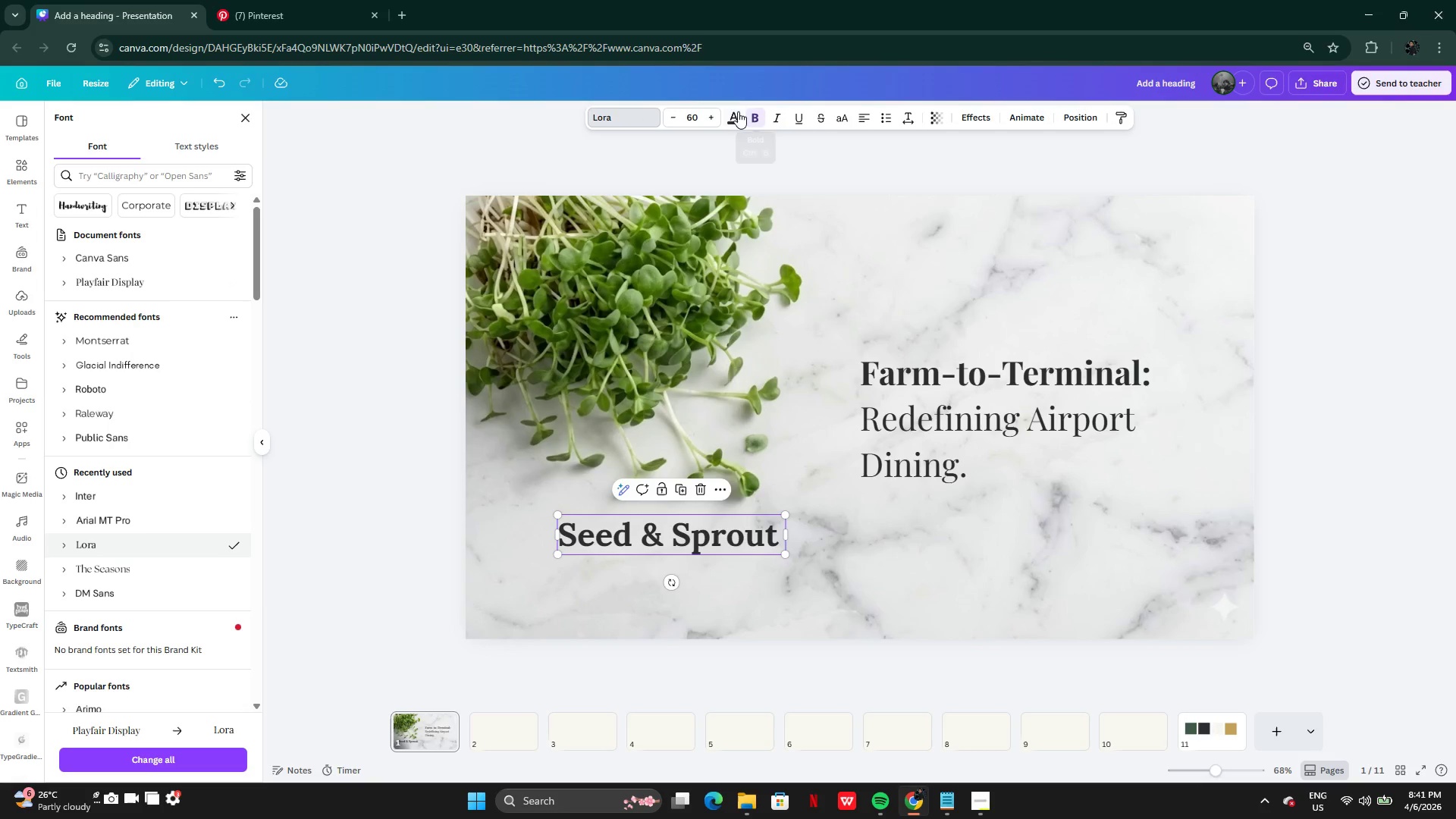 
left_click([738, 111])
 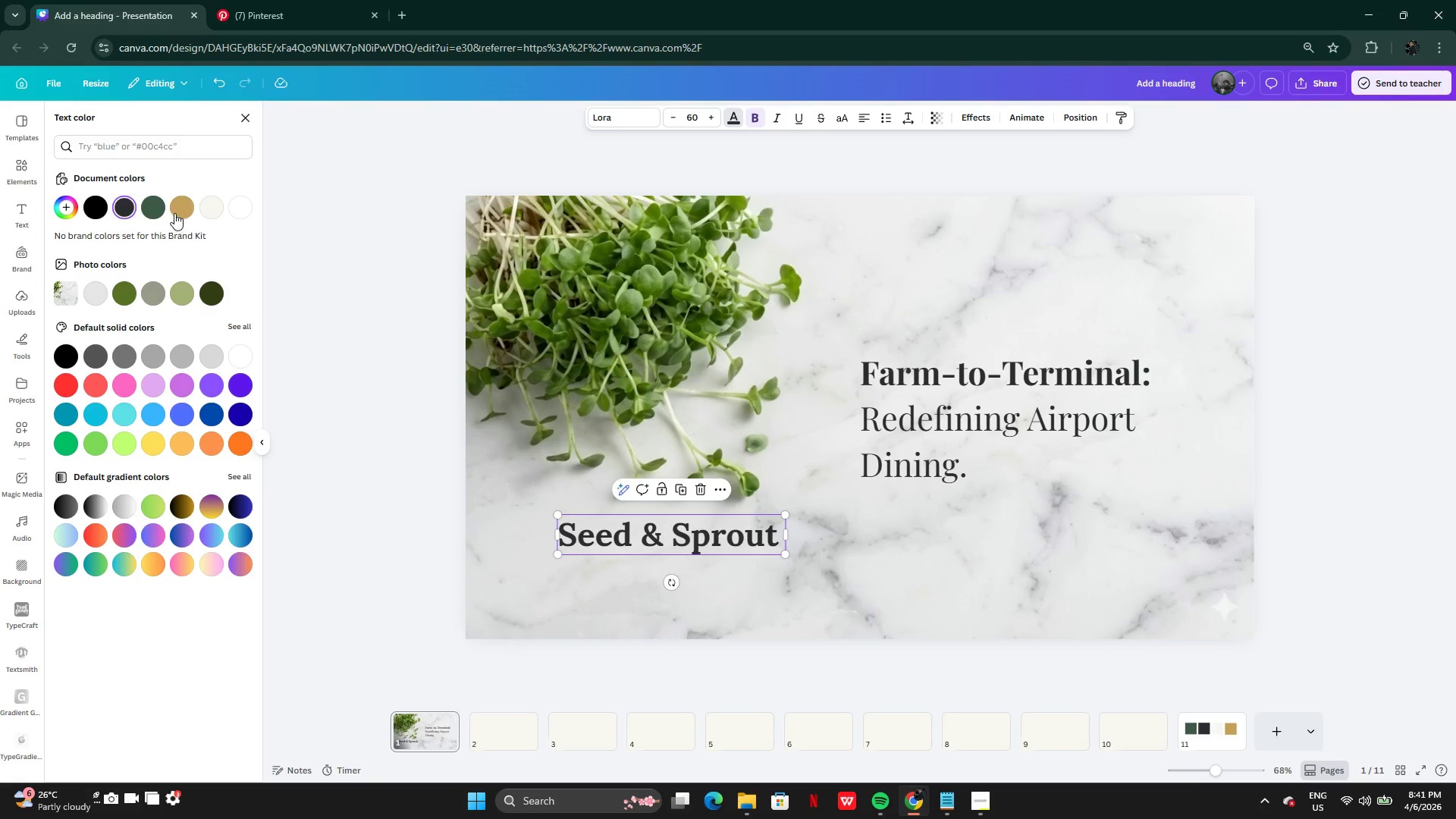 
left_click([168, 209])
 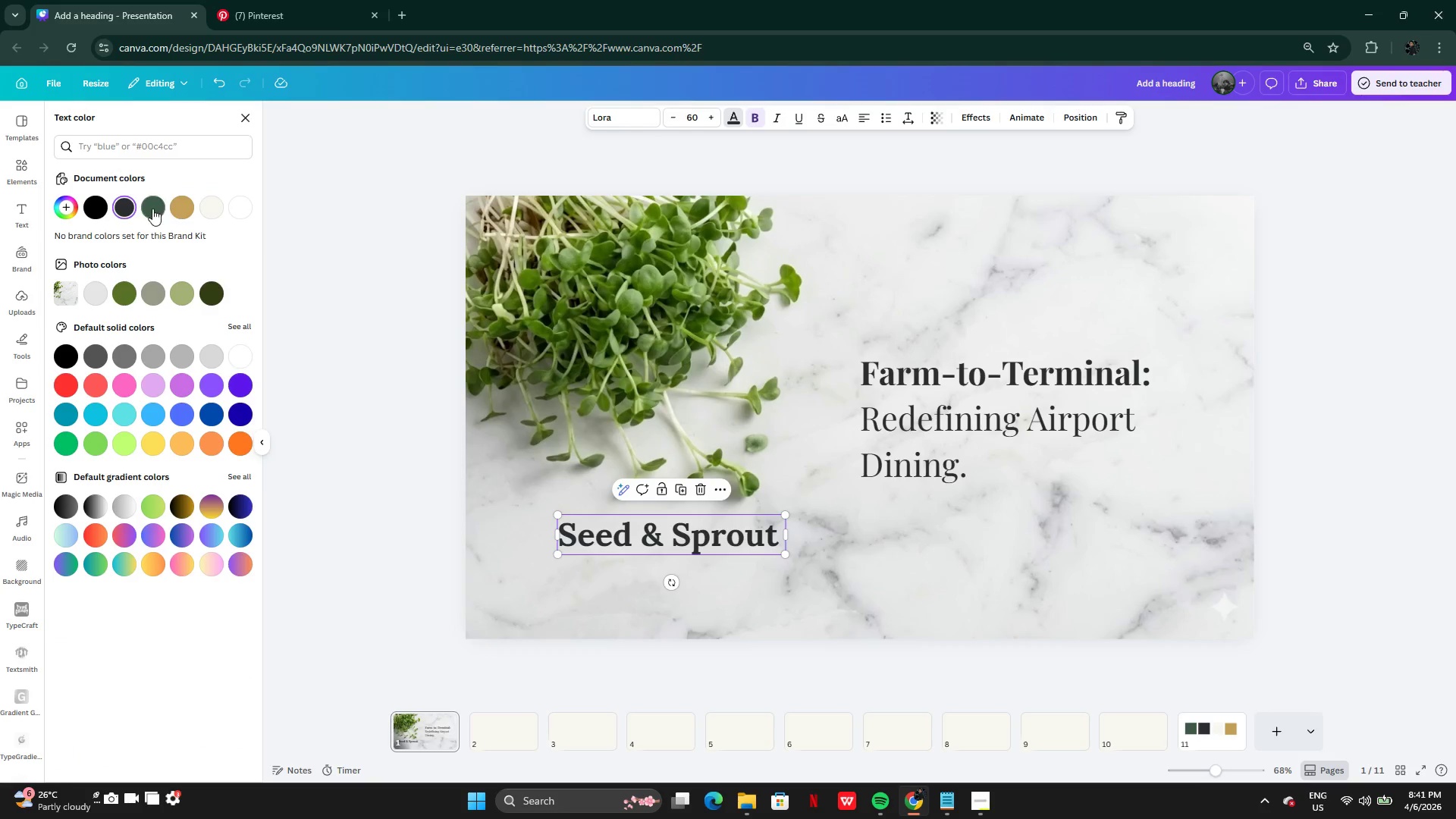 
left_click([152, 209])
 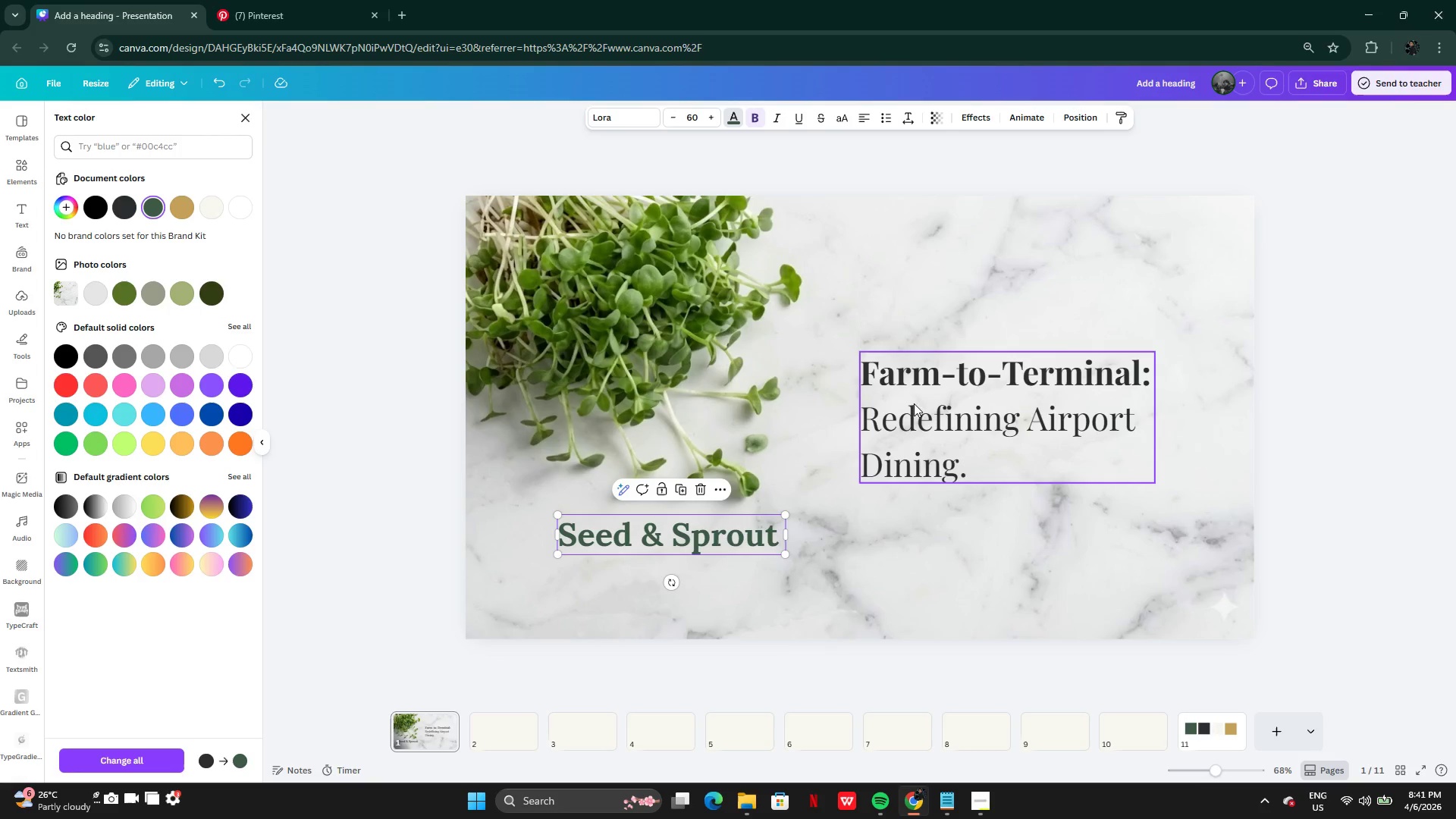 
left_click([915, 391])
 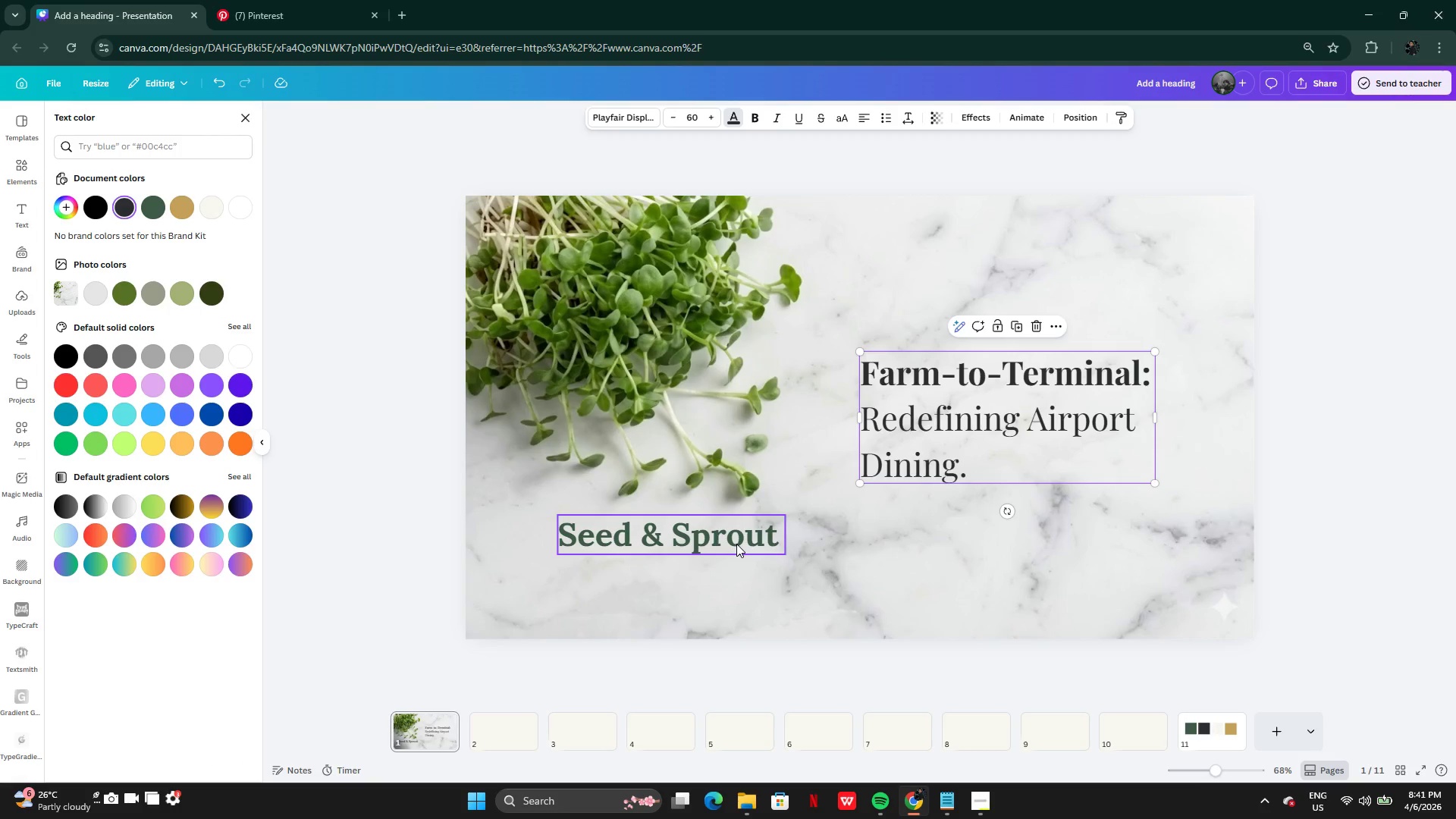 
left_click([736, 544])
 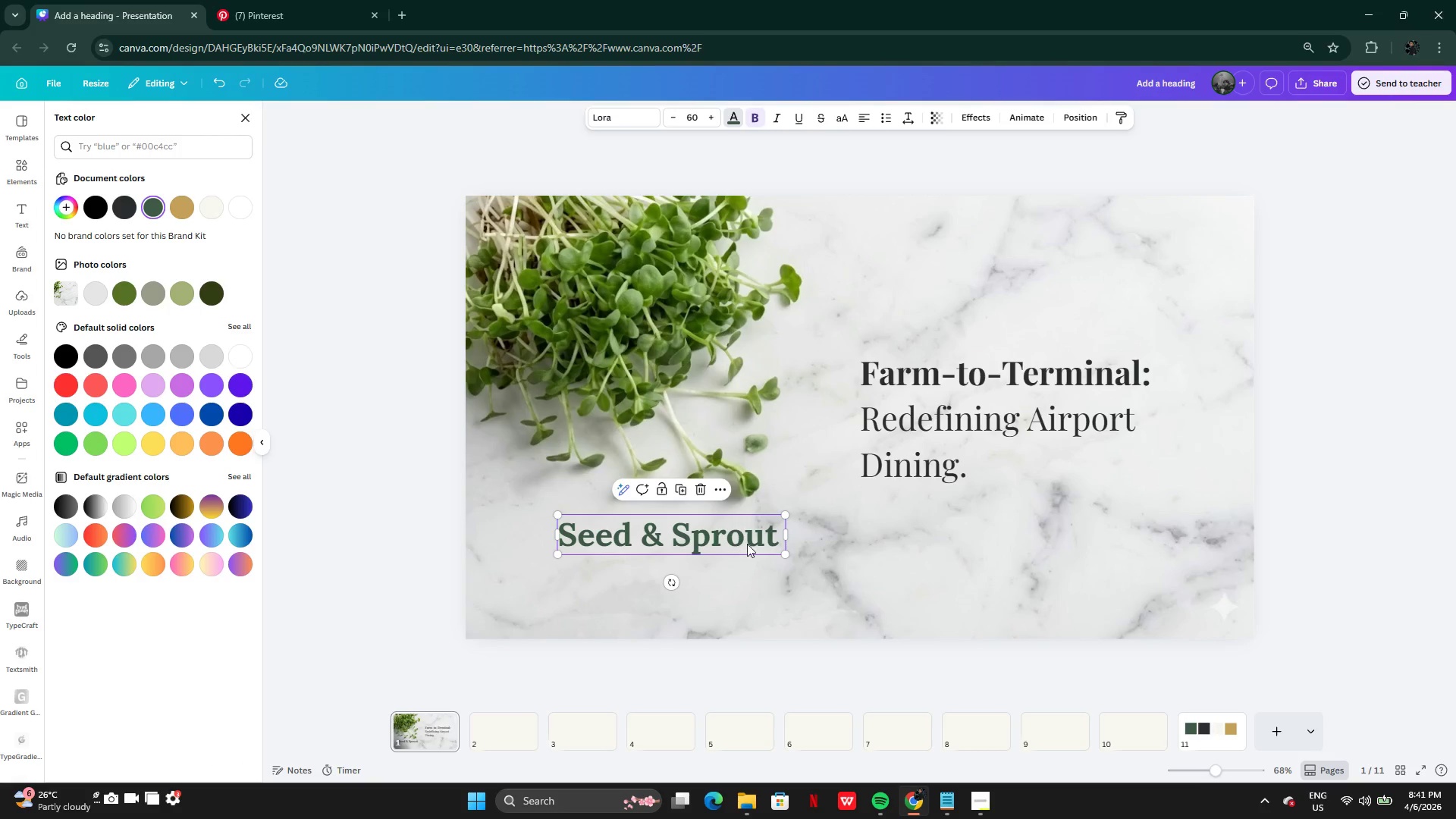 
wait(7.56)
 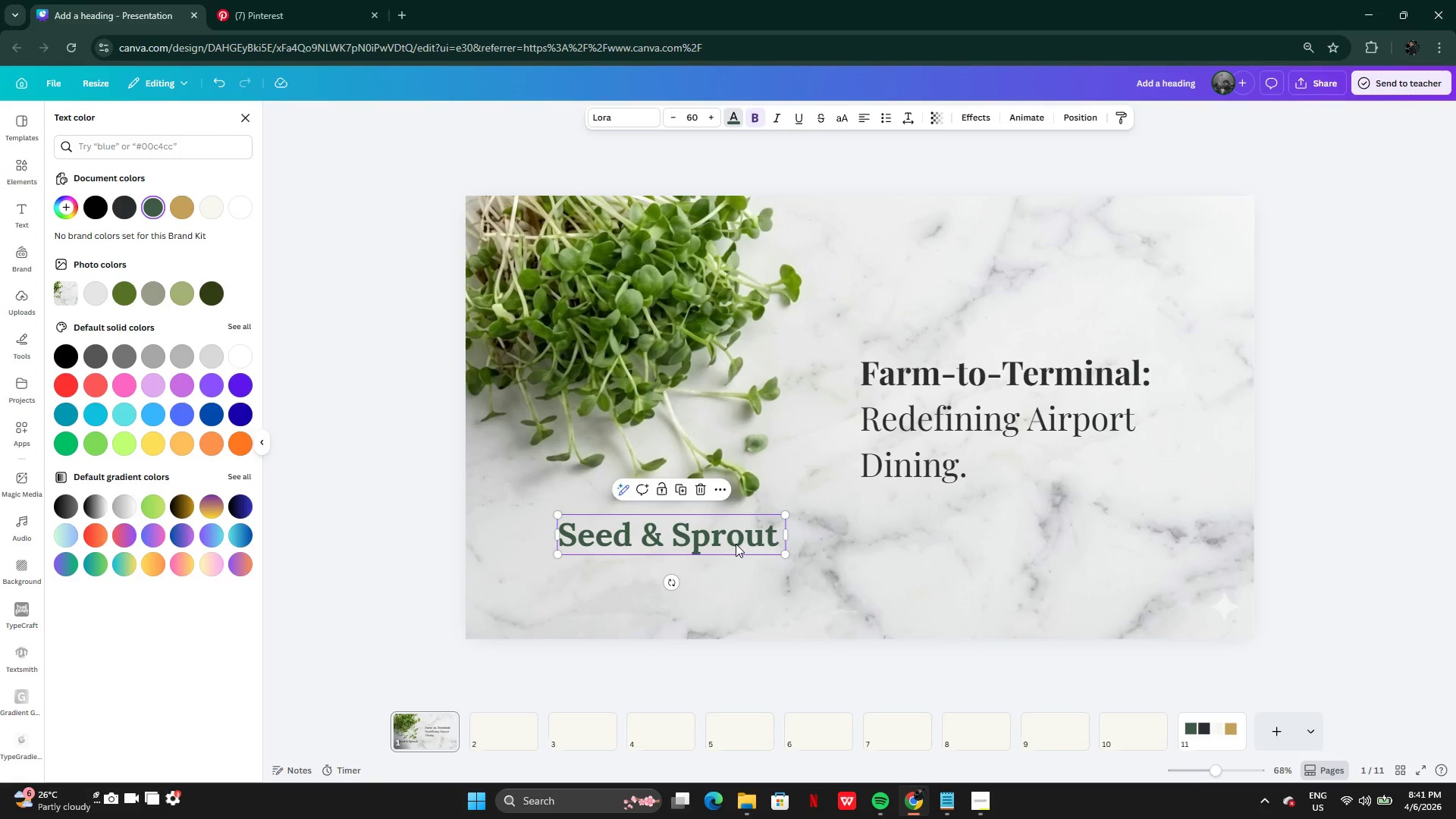 
left_click_drag(start_coordinate=[786, 510], to_coordinate=[751, 521])
 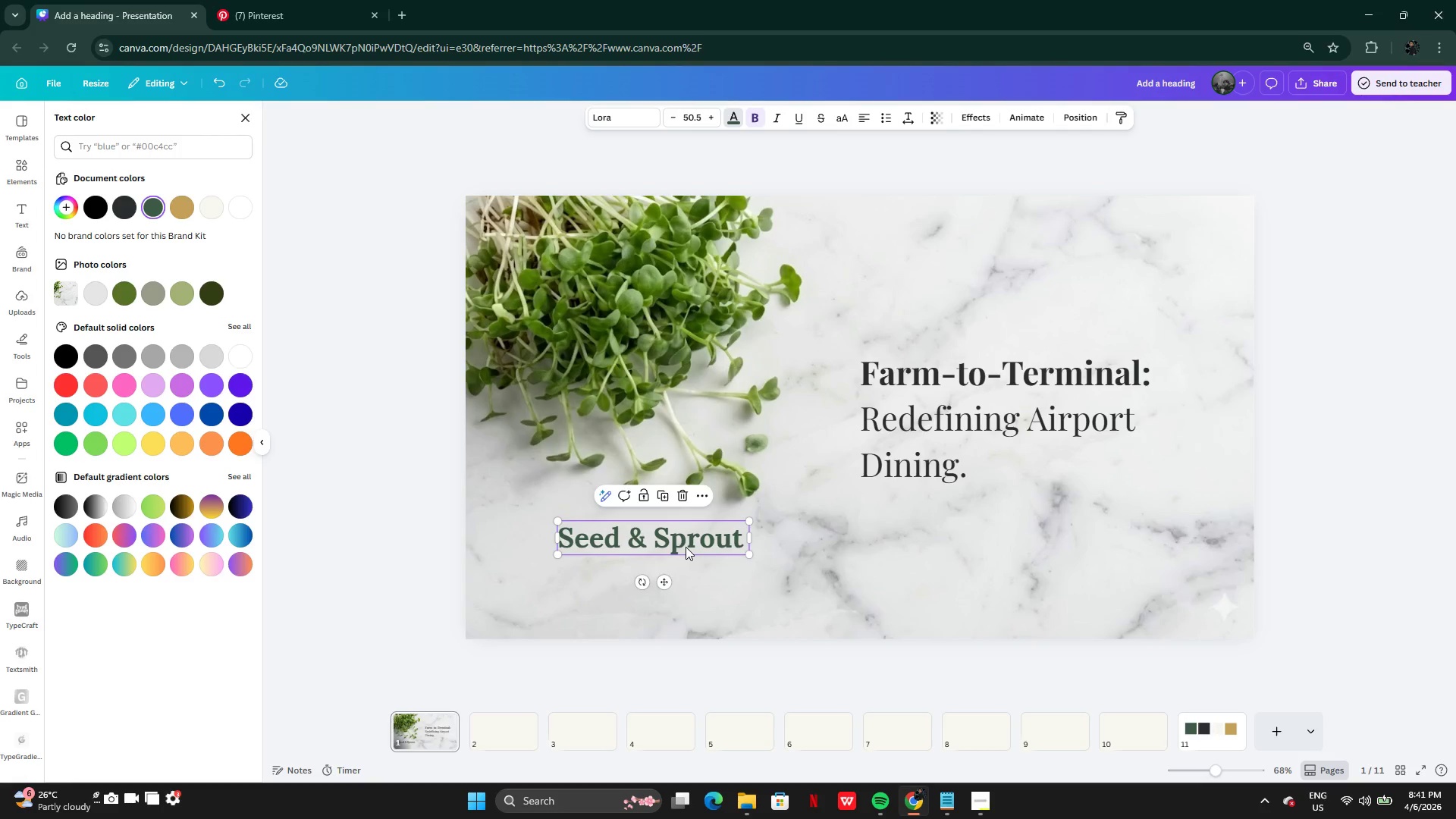 
left_click_drag(start_coordinate=[679, 543], to_coordinate=[688, 544])
 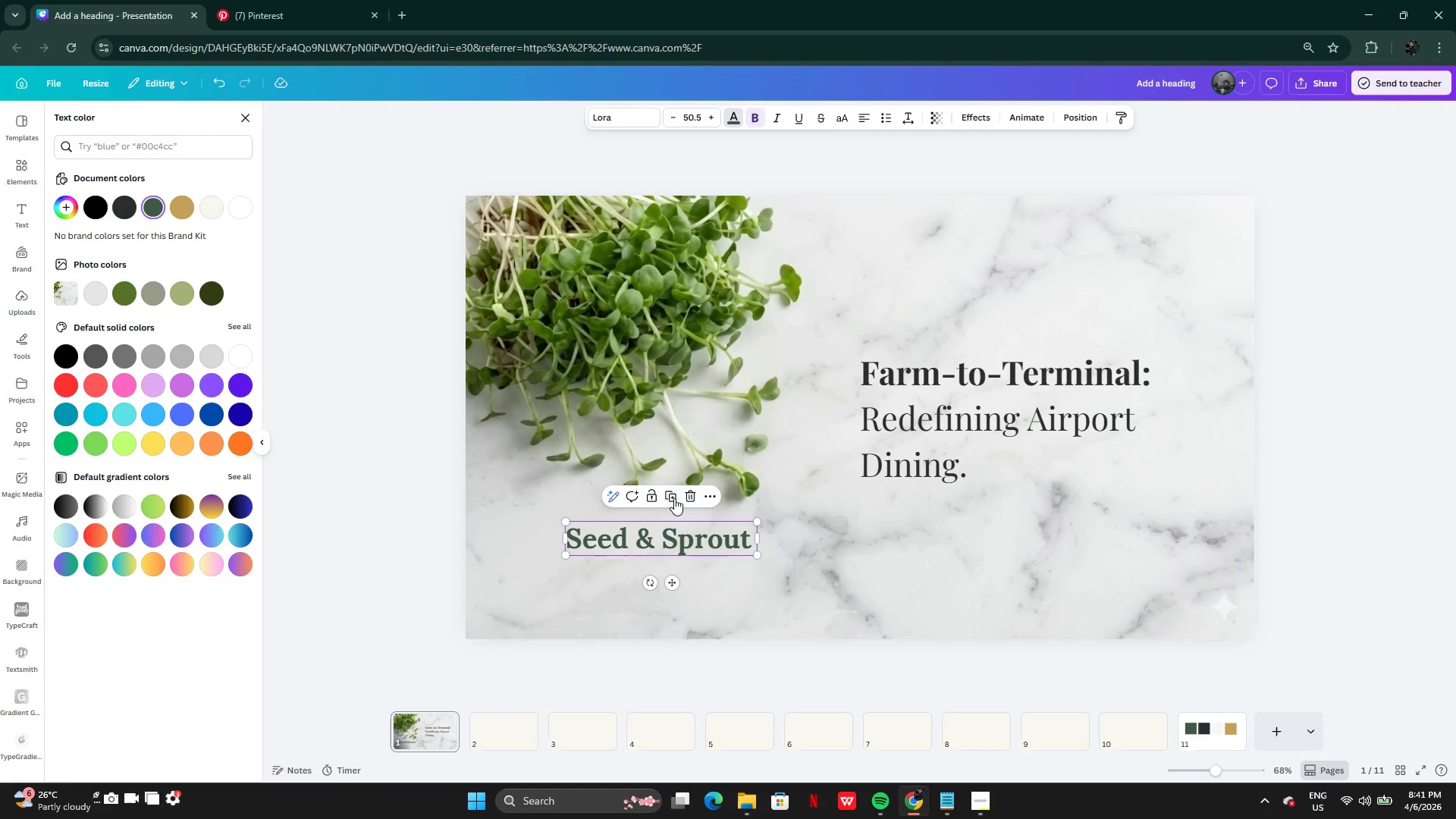 
left_click([674, 497])
 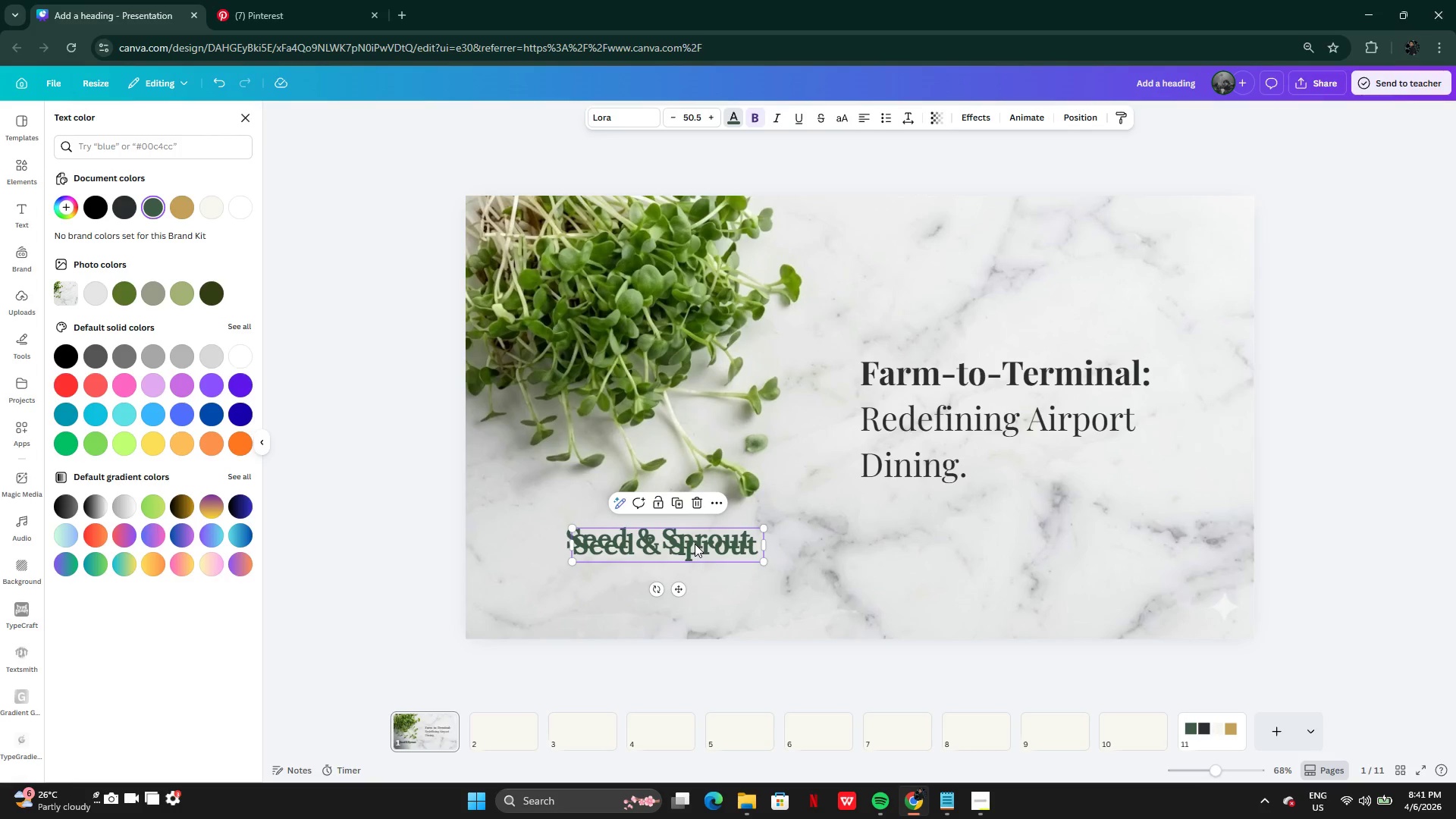 
left_click_drag(start_coordinate=[695, 544], to_coordinate=[690, 567])
 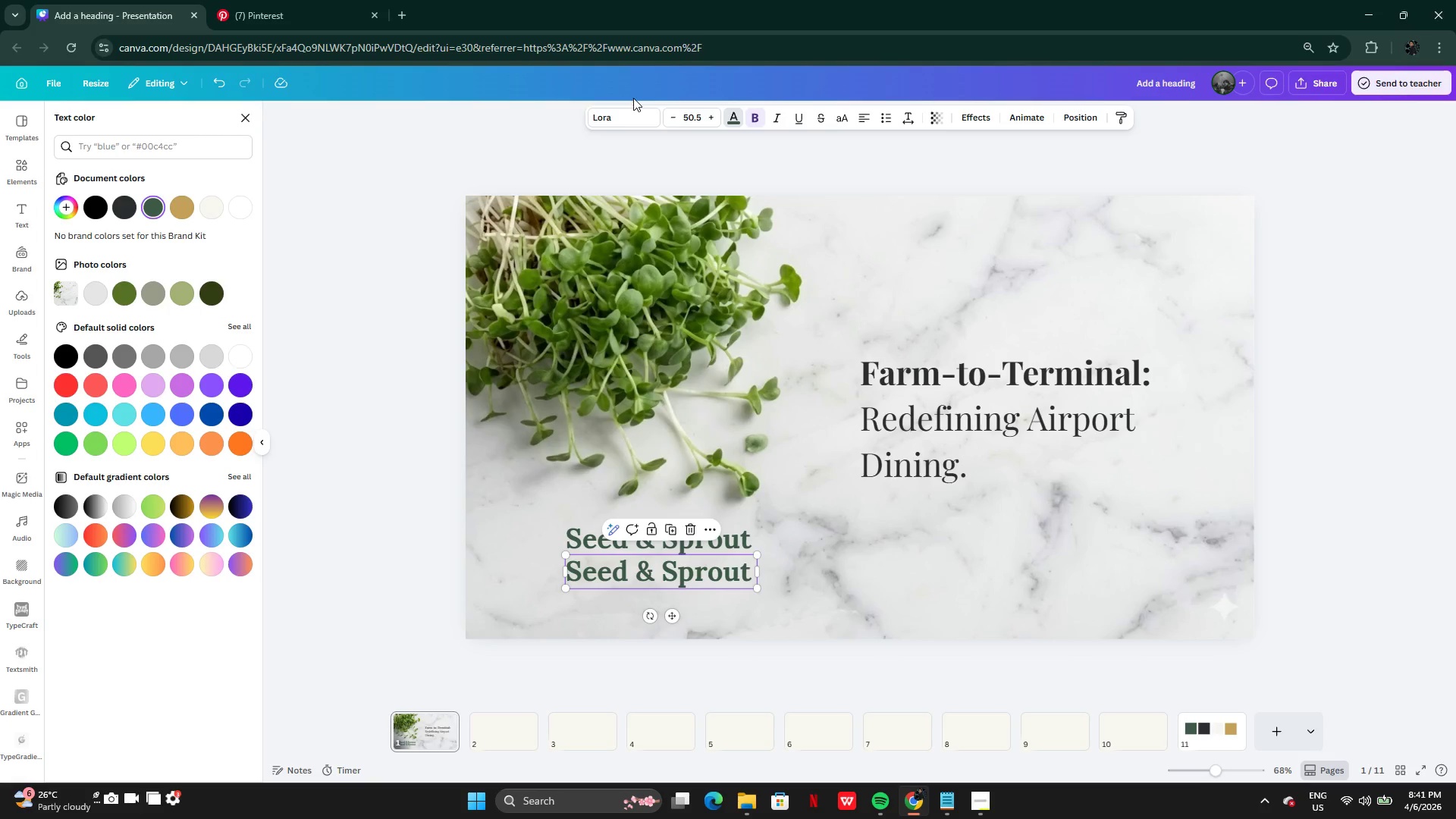 
double_click([630, 108])
 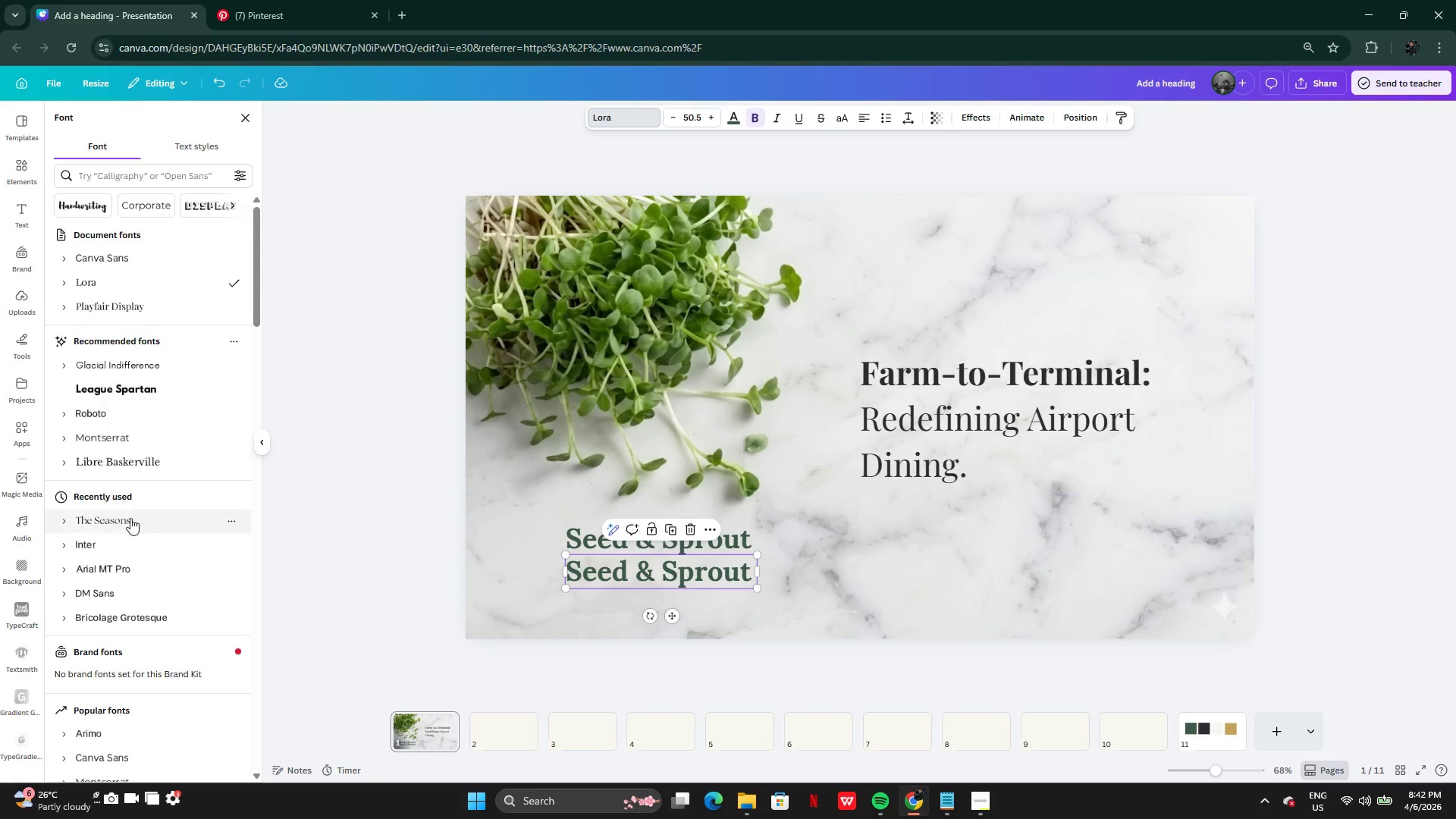 
wait(5.16)
 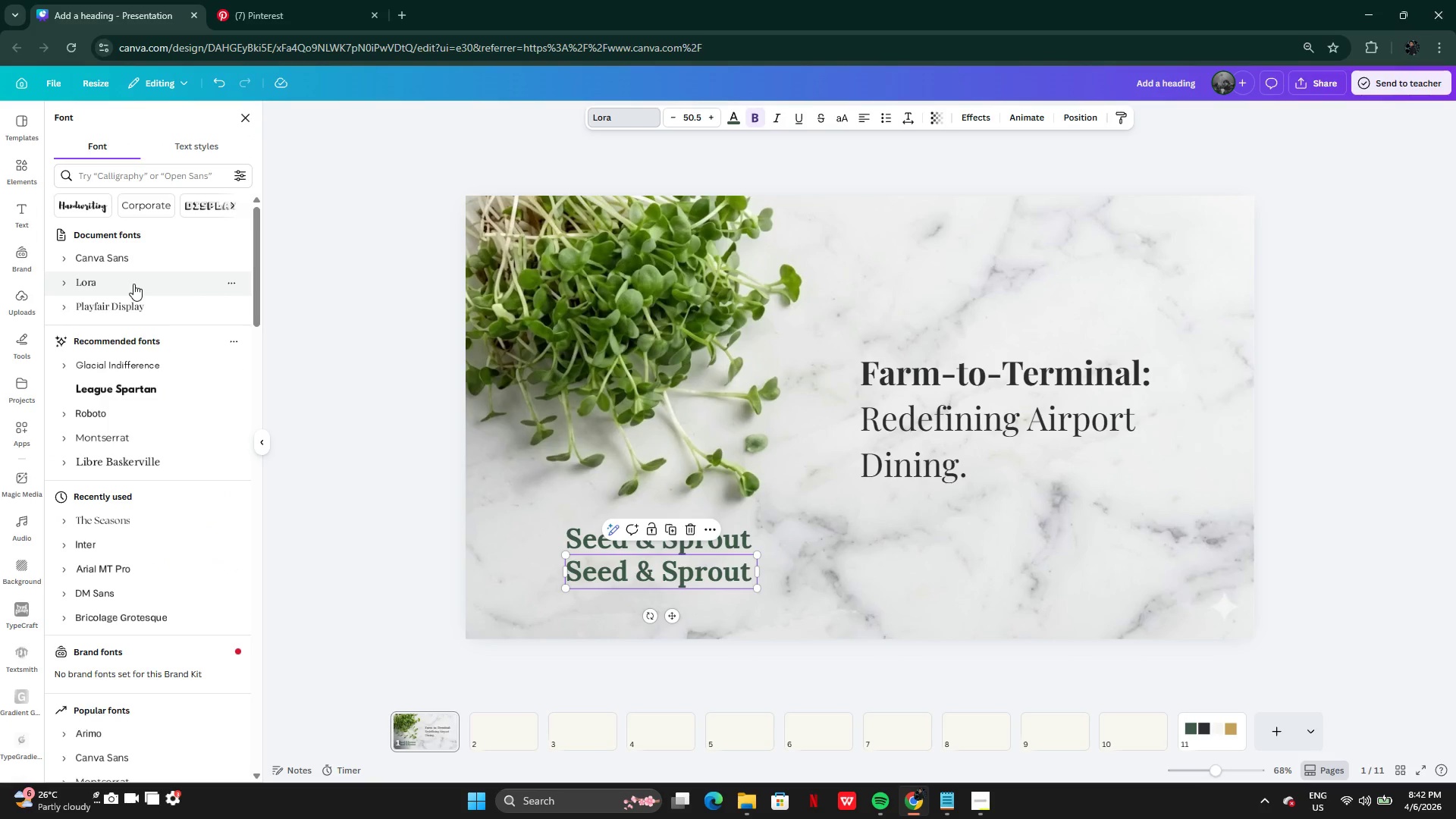 
left_click([124, 548])
 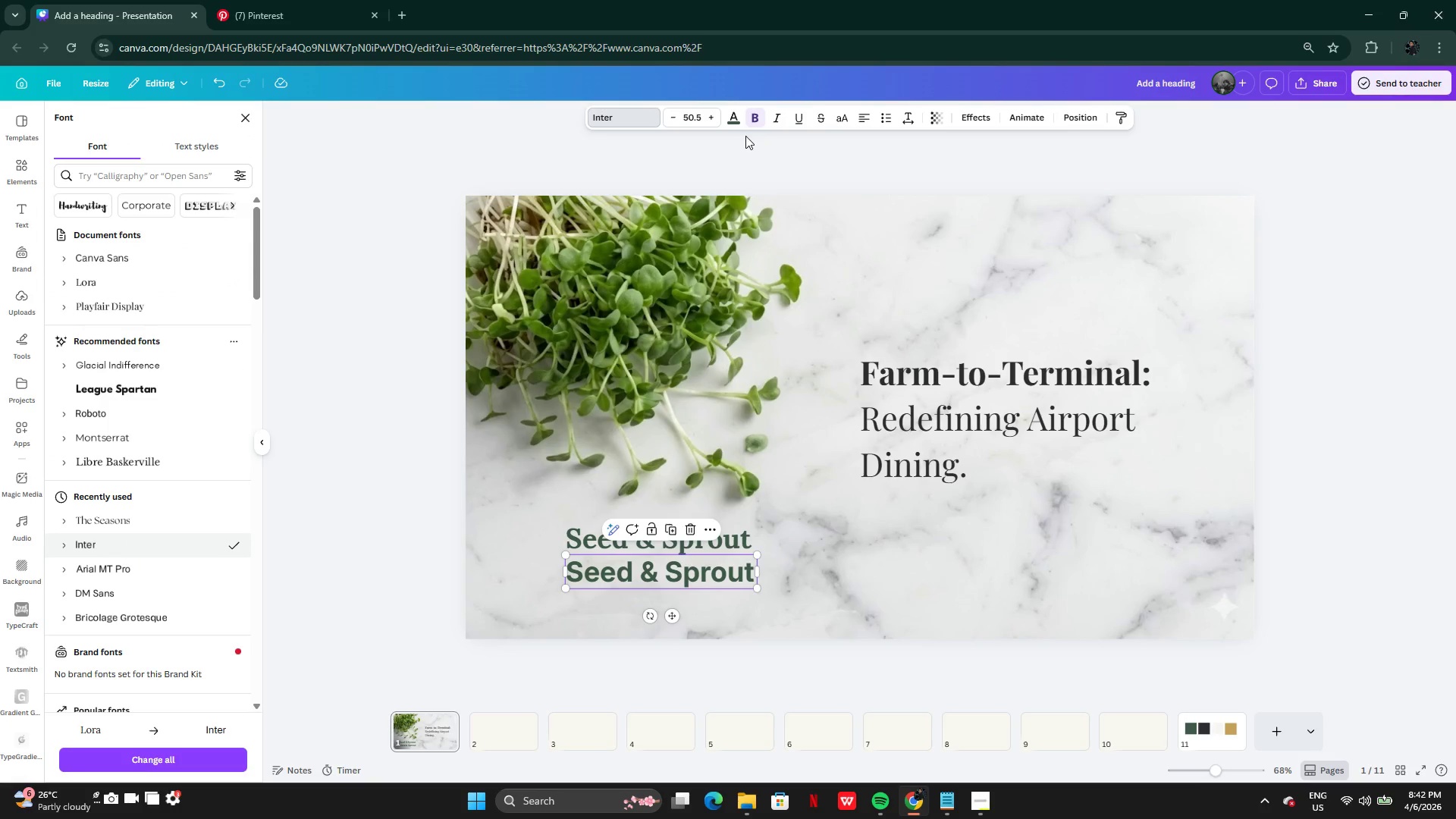 
left_click([749, 122])
 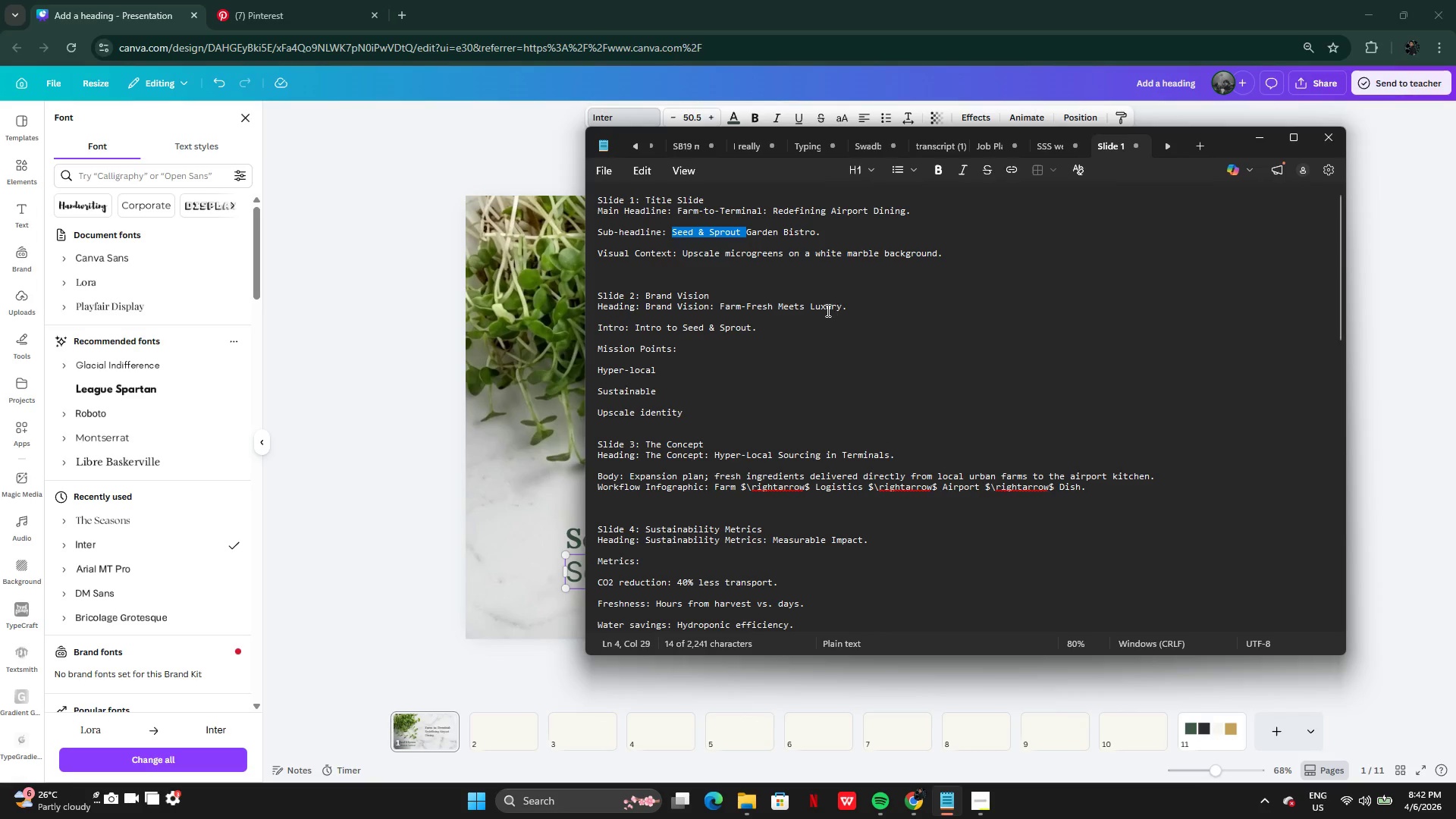 
left_click([750, 237])
 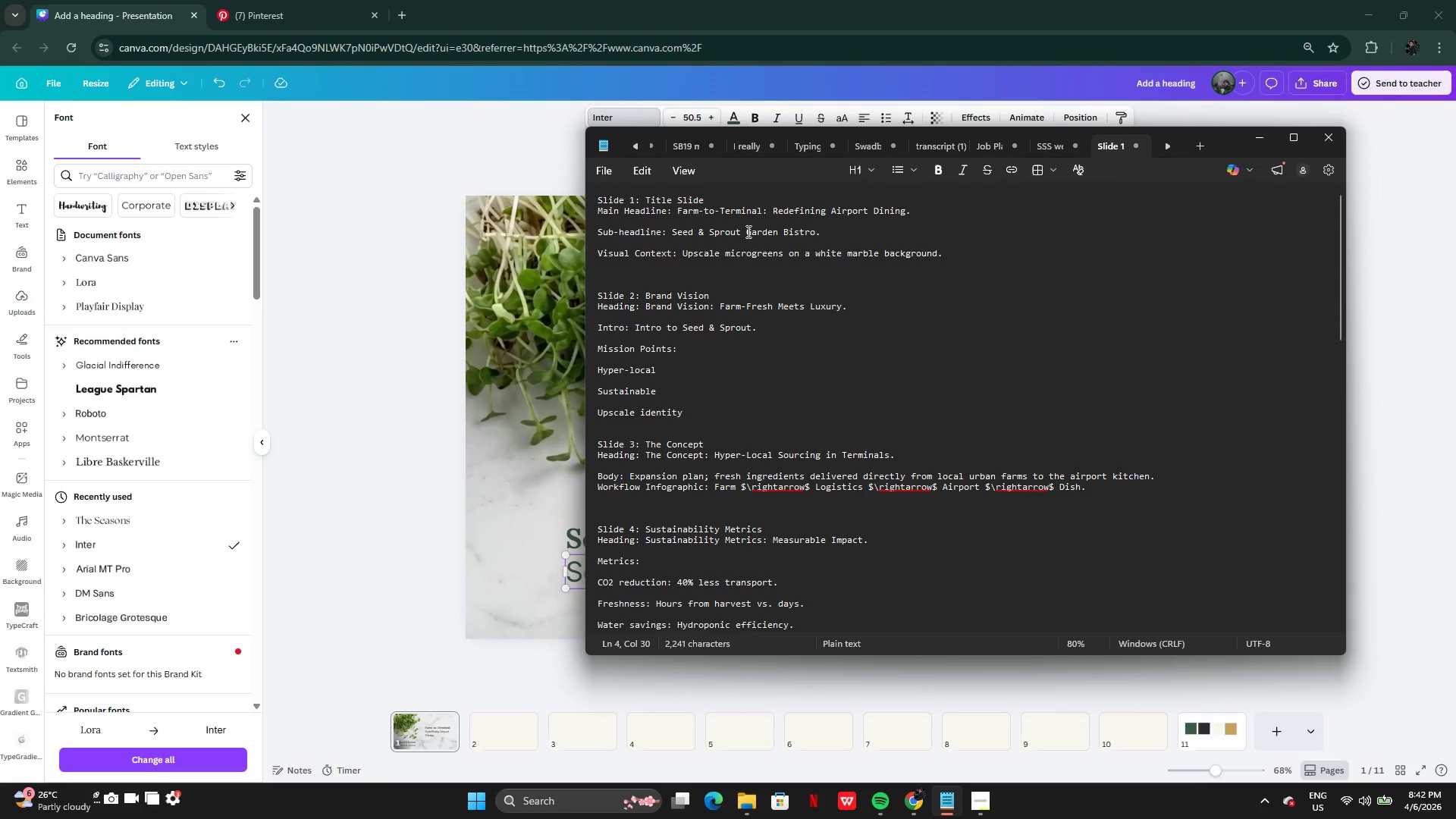 
left_click([747, 231])
 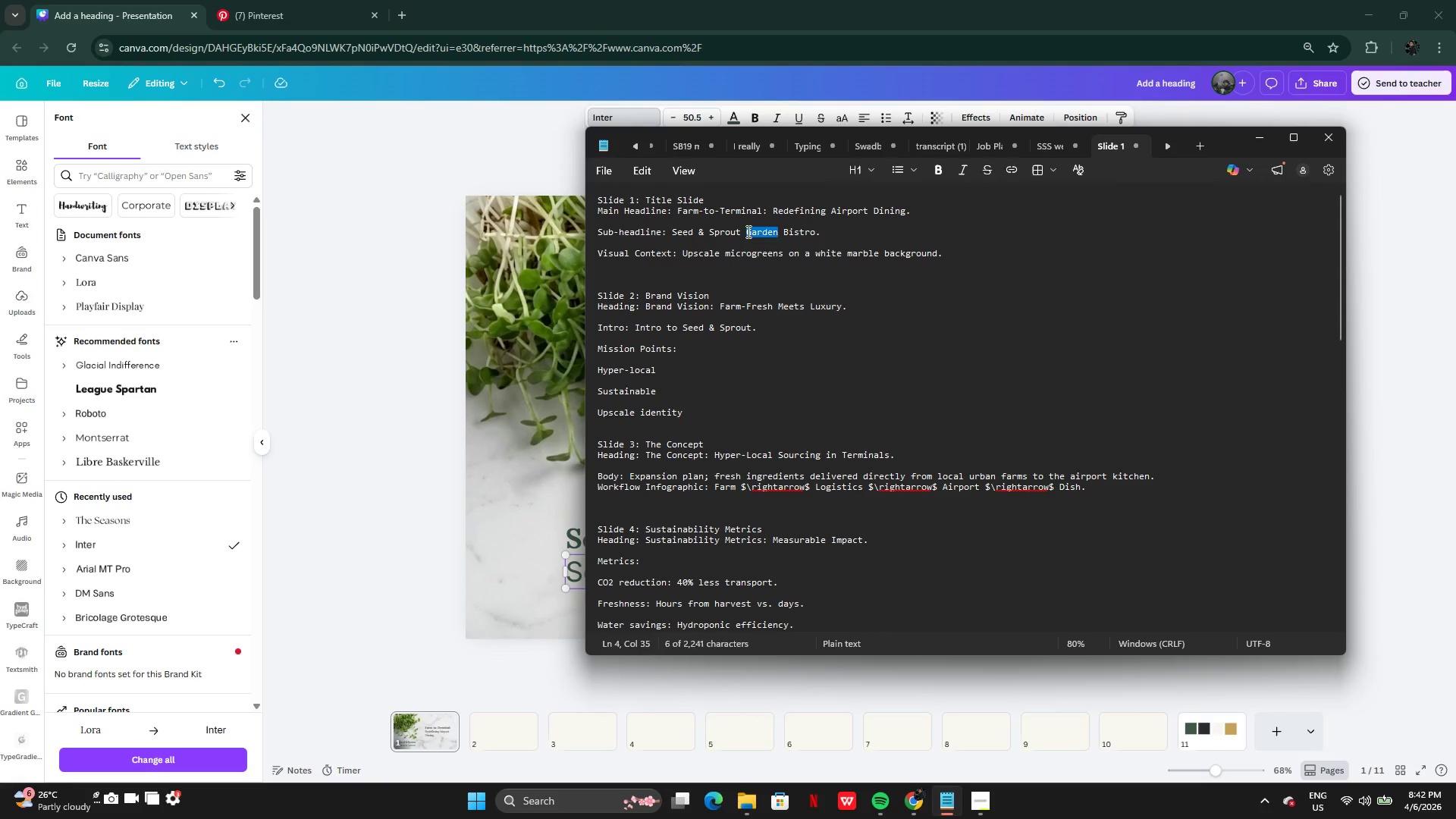 
left_click_drag(start_coordinate=[747, 231], to_coordinate=[797, 228])
 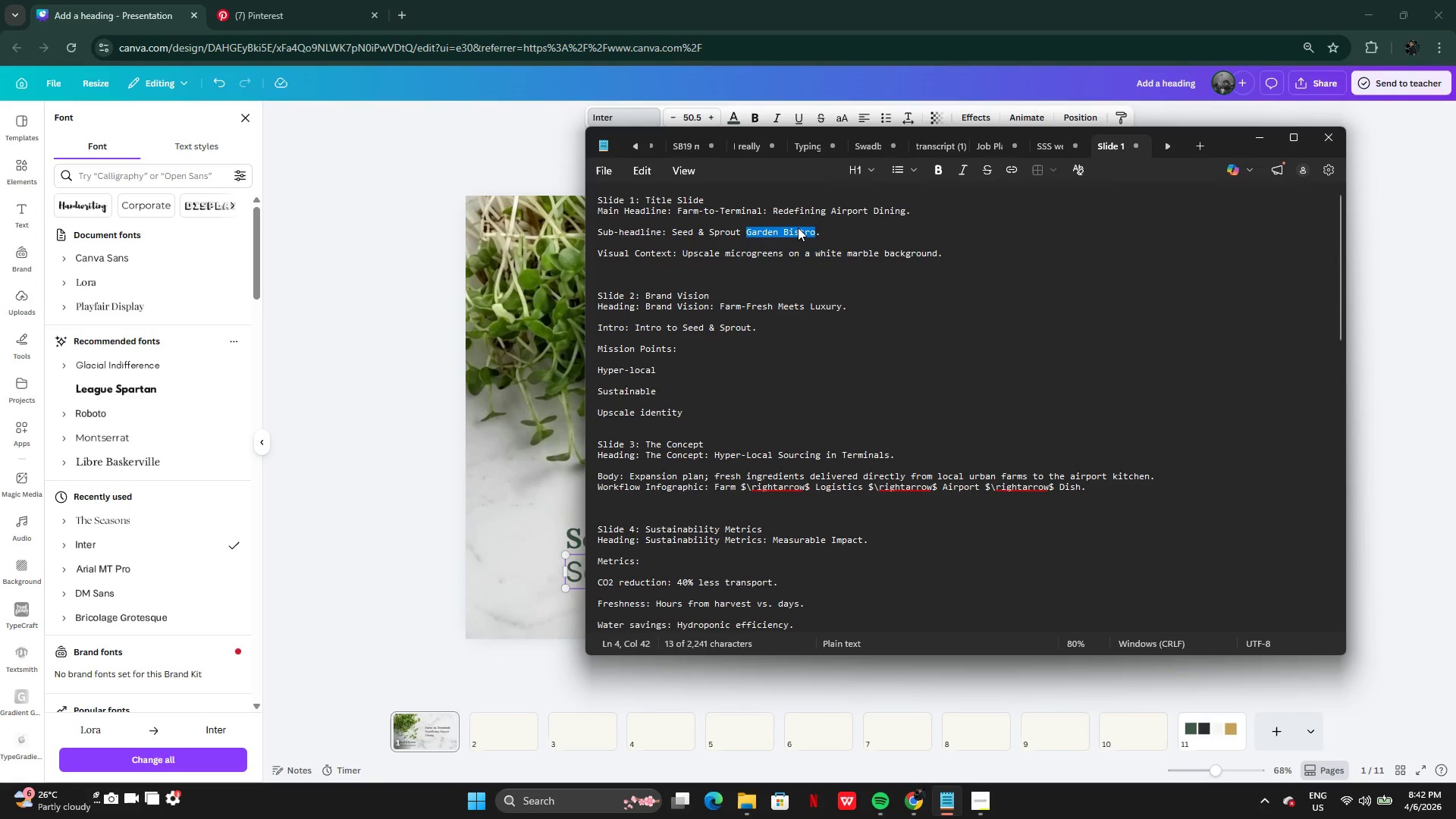 
key(Control+C)
 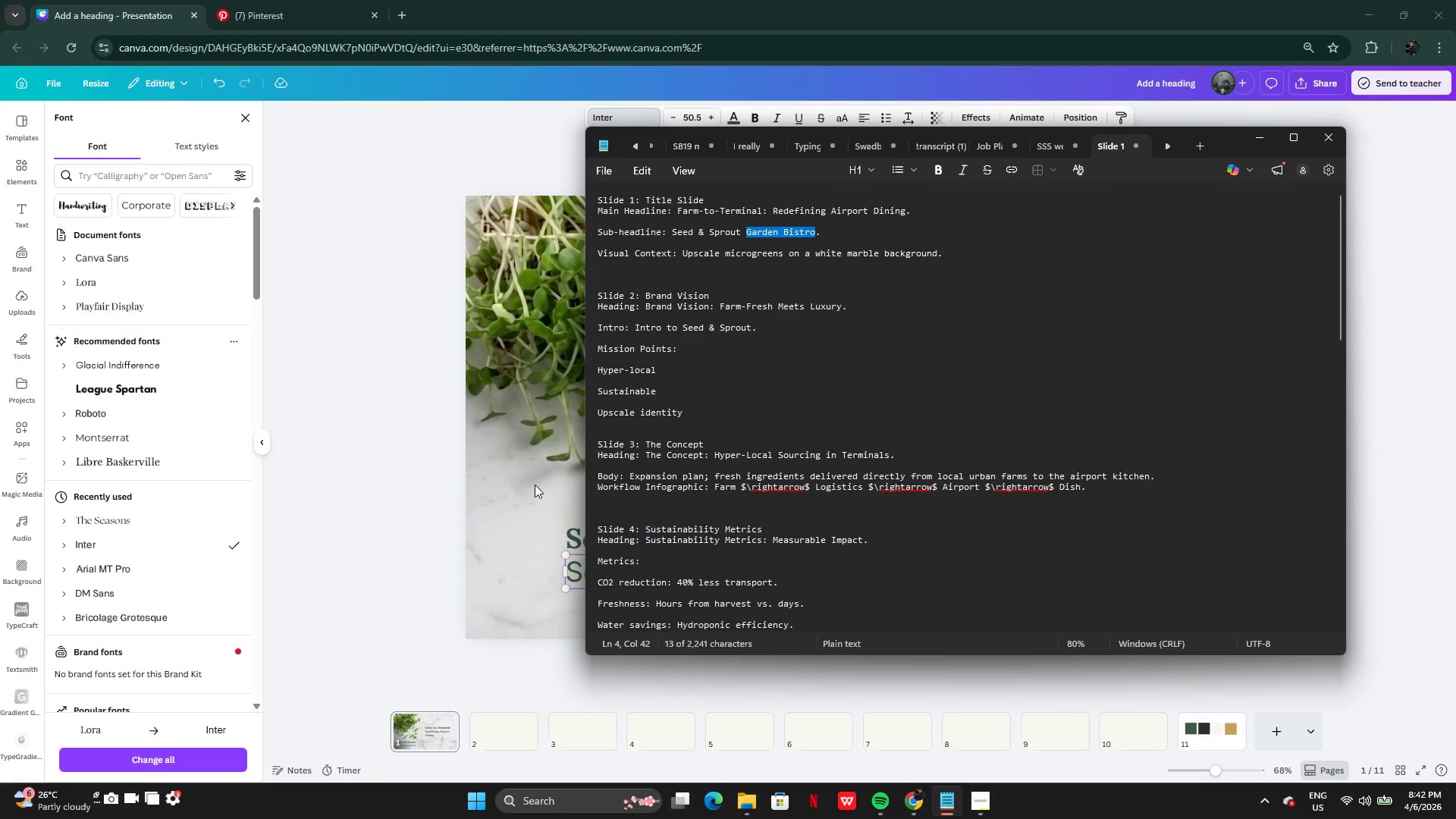 
left_click([512, 493])
 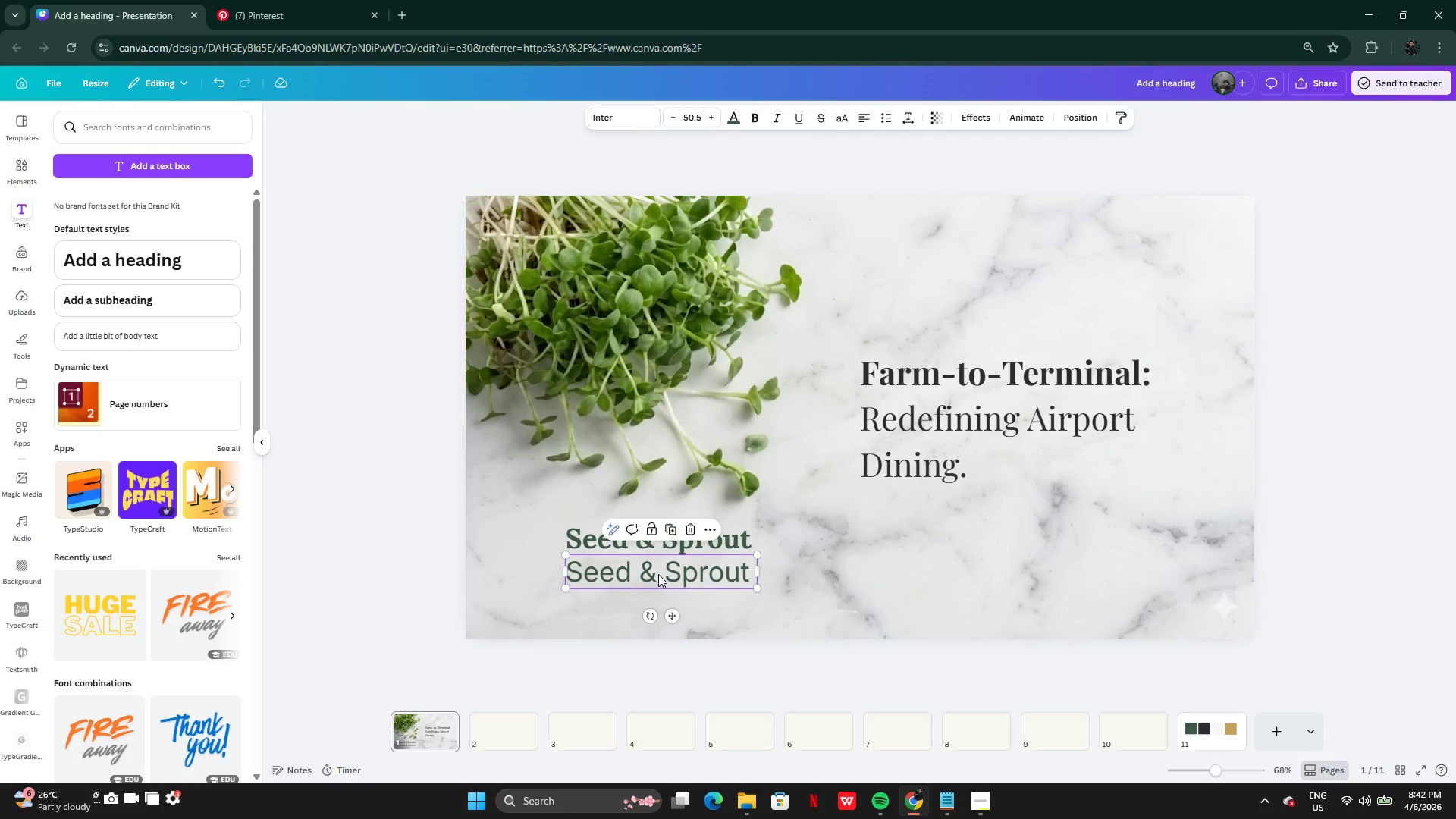 
double_click([658, 574])
 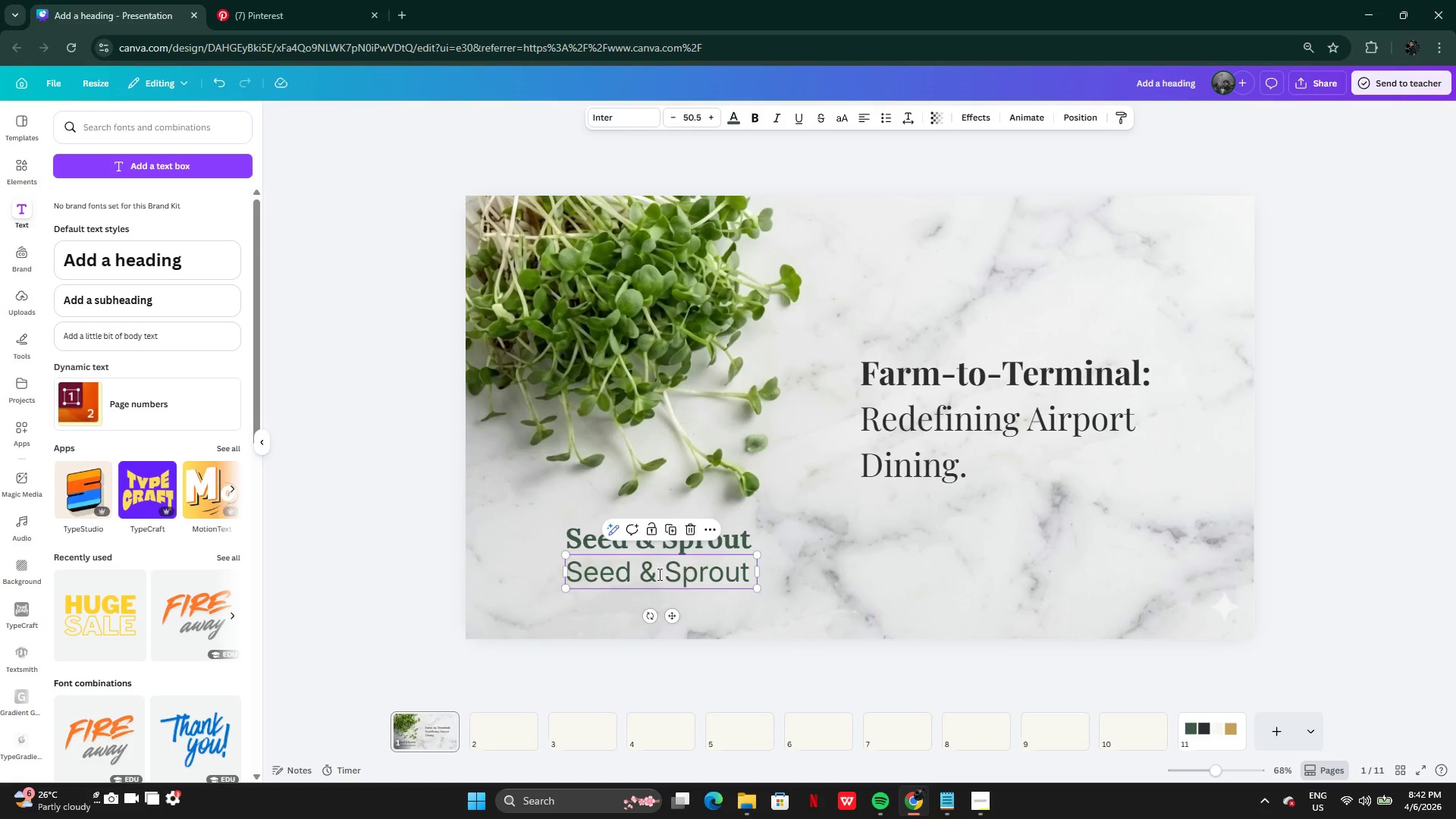 
key(Control+V)
 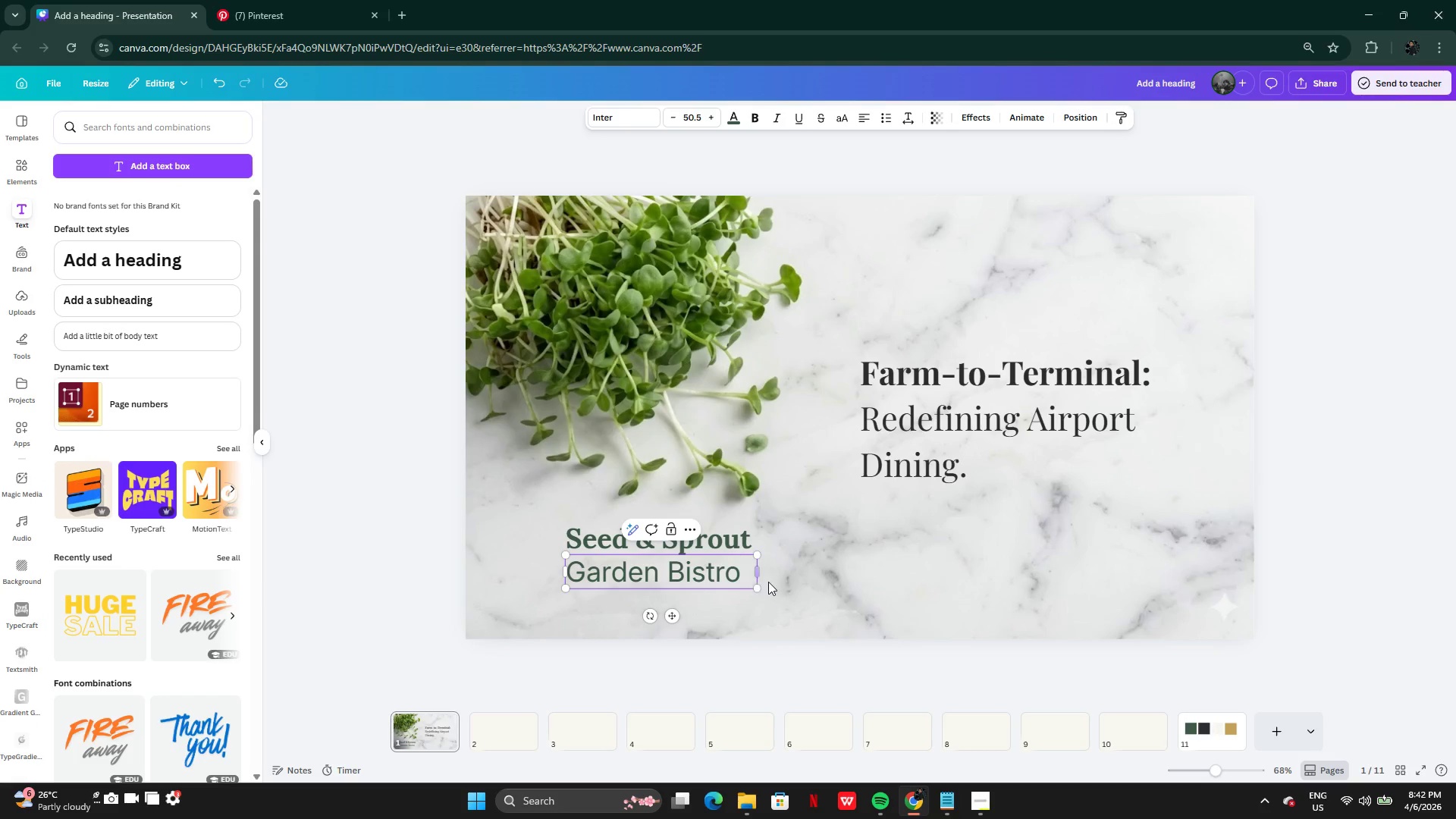 
double_click([725, 576])
 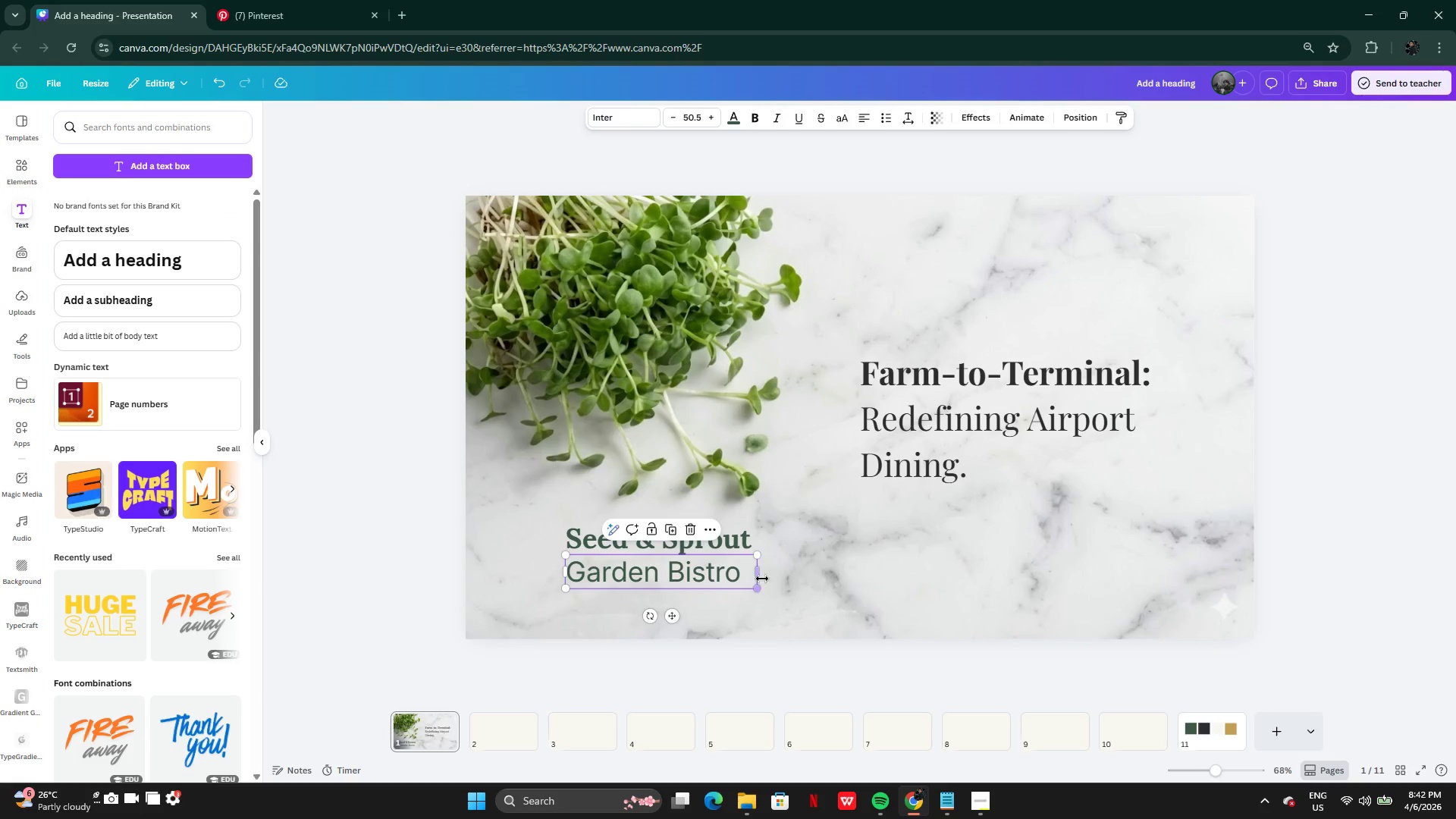 
left_click_drag(start_coordinate=[758, 573], to_coordinate=[745, 572])
 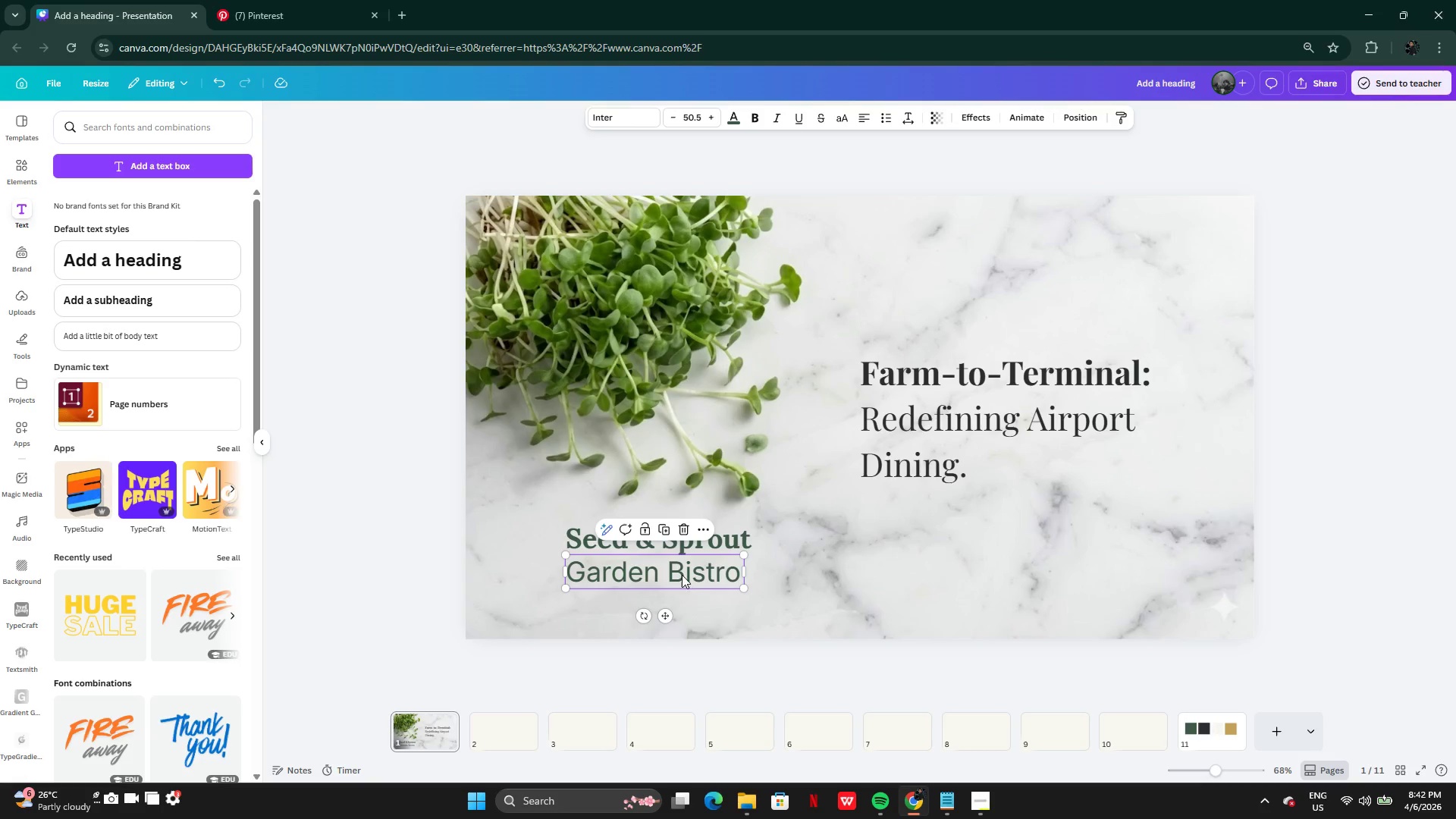 
left_click([713, 603])
 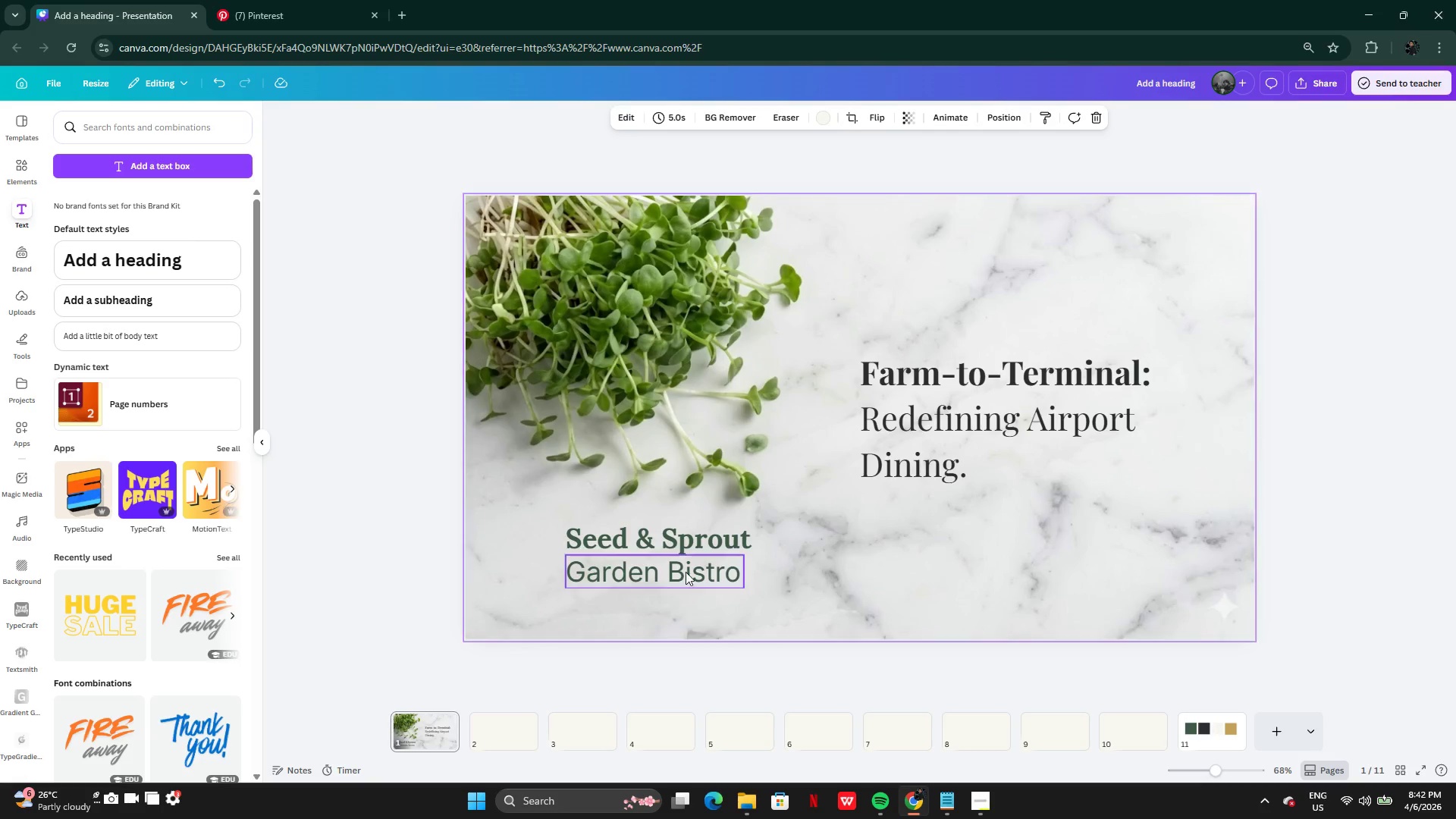 
left_click([682, 563])
 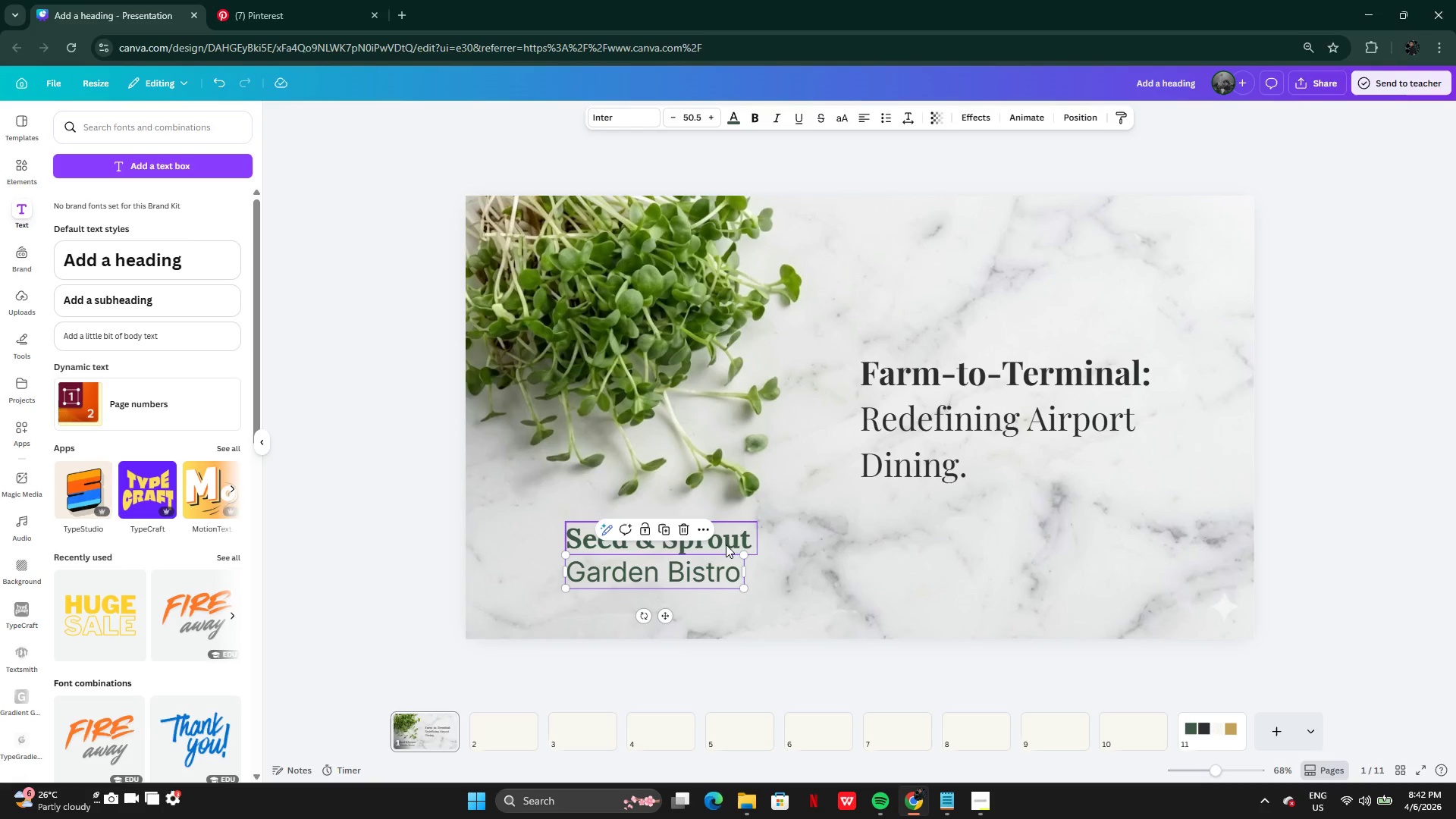 
left_click([732, 532])
 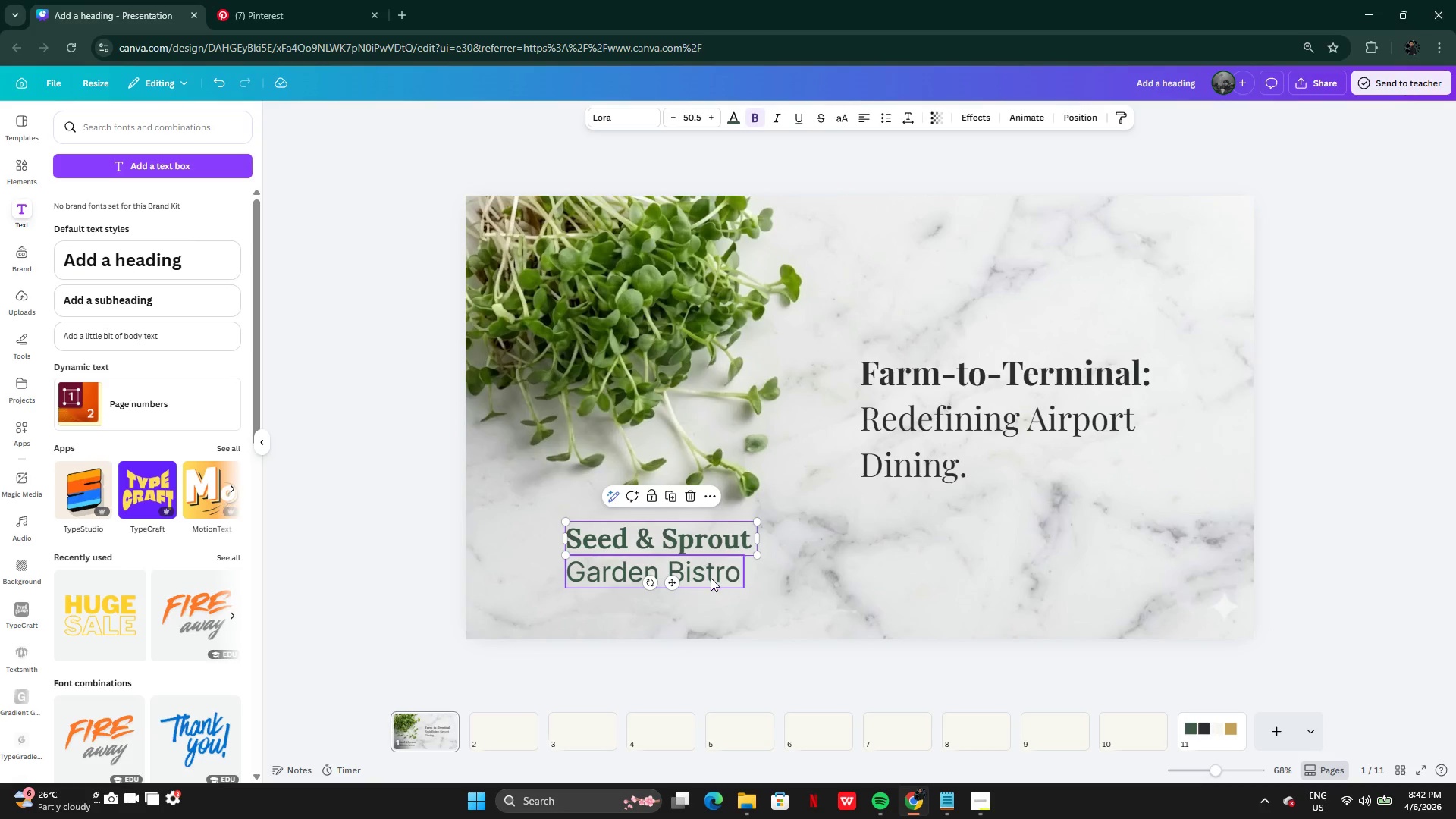 
left_click([711, 579])
 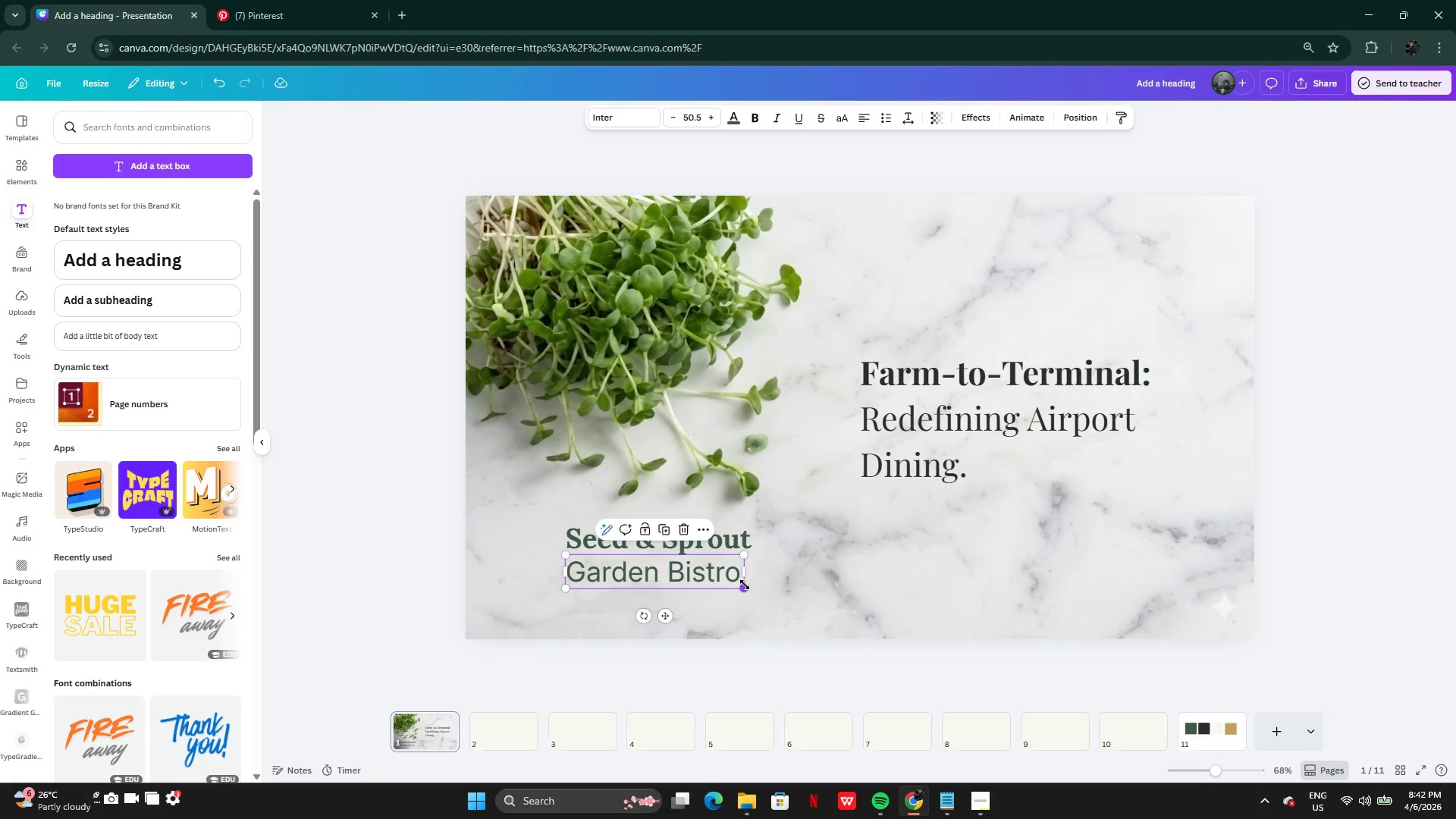 
left_click_drag(start_coordinate=[745, 585], to_coordinate=[698, 578])
 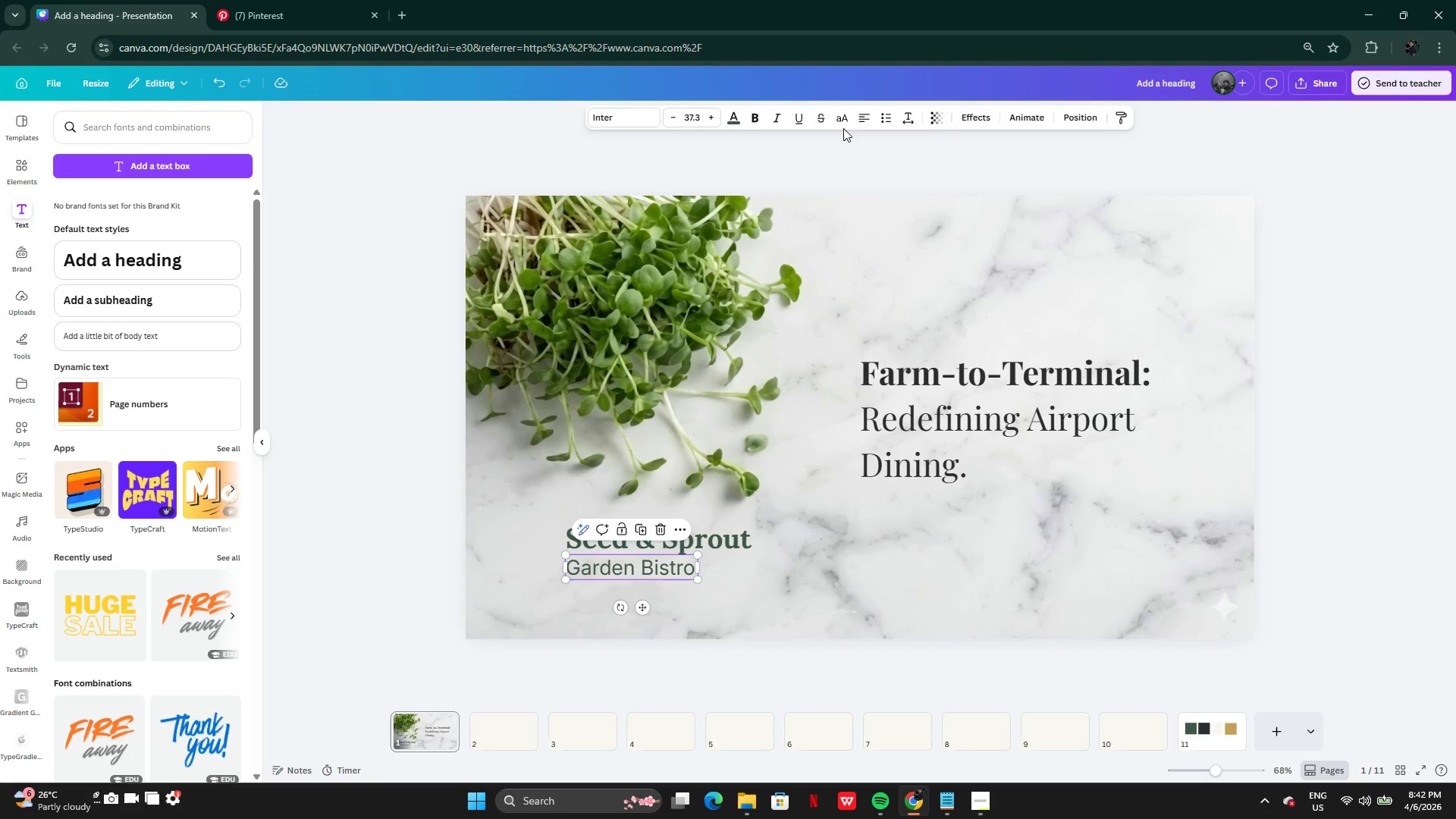 
left_click([857, 121])
 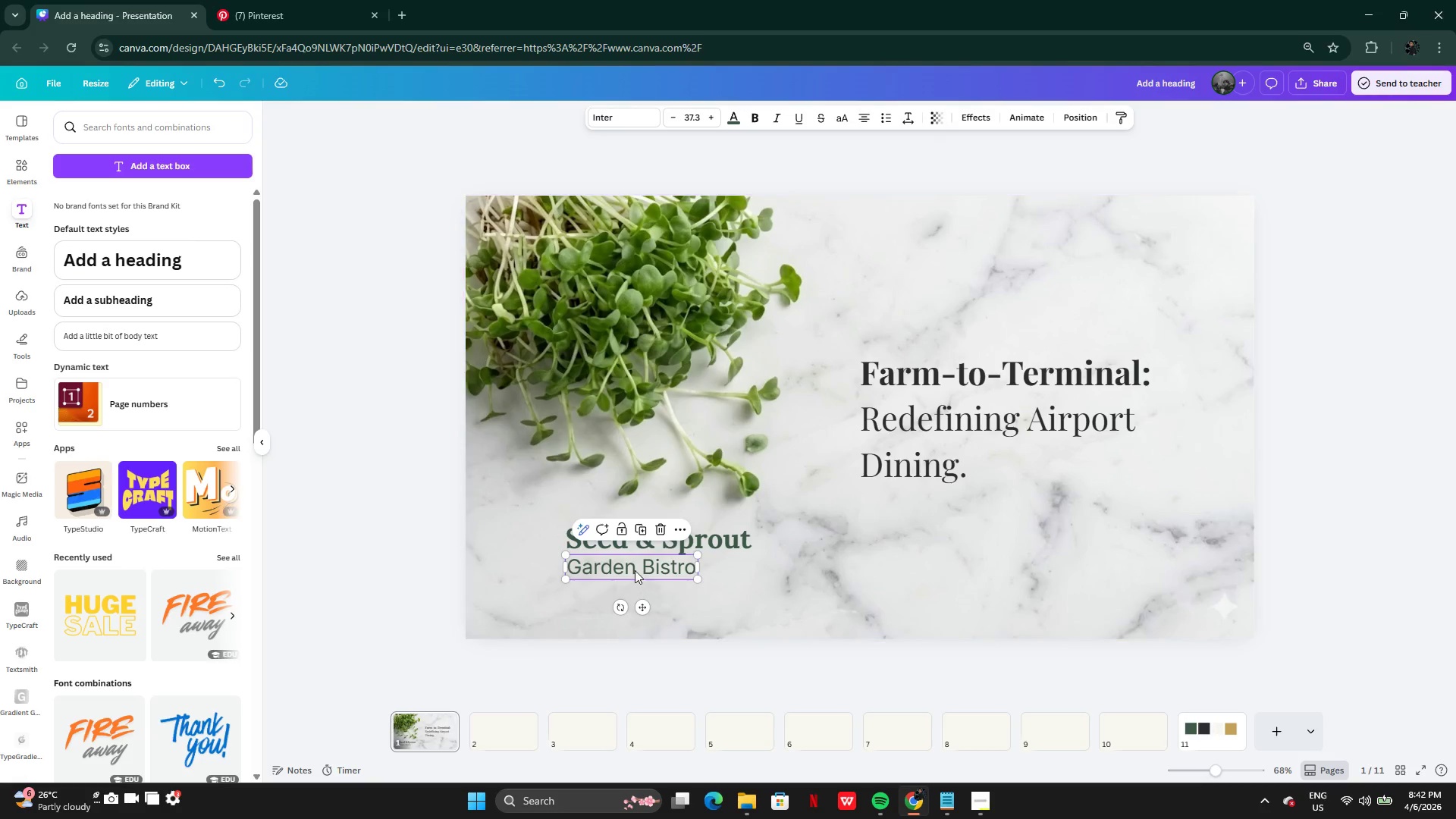 
left_click_drag(start_coordinate=[635, 567], to_coordinate=[665, 567])
 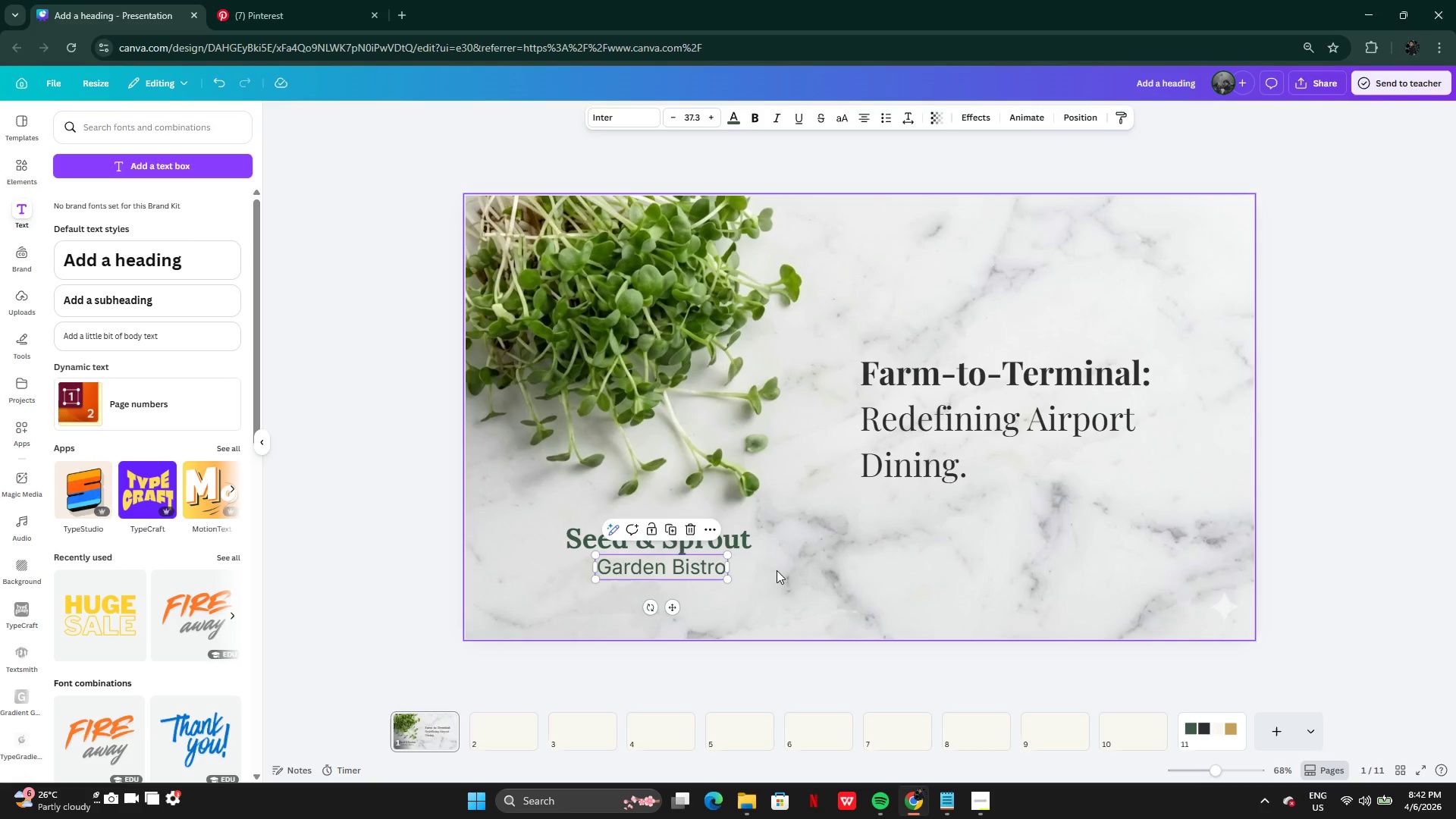 
left_click([777, 570])
 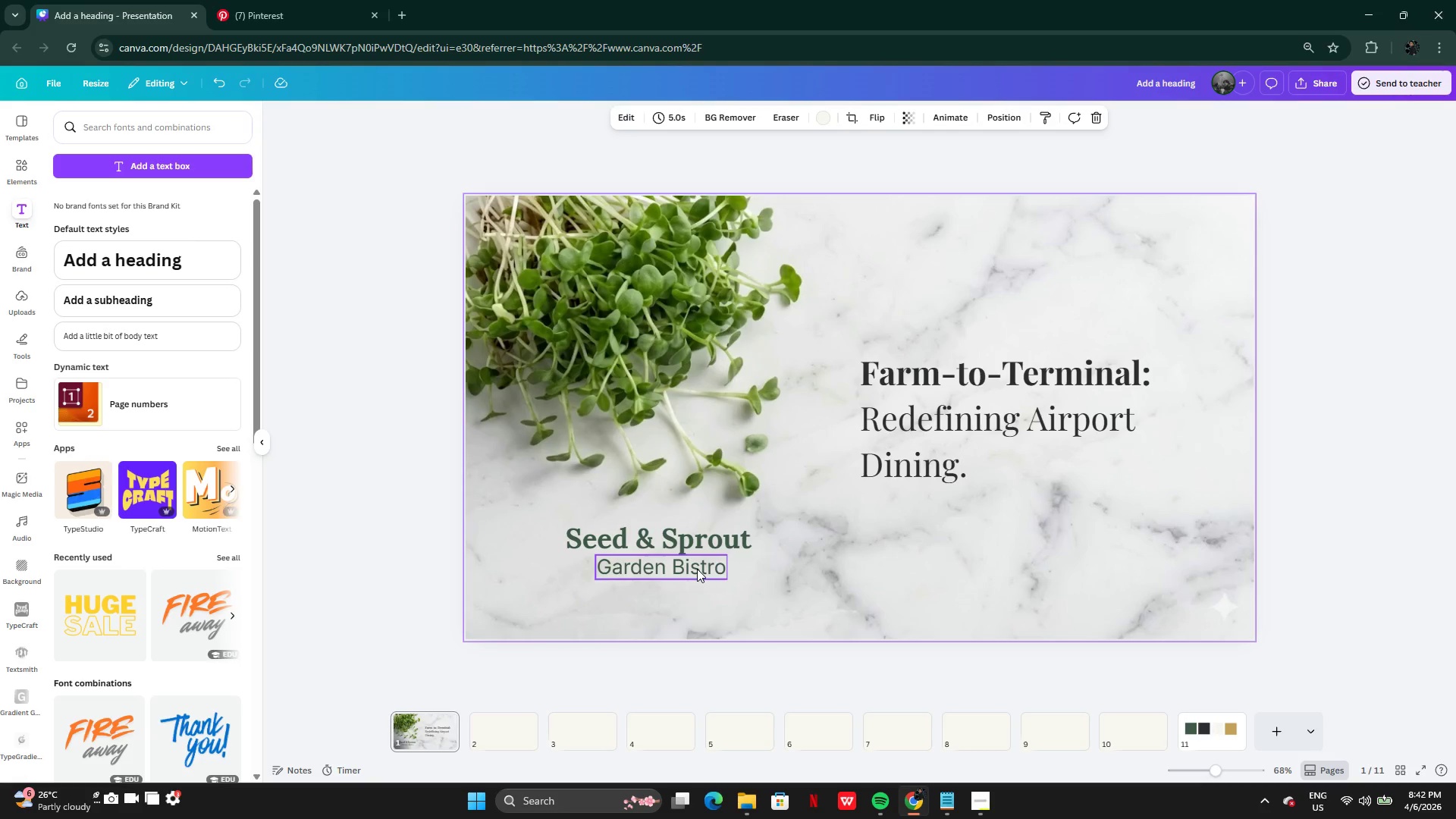 
left_click_drag(start_coordinate=[696, 569], to_coordinate=[695, 573])
 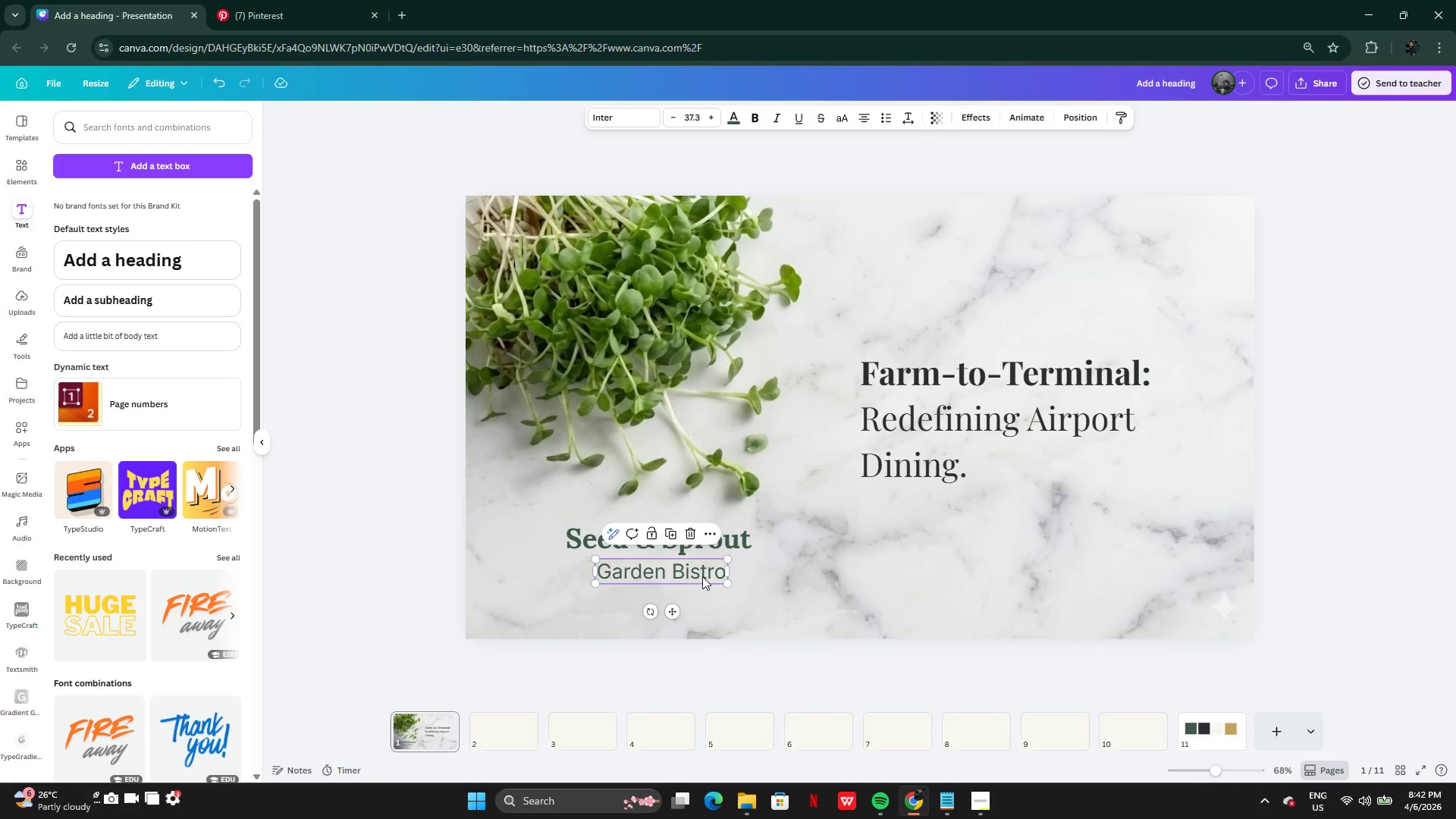 
left_click_drag(start_coordinate=[702, 576], to_coordinate=[702, 573])
 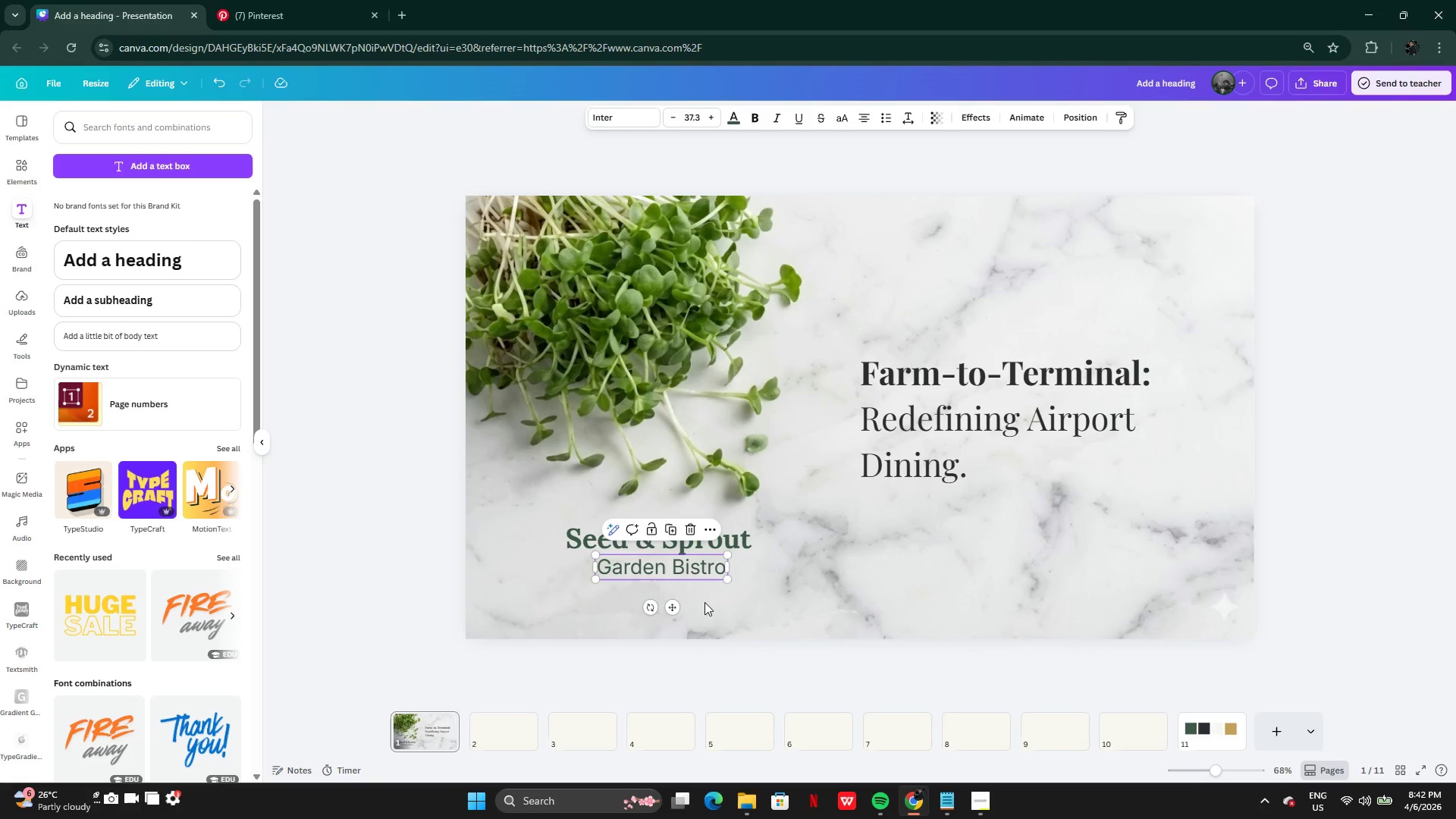 
left_click([704, 603])
 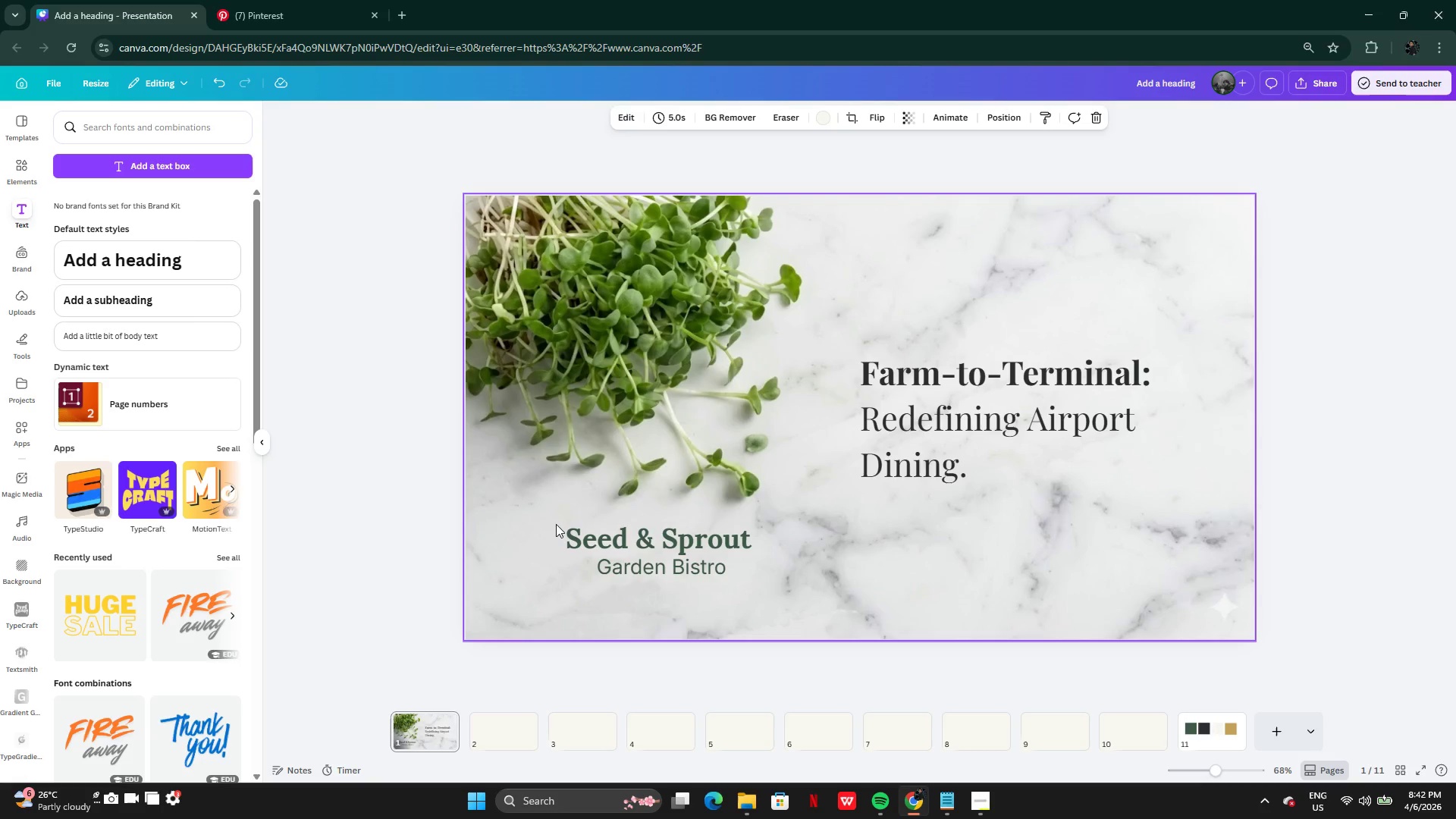 
left_click_drag(start_coordinate=[533, 524], to_coordinate=[692, 560])
 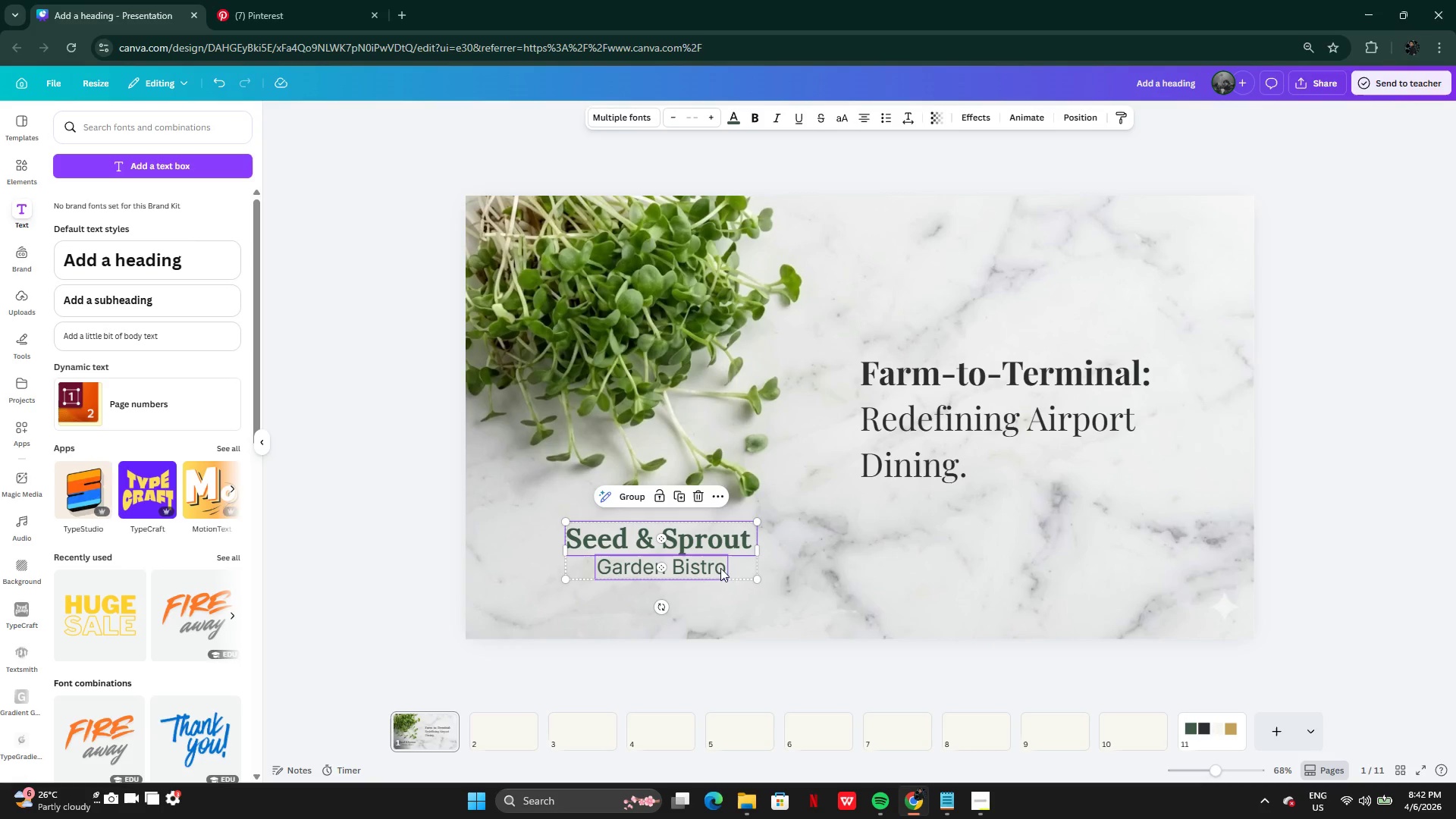 
left_click_drag(start_coordinate=[724, 562], to_coordinate=[667, 575])
 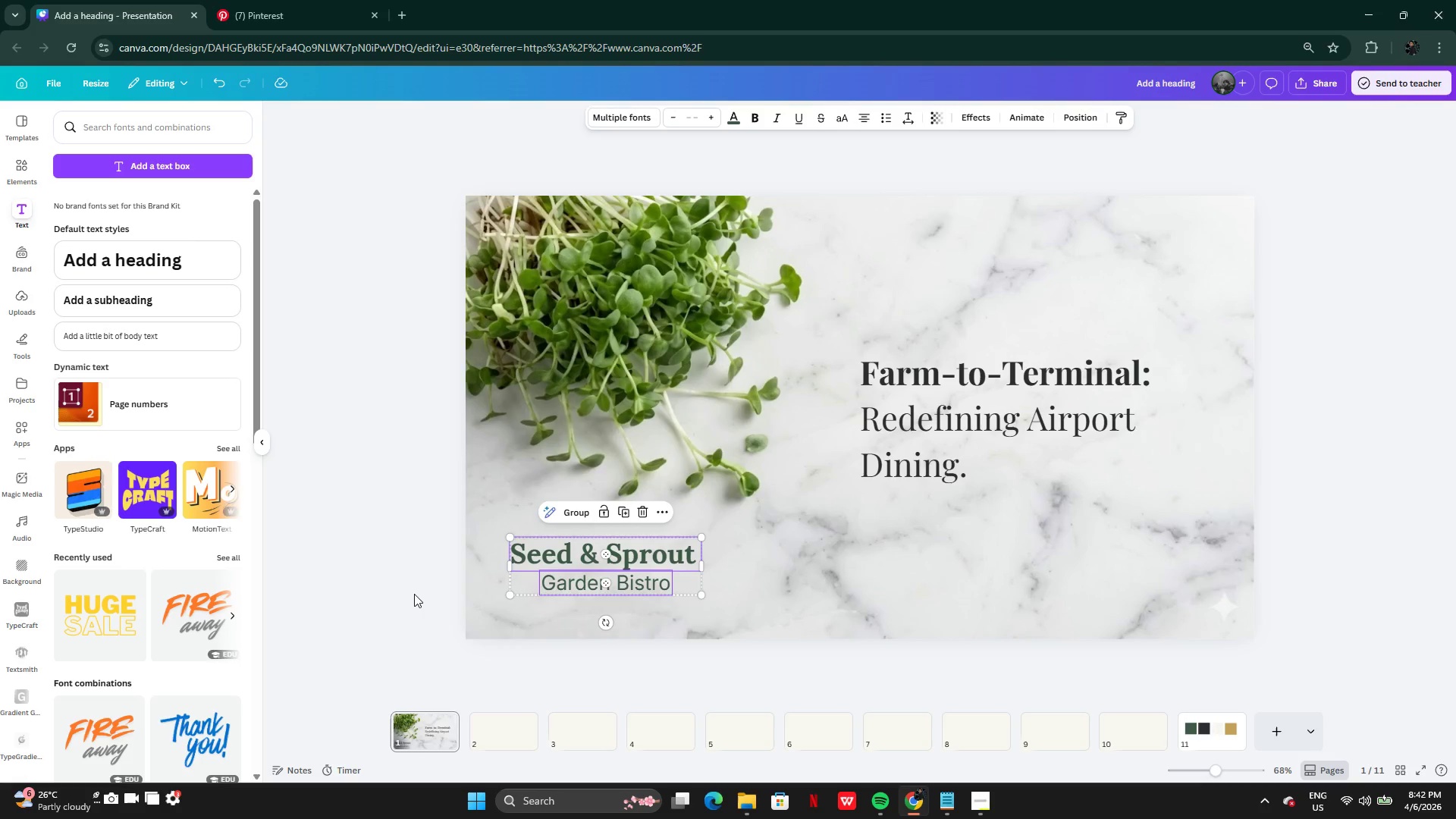 
left_click([414, 594])
 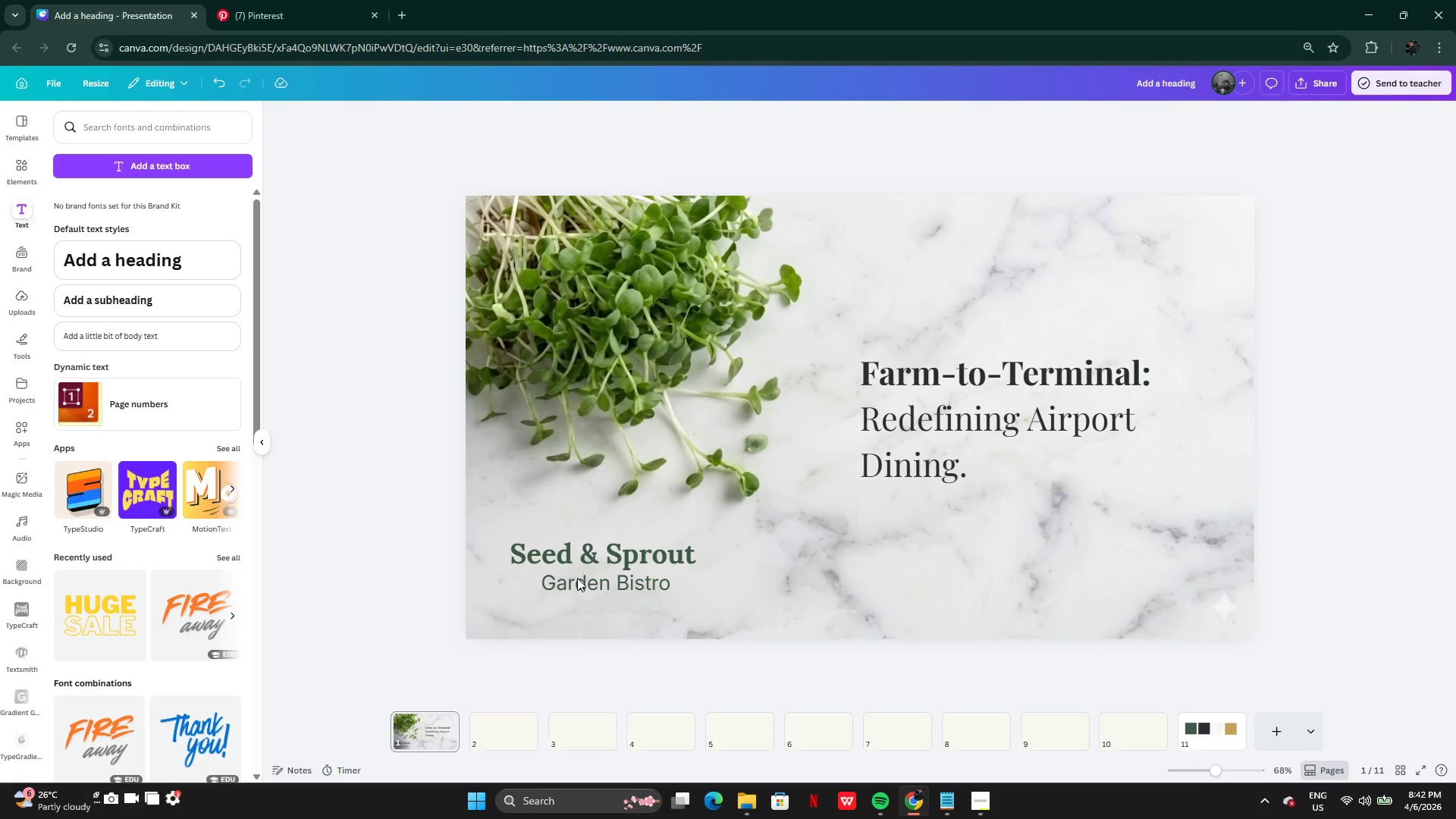 
left_click([1056, 427])
 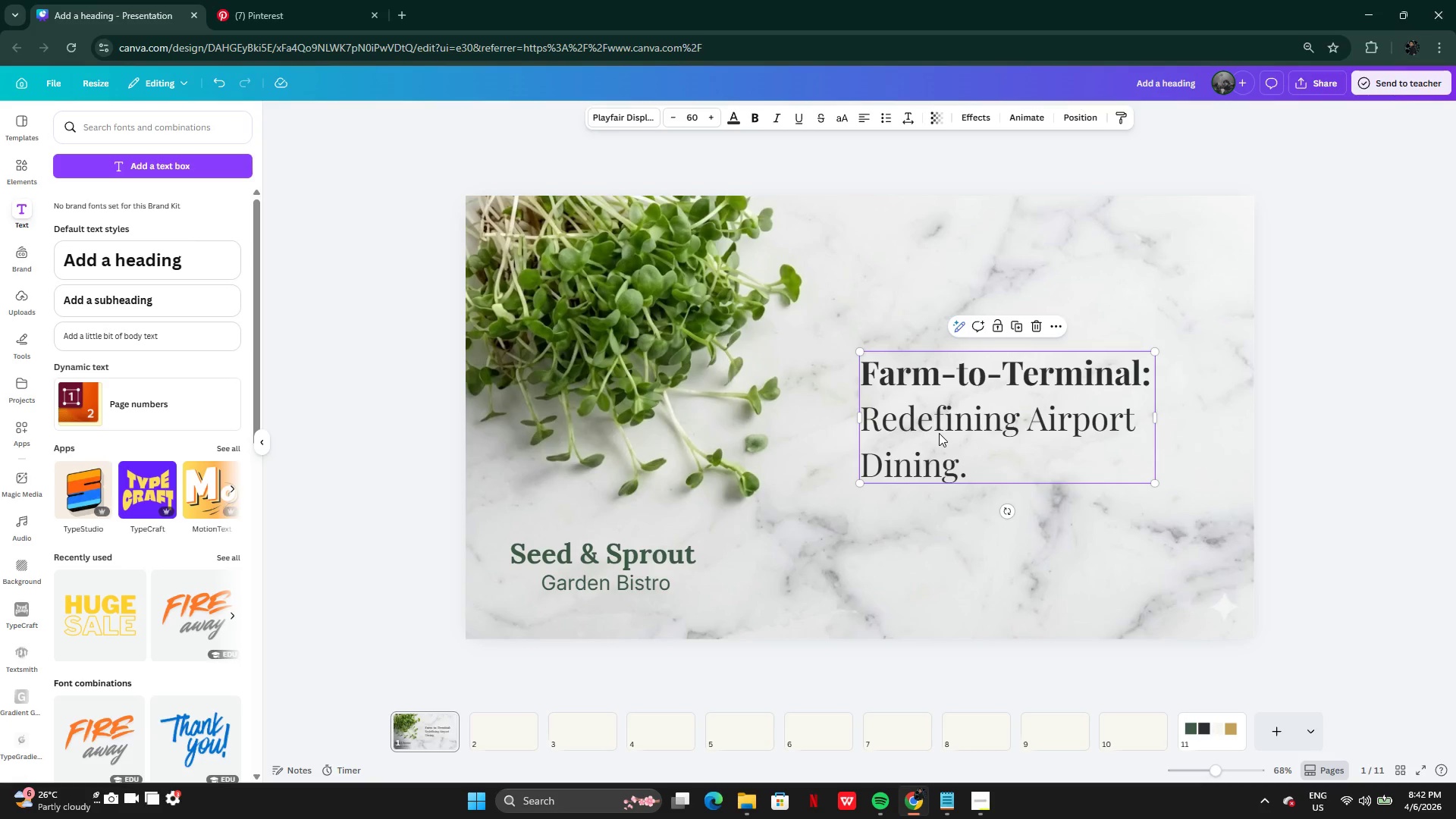 
left_click_drag(start_coordinate=[941, 443], to_coordinate=[947, 439])
 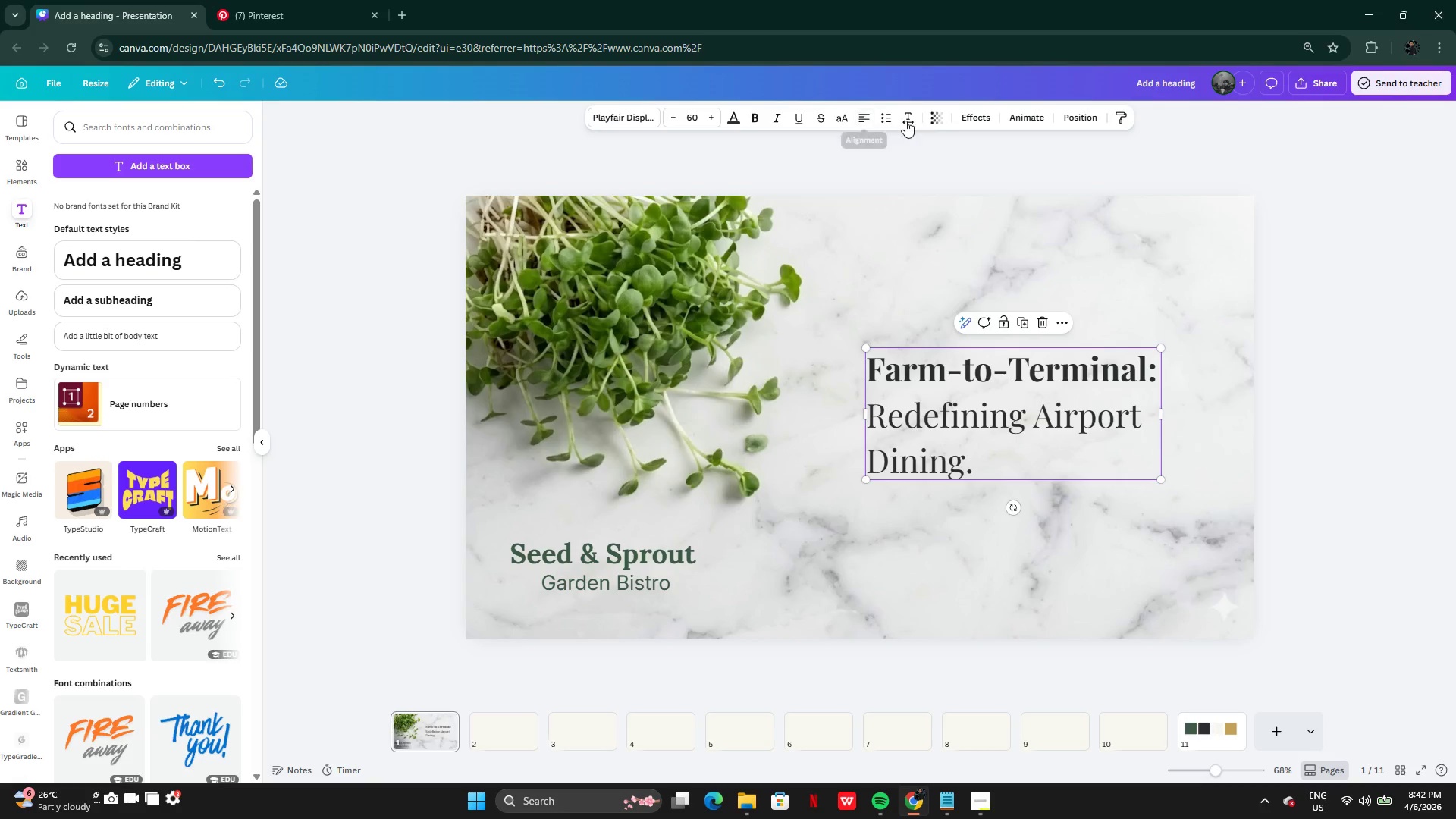 
left_click([905, 121])
 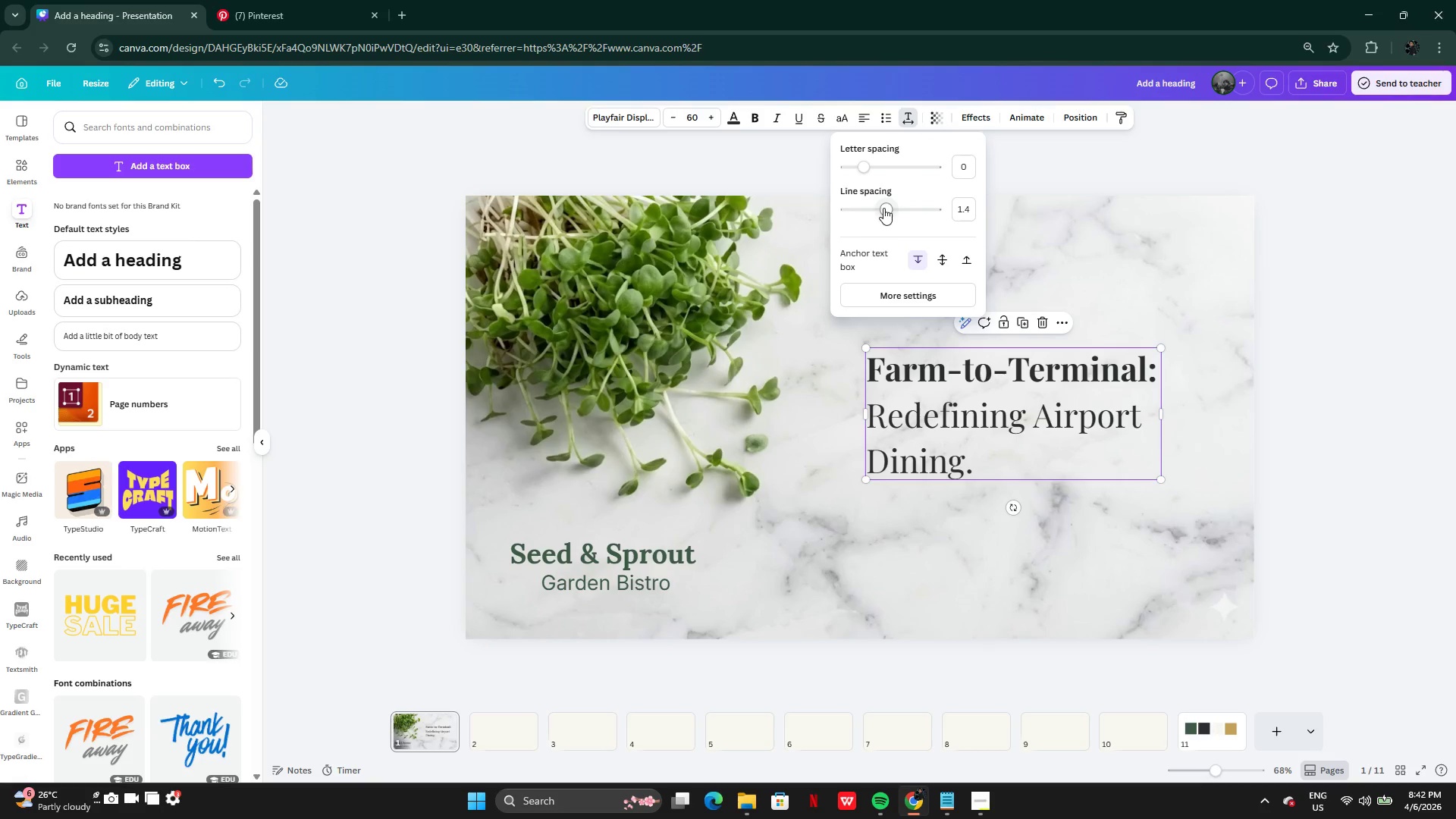 
left_click_drag(start_coordinate=[883, 208], to_coordinate=[873, 207])
 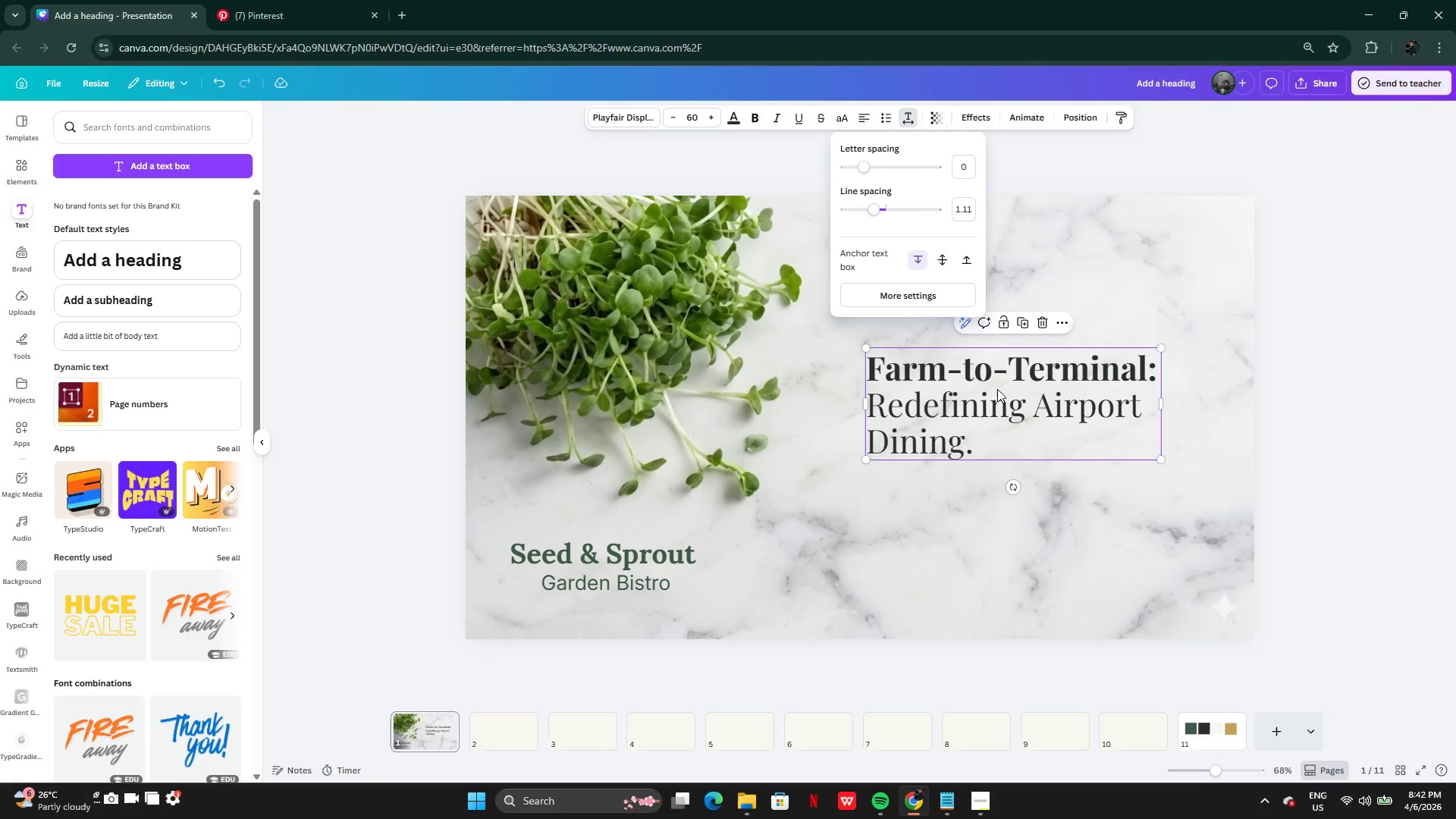 
left_click([999, 536])
 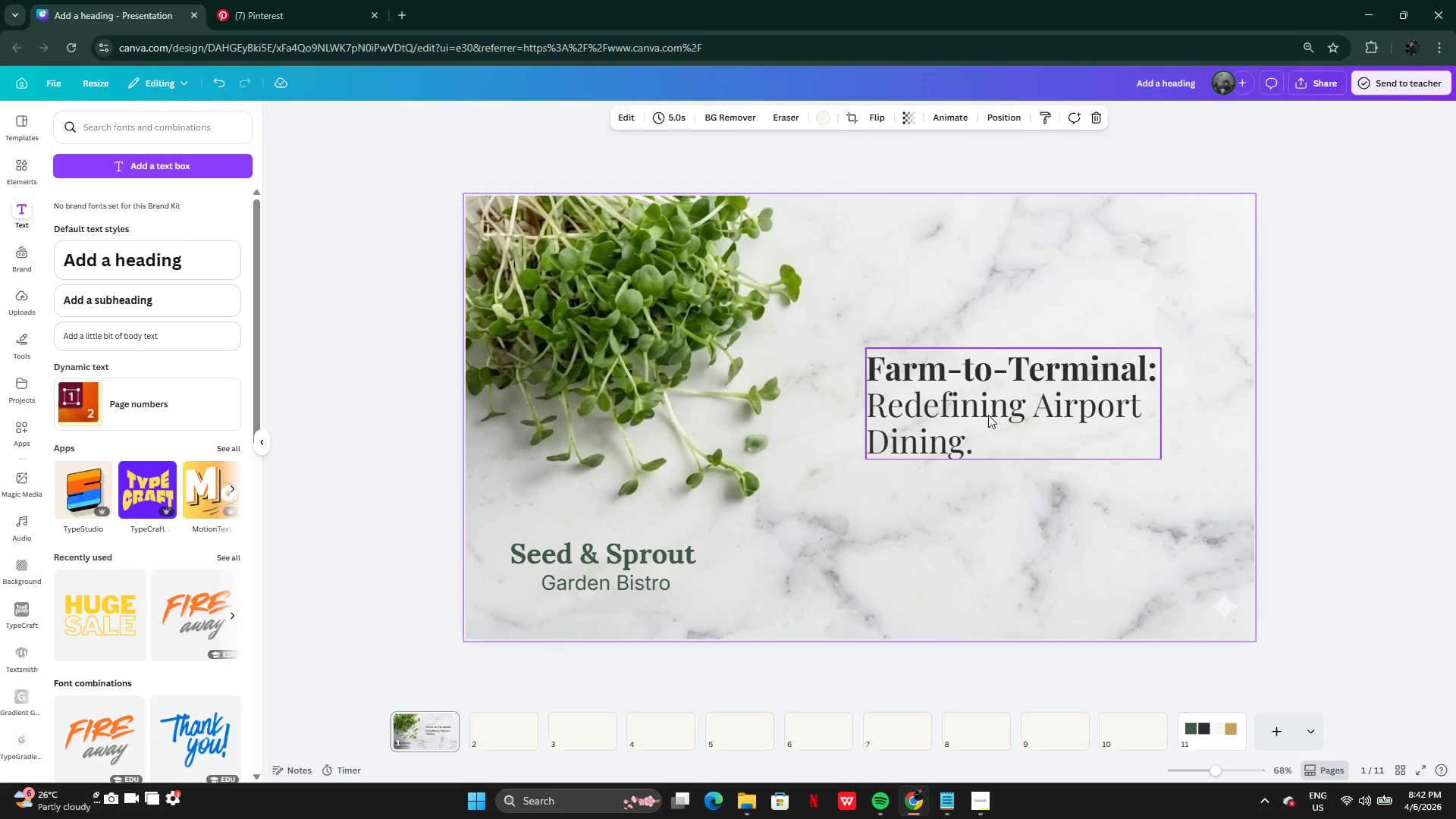 
left_click_drag(start_coordinate=[988, 415], to_coordinate=[988, 430])
 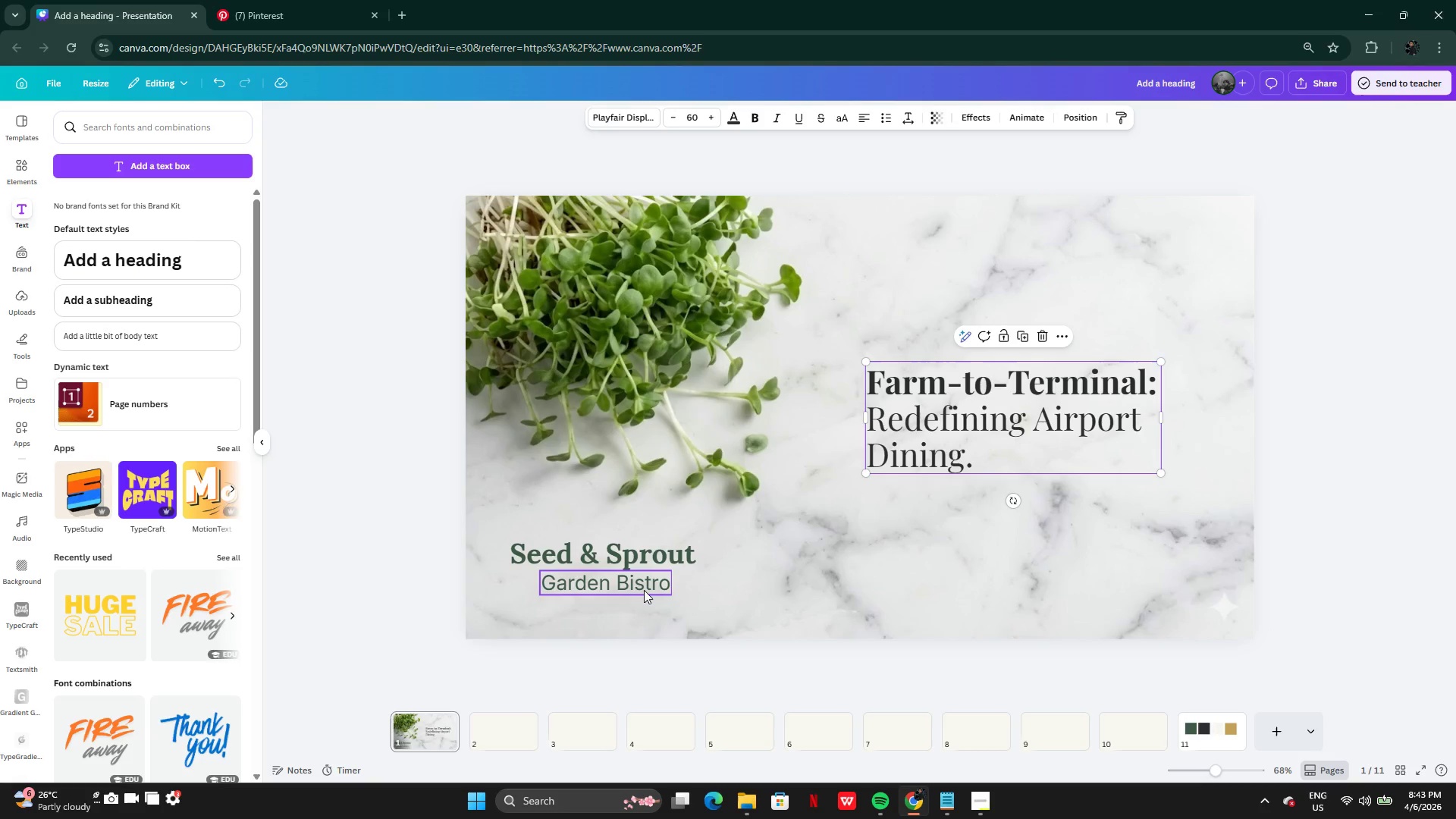 
wait(5.33)
 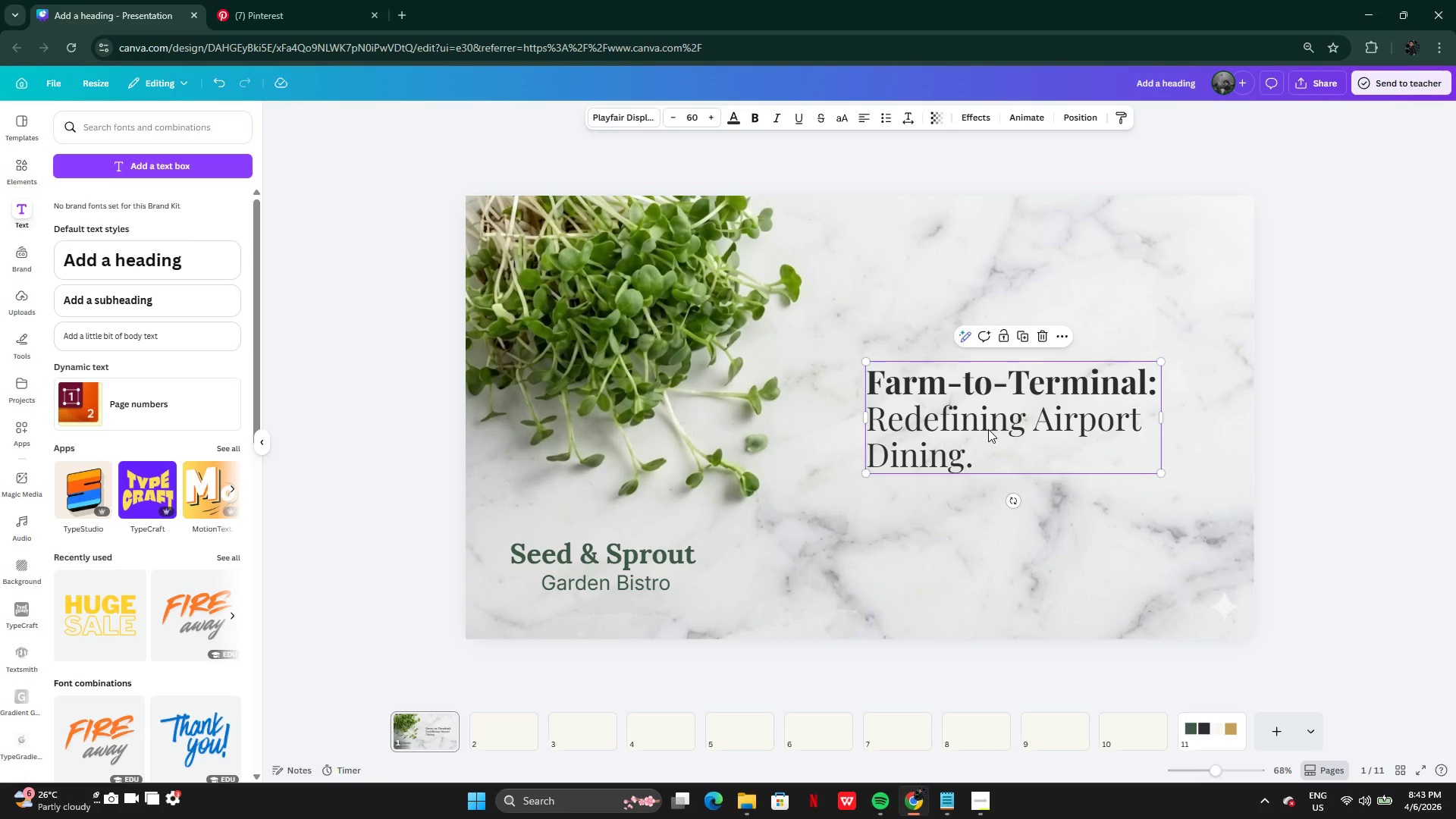 
left_click([731, 575])
 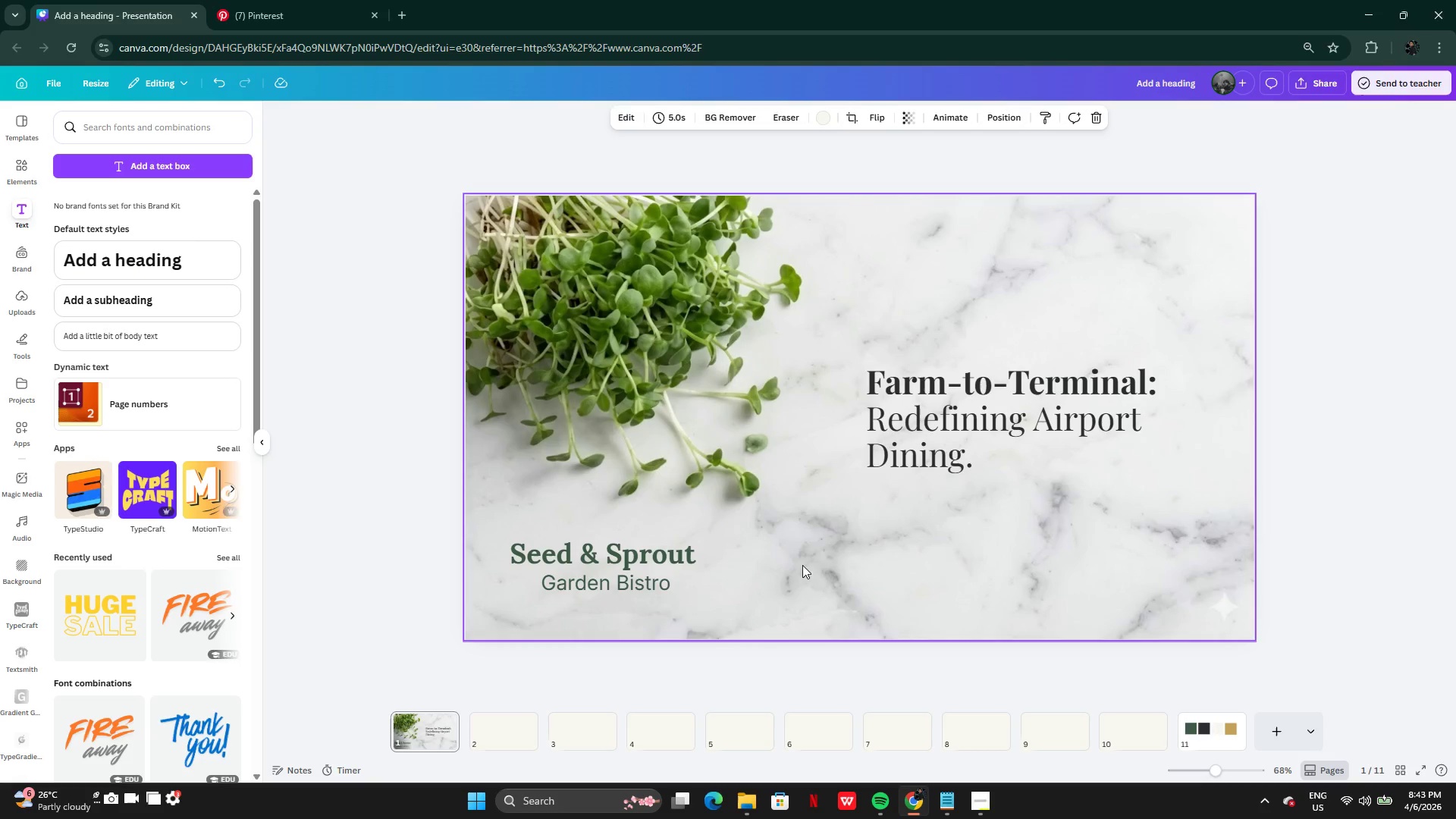 
left_click_drag(start_coordinate=[972, 421], to_coordinate=[976, 424])
 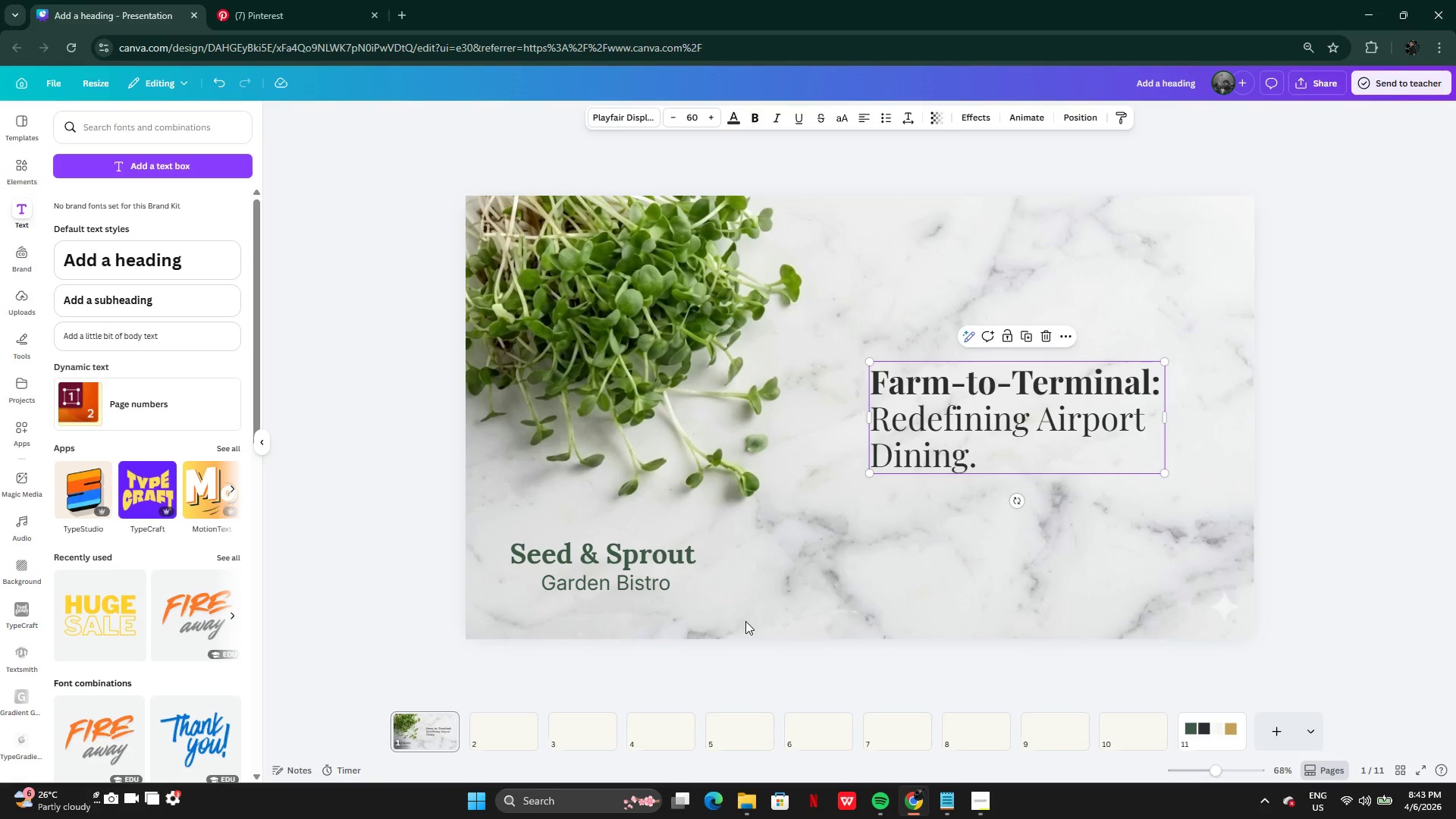 
left_click([754, 617])
 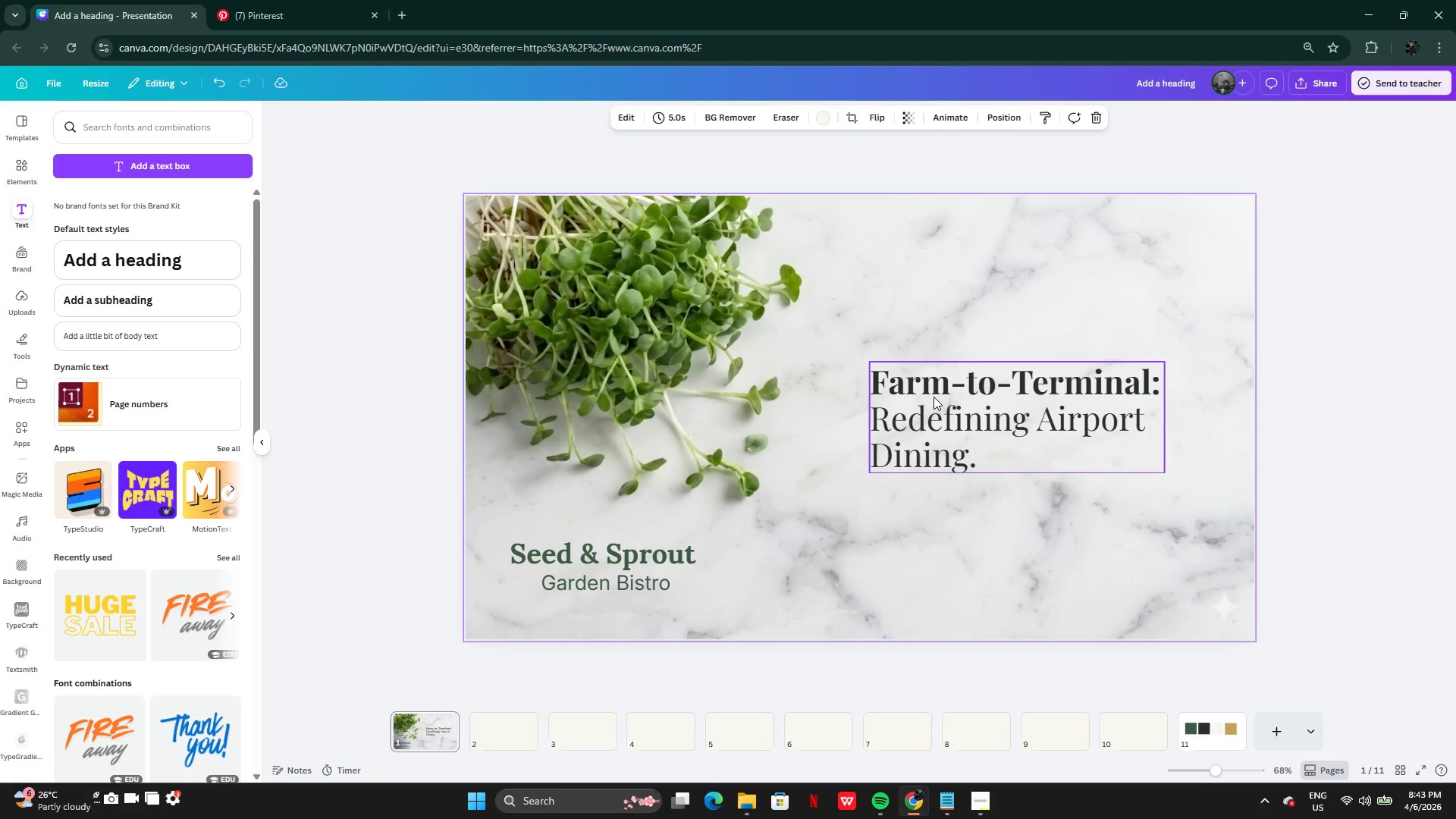 
key(Control+C)
 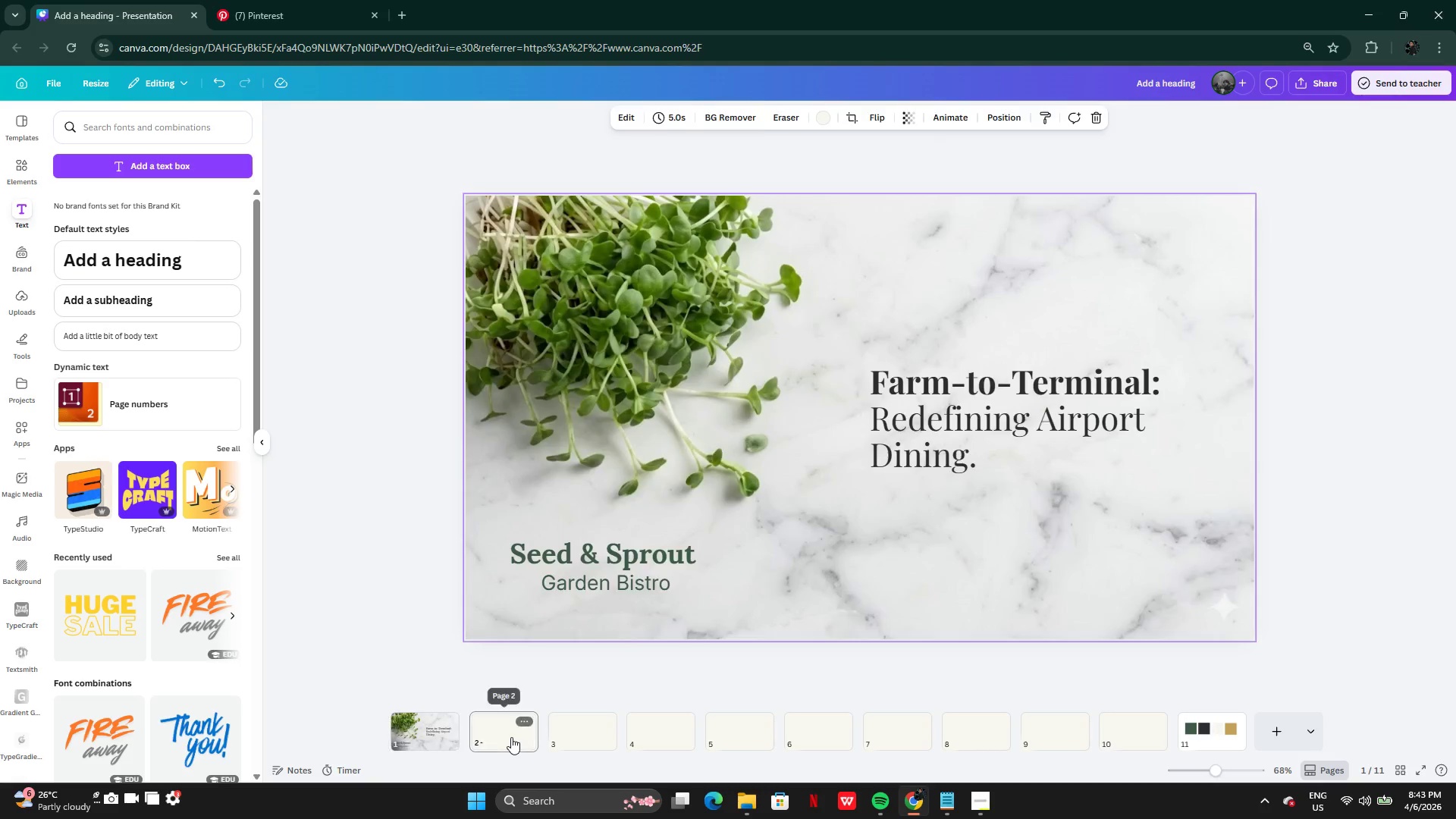 
key(Control+V)
 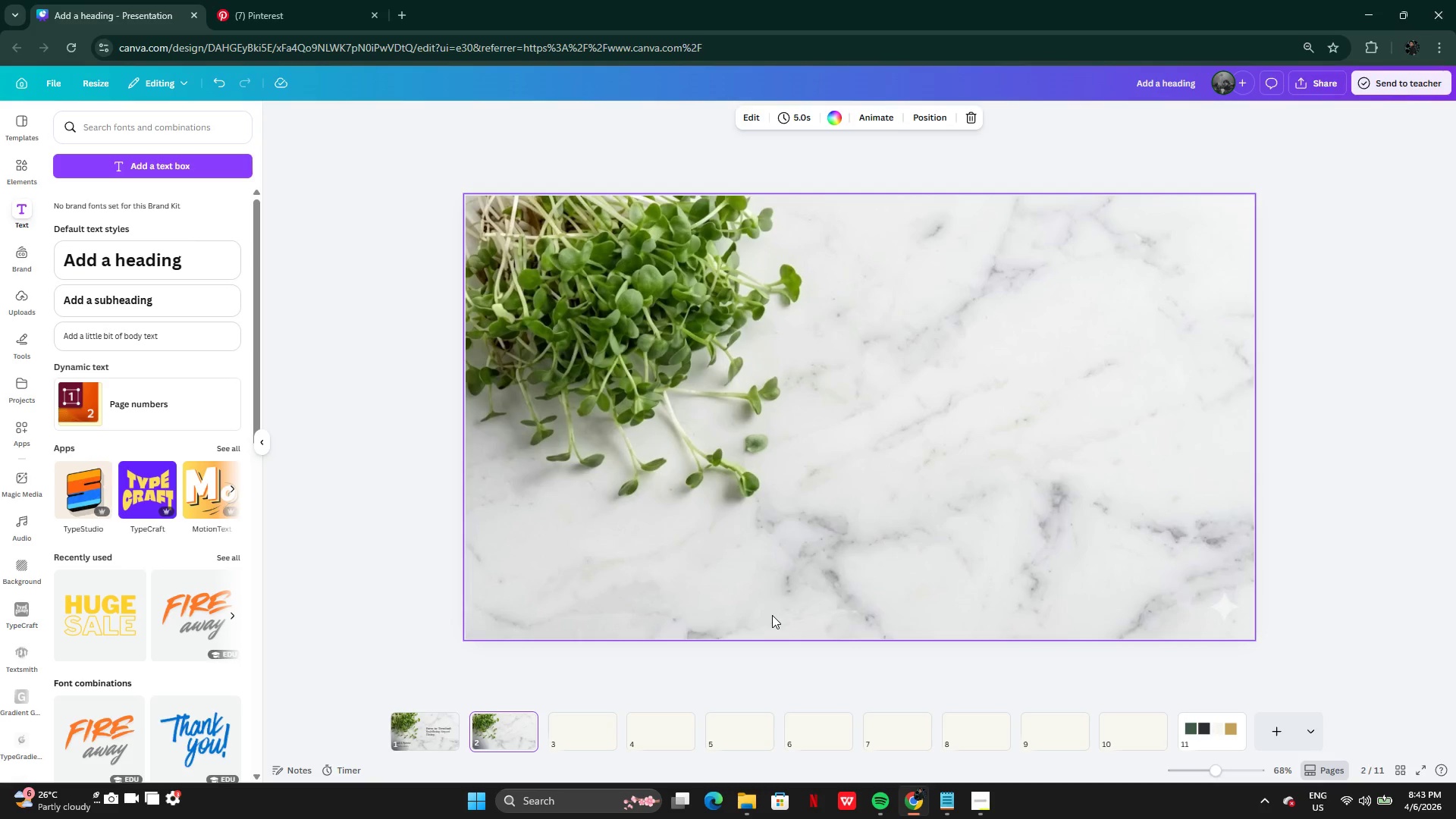 
key(Control+Z)
 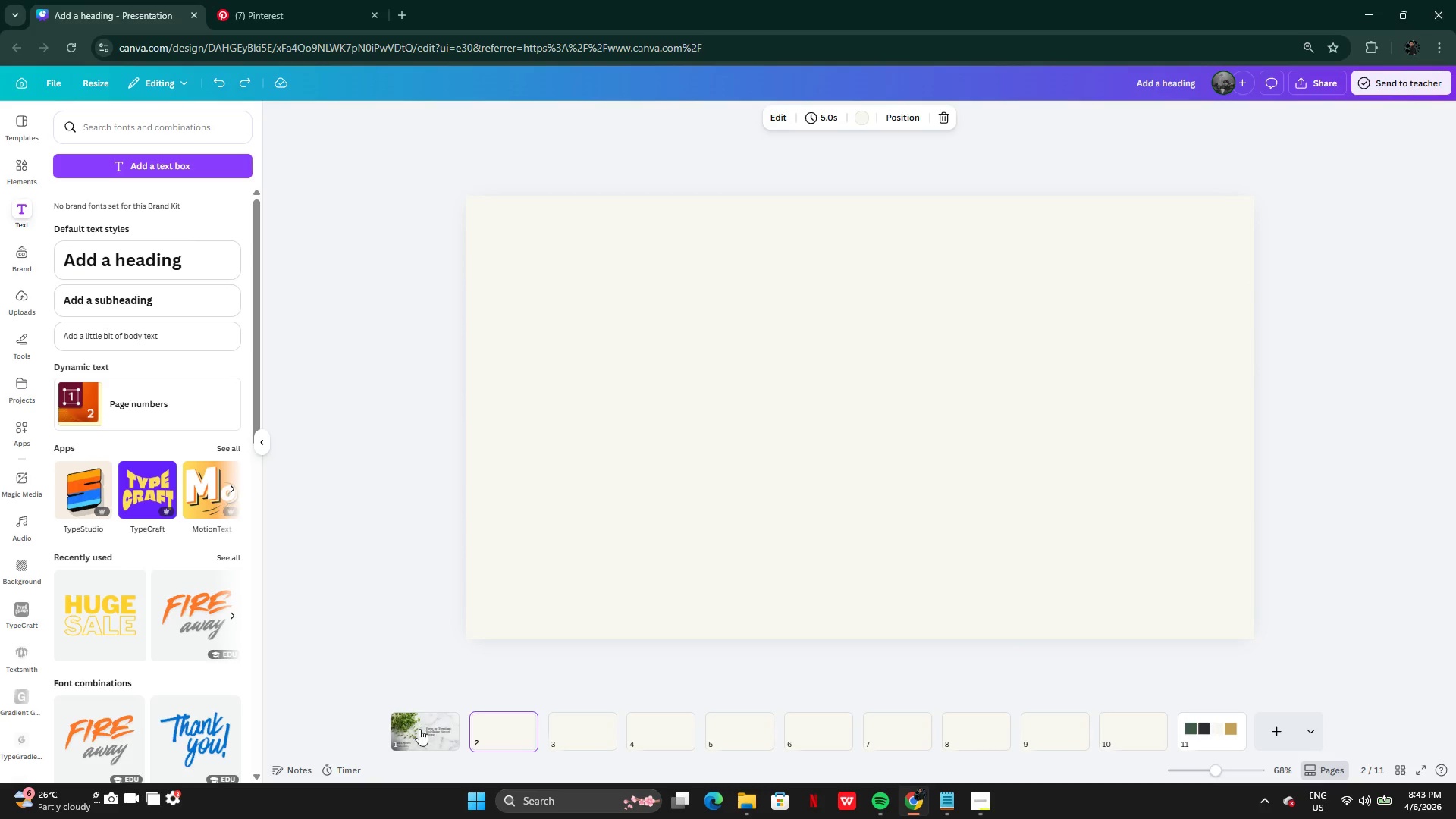 
left_click([419, 734])
 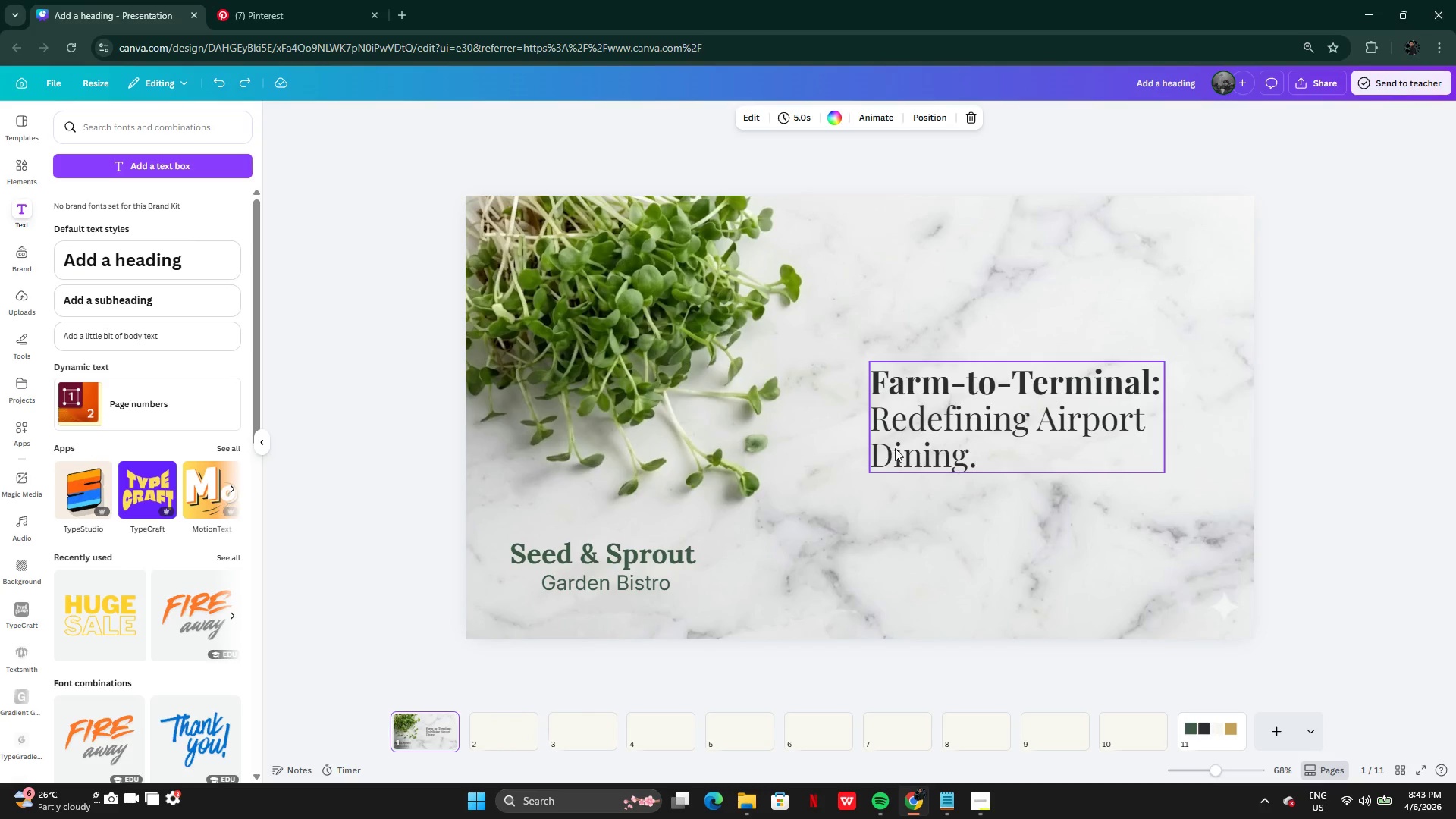 
left_click([903, 439])
 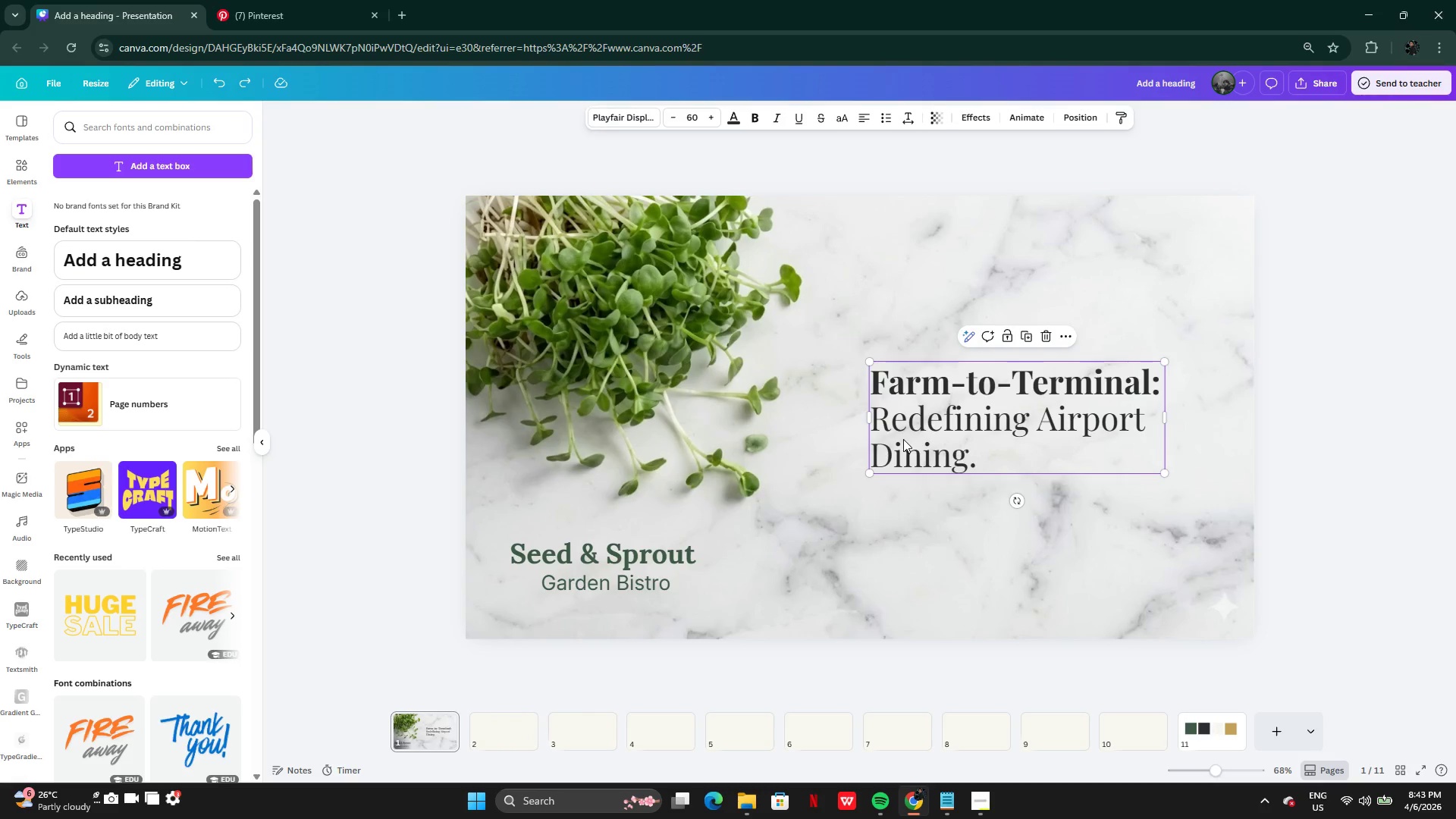 
key(Control+C)
 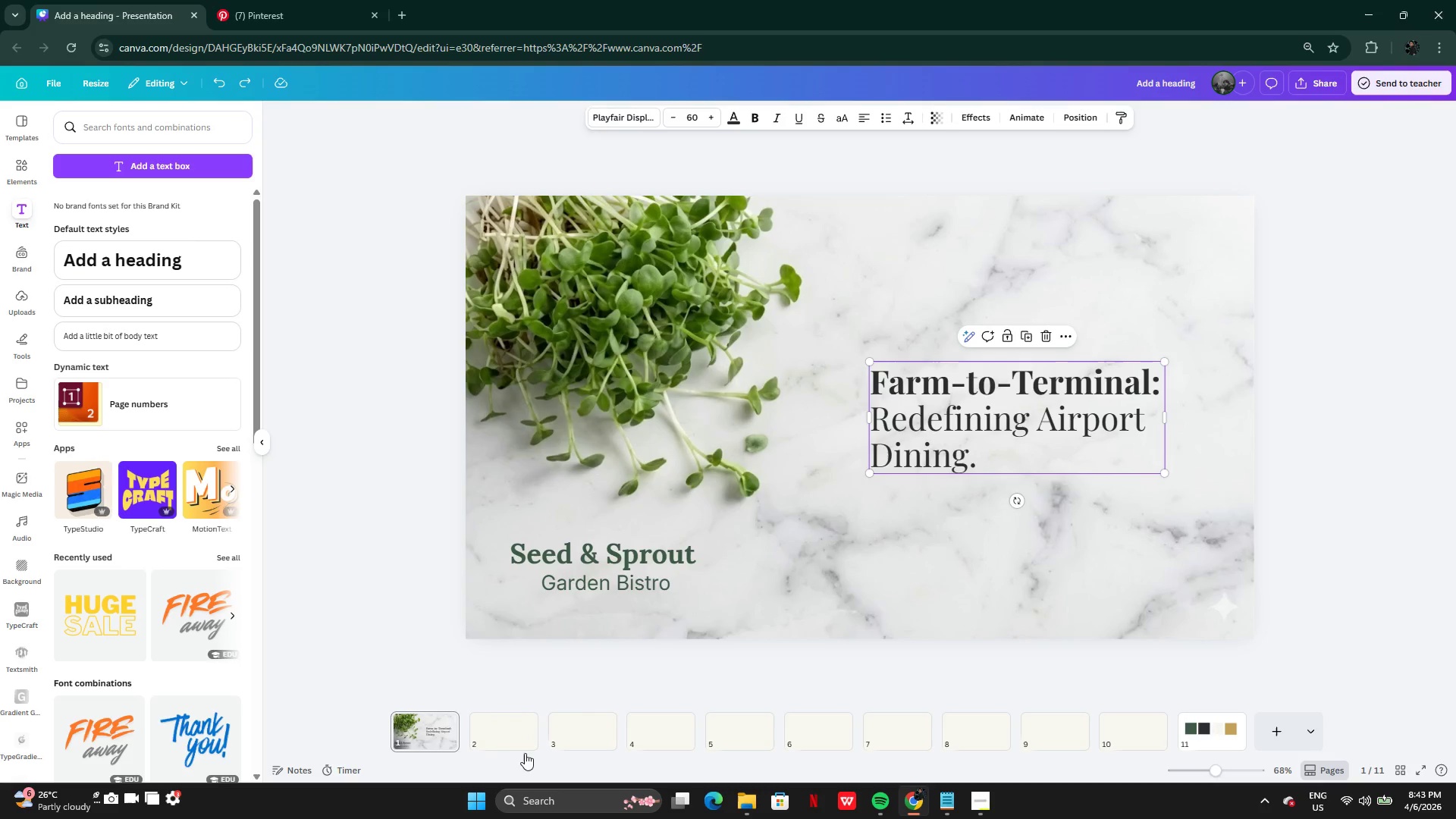 
left_click([512, 739])
 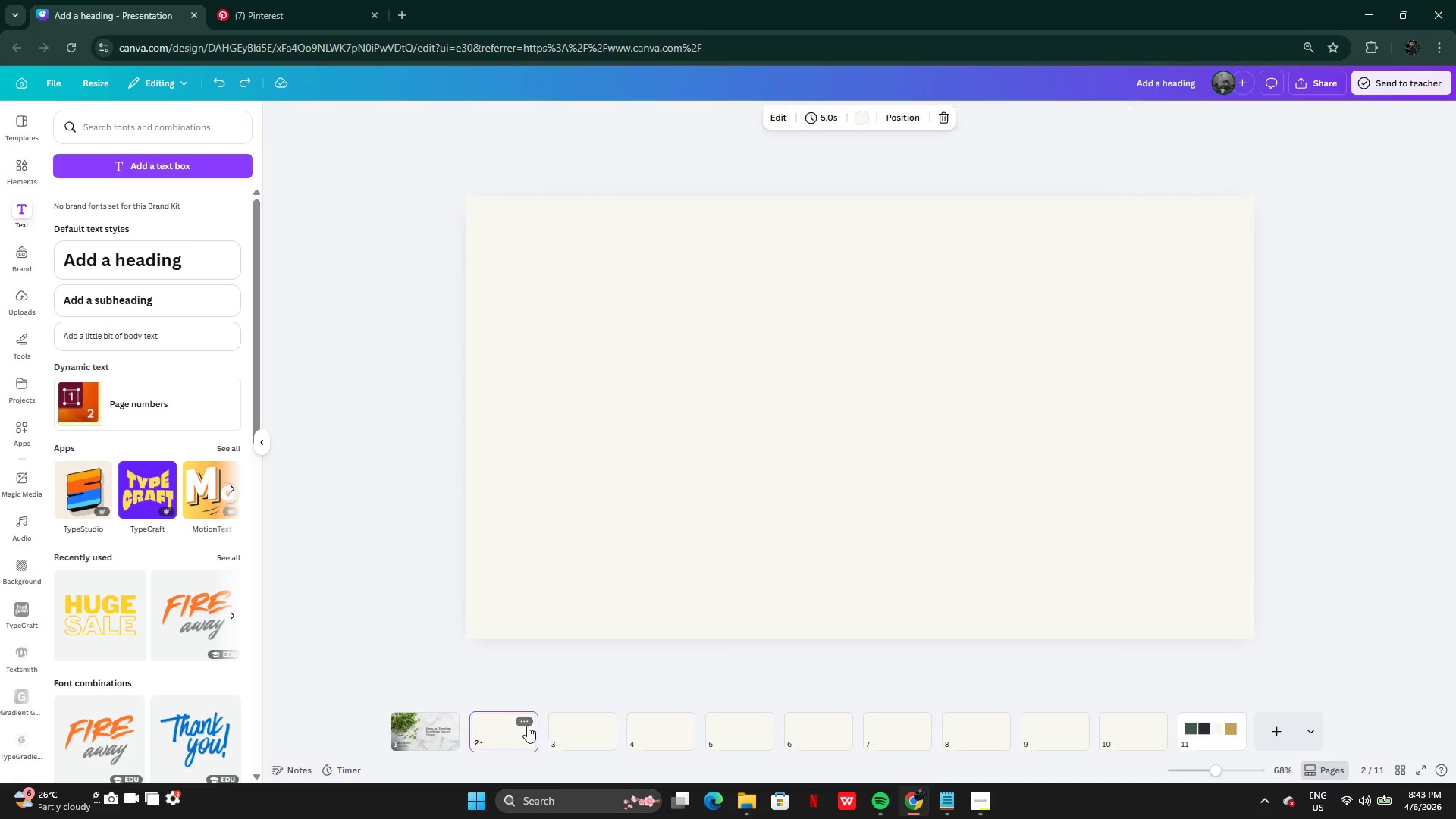 
key(Control+V)
 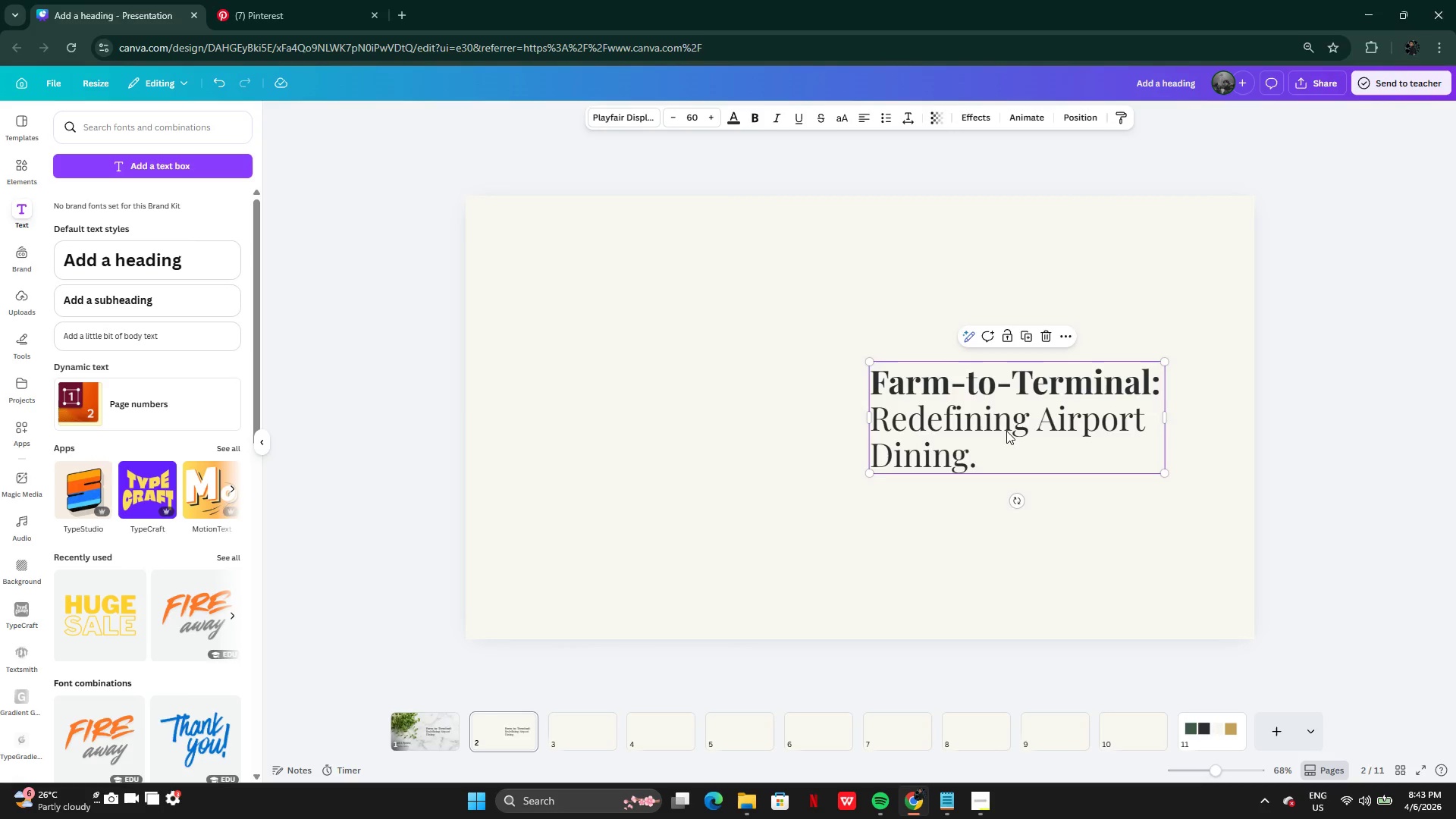 
left_click_drag(start_coordinate=[1006, 431], to_coordinate=[649, 313])
 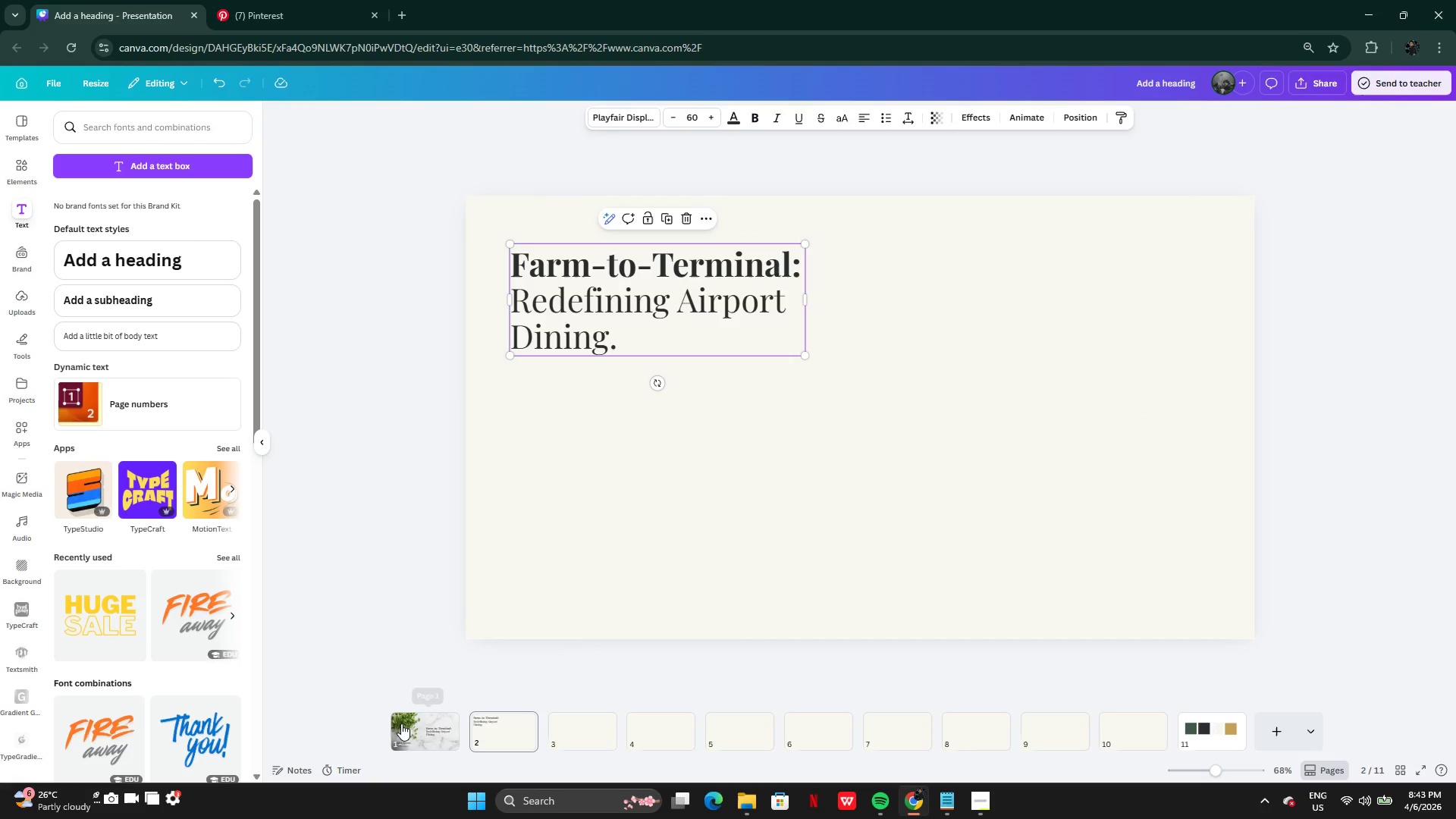 
left_click([401, 723])
 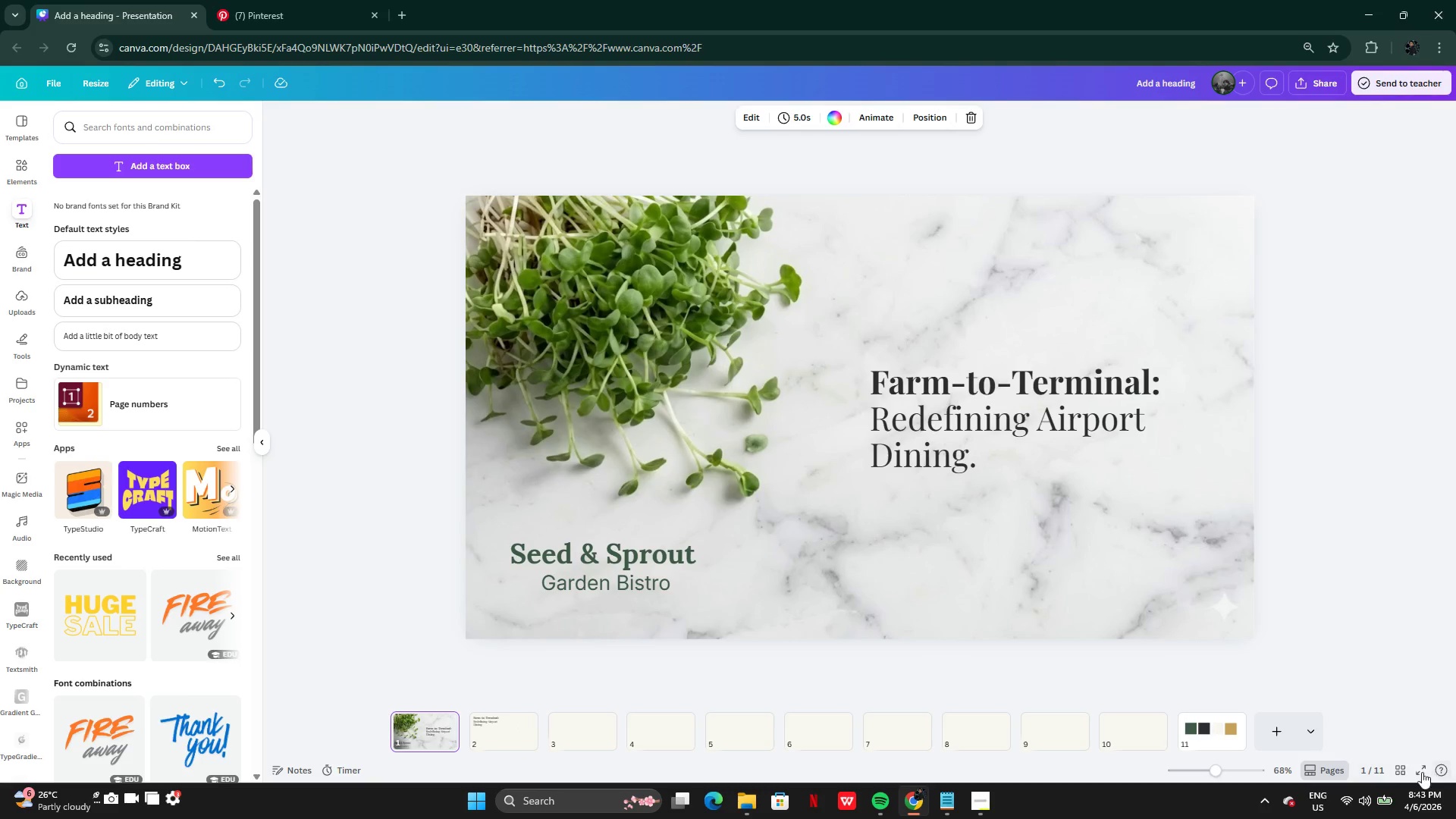 
left_click([1398, 772])
 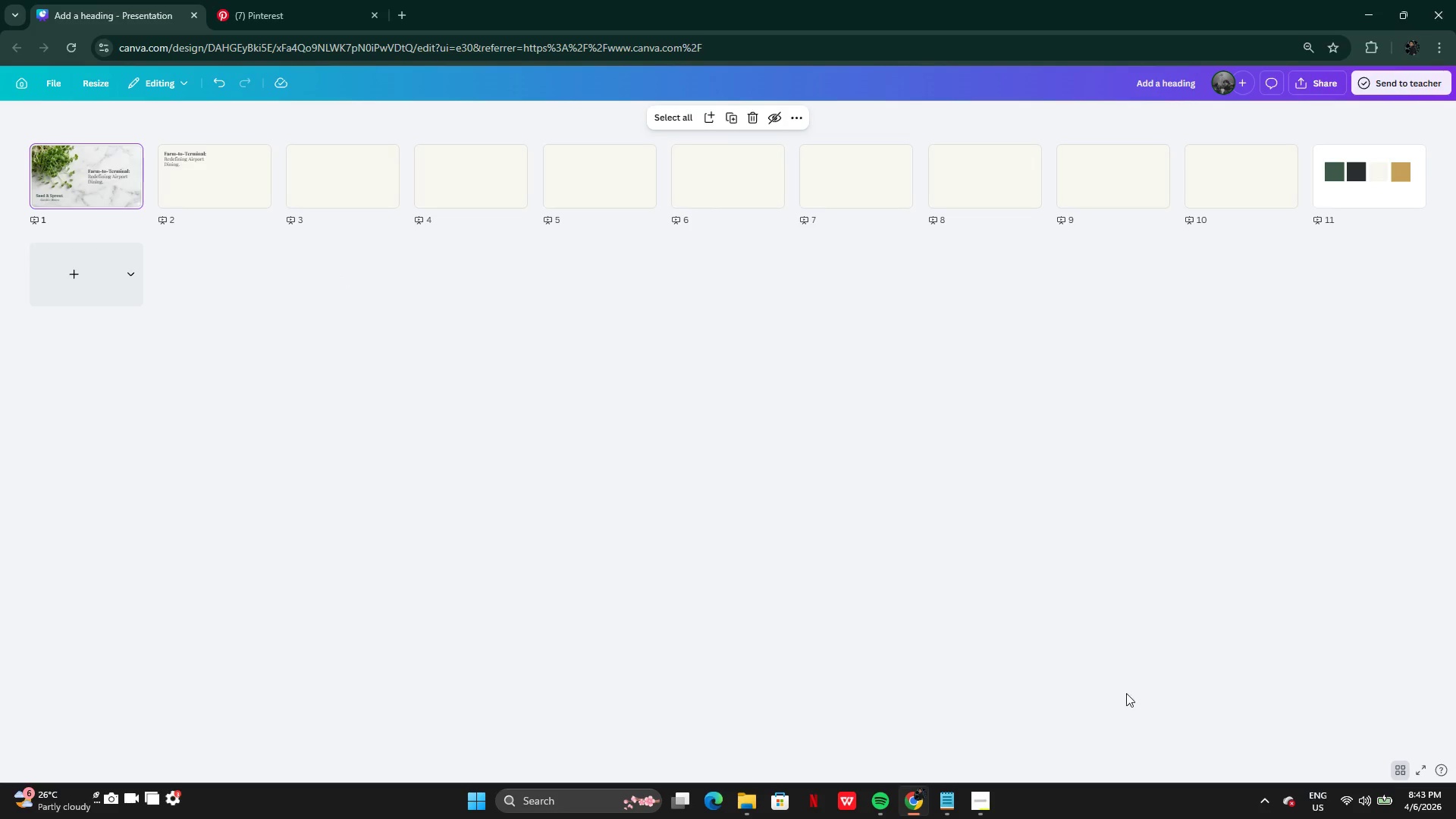 
left_click([1417, 765])
 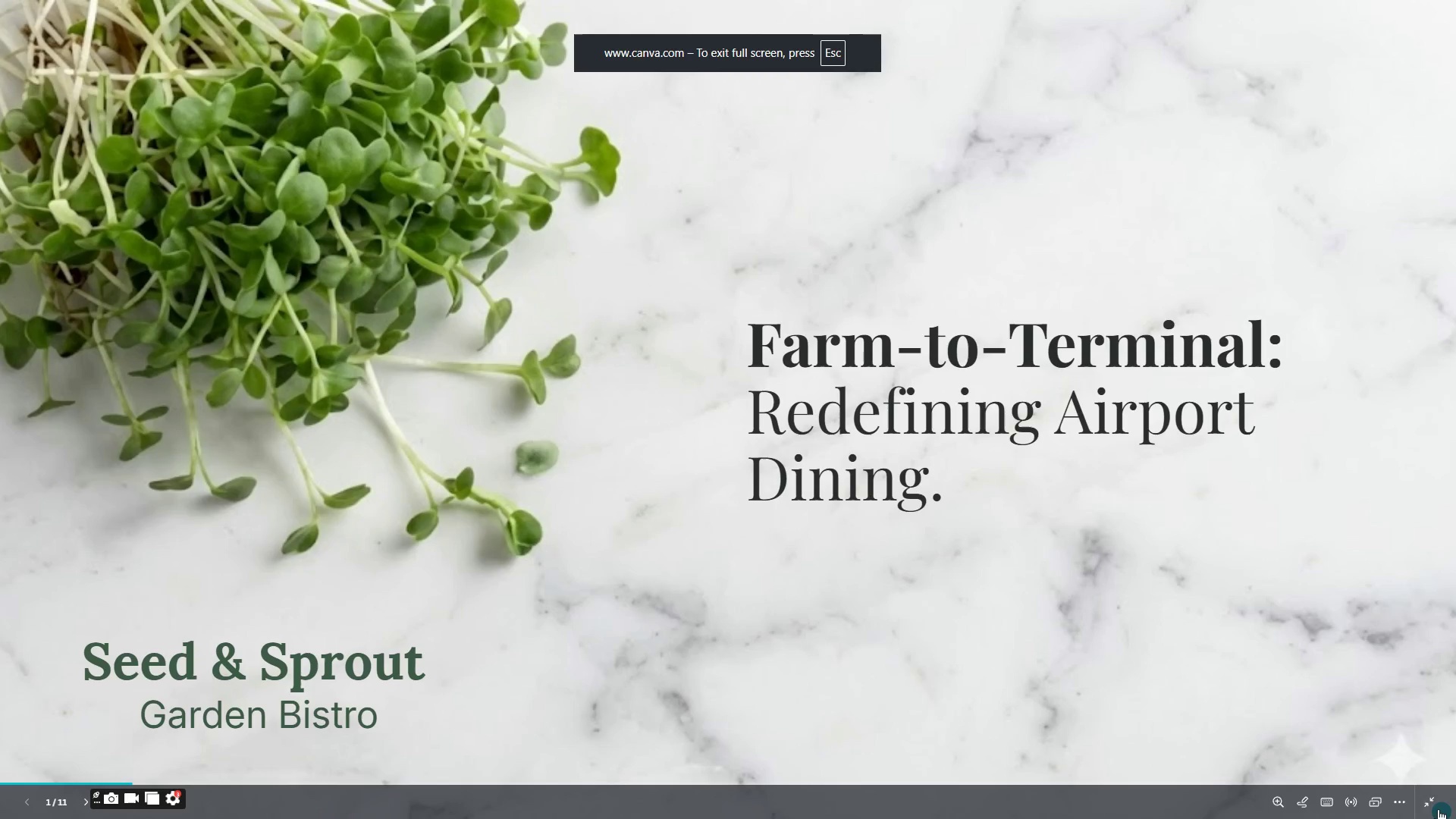 
left_click([1438, 809])
 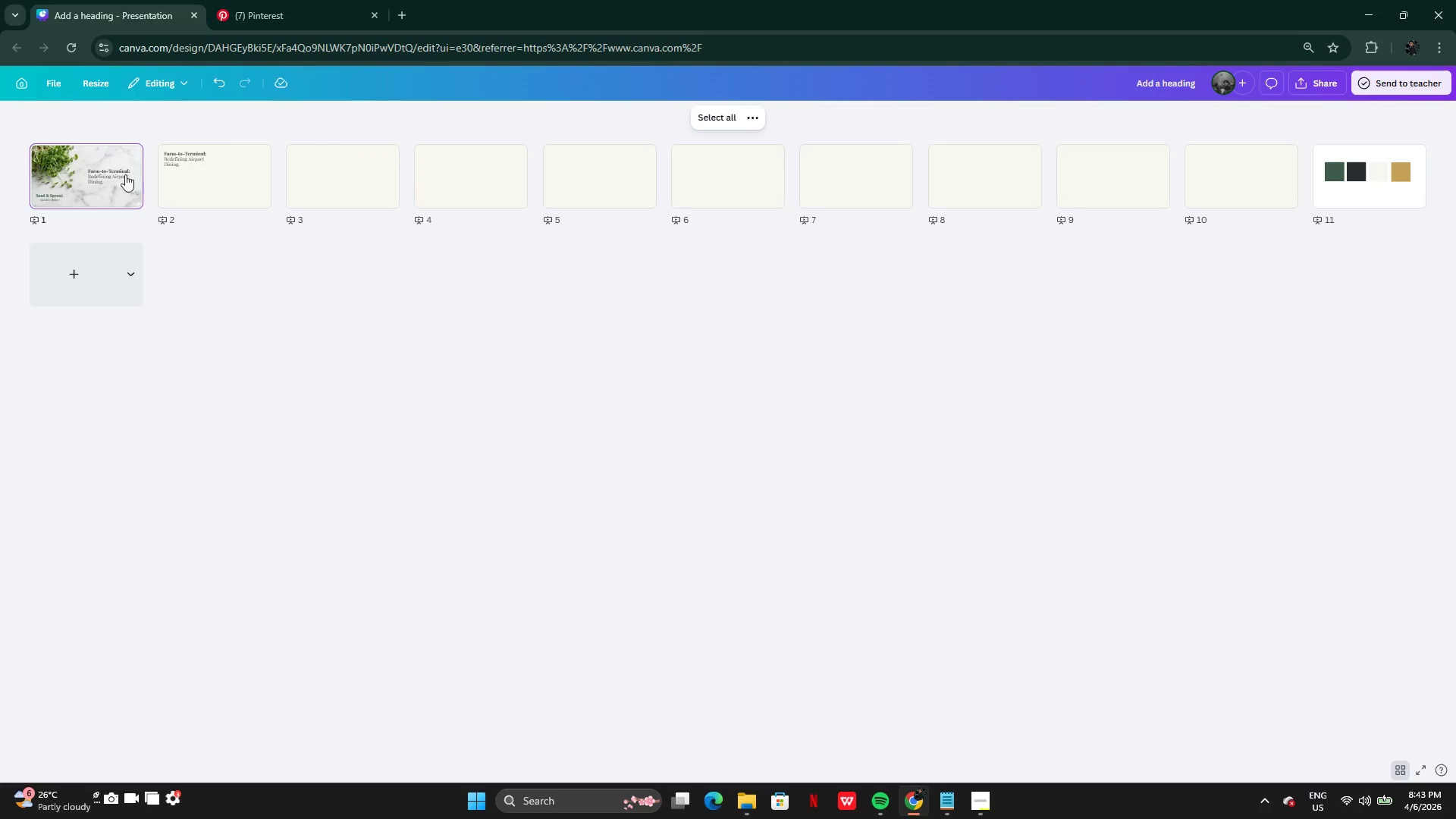 
double_click([68, 189])
 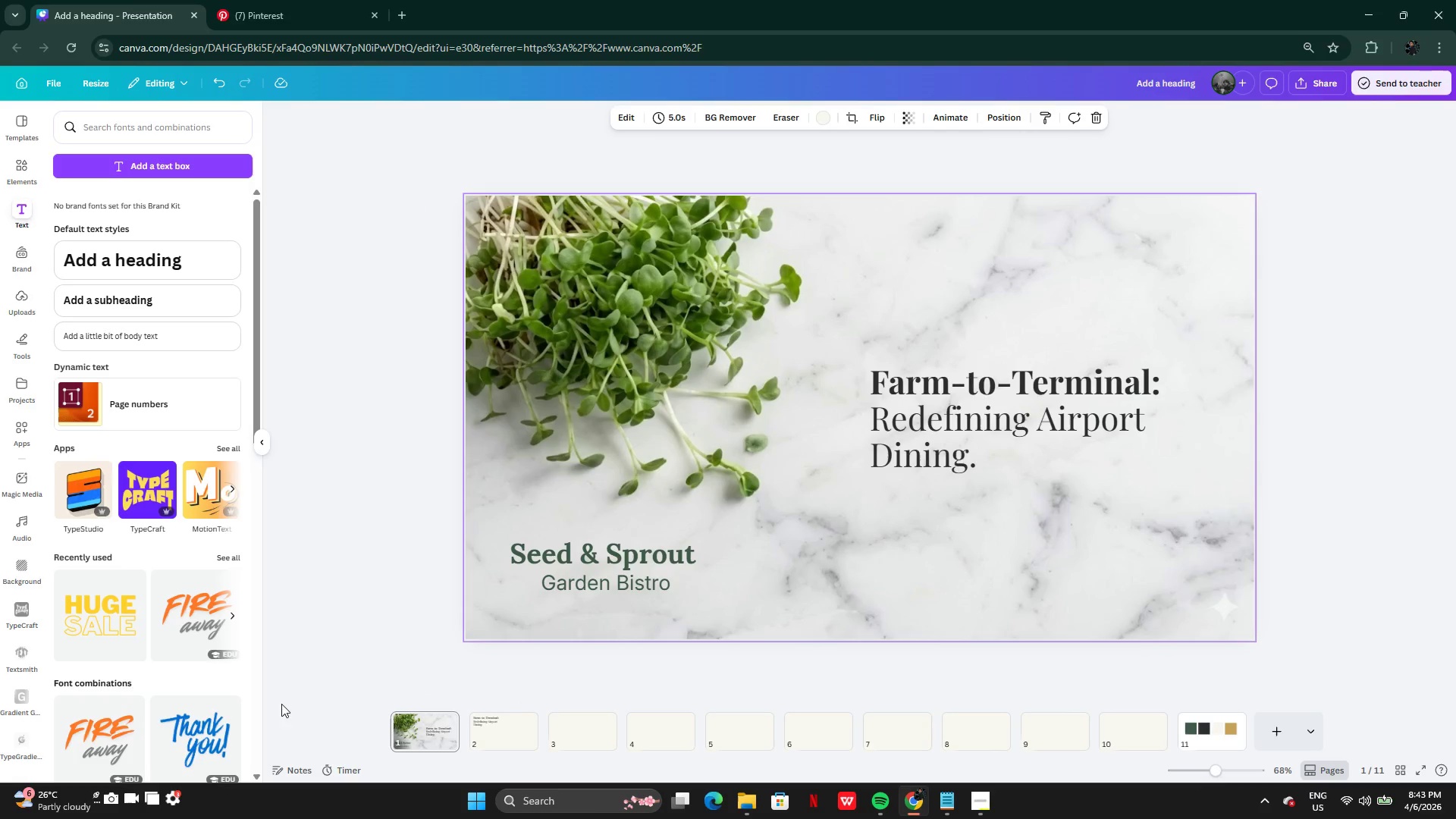 
wait(5.58)
 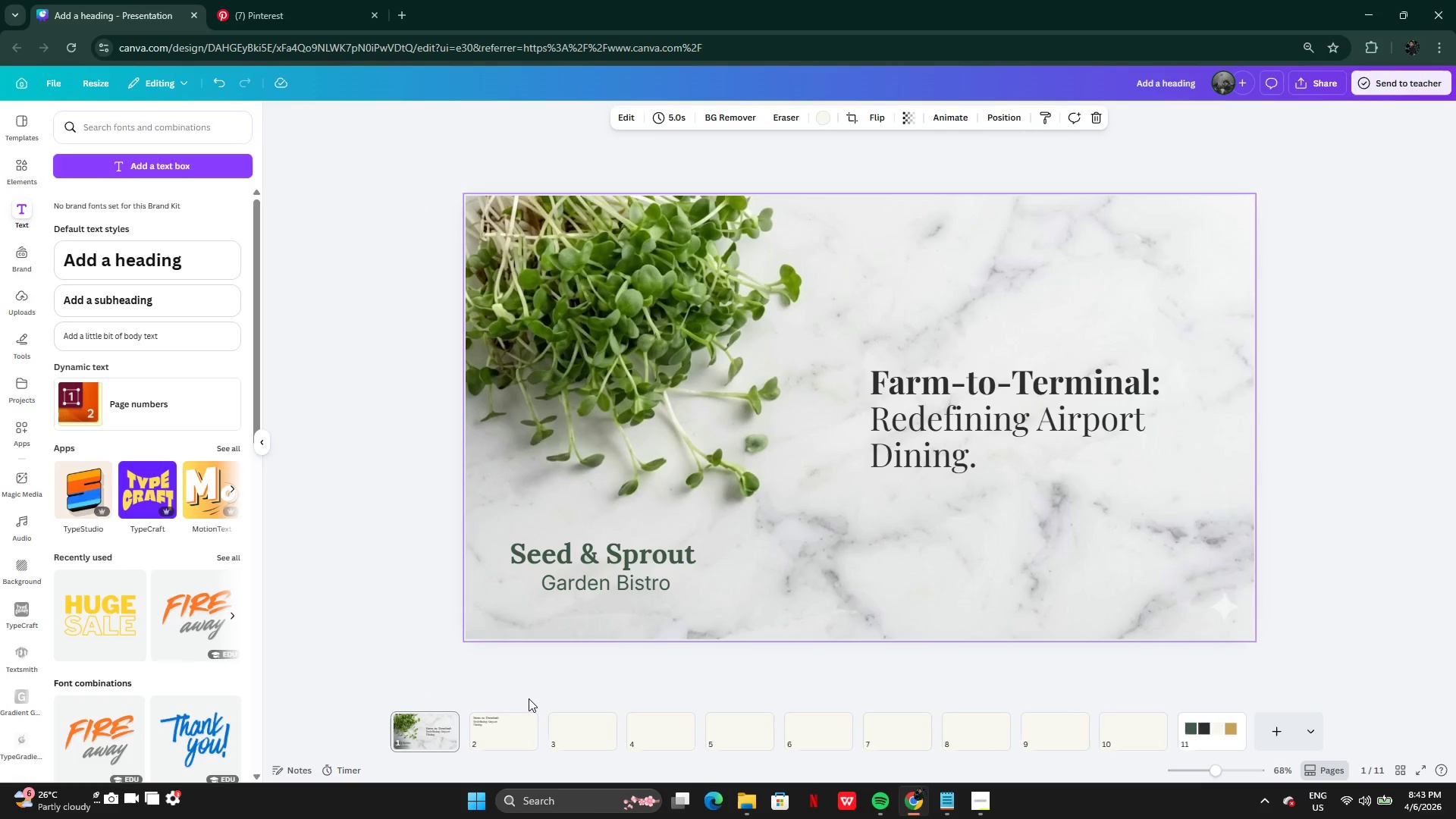 
left_click([626, 582])
 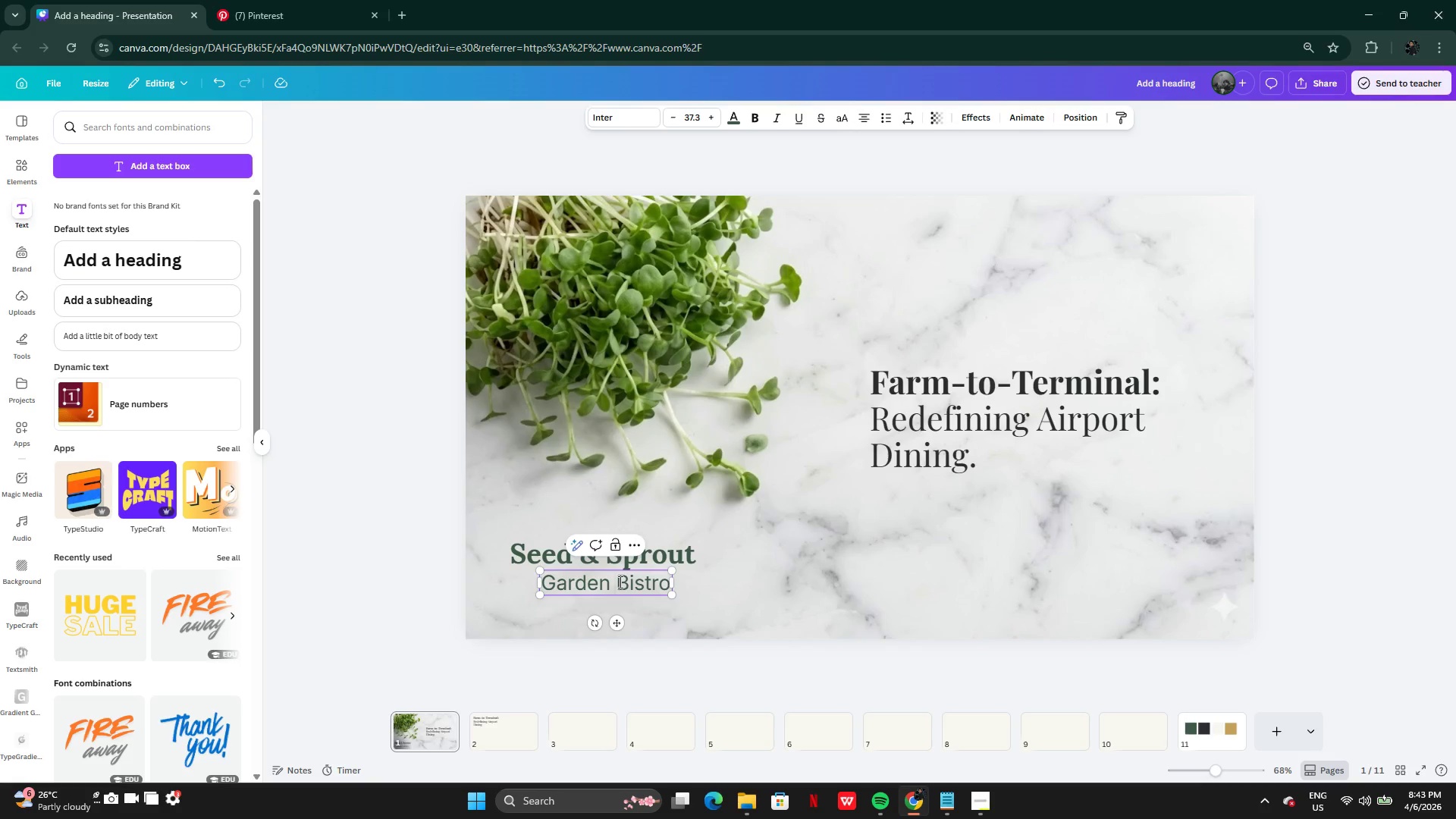 
left_click([747, 598])
 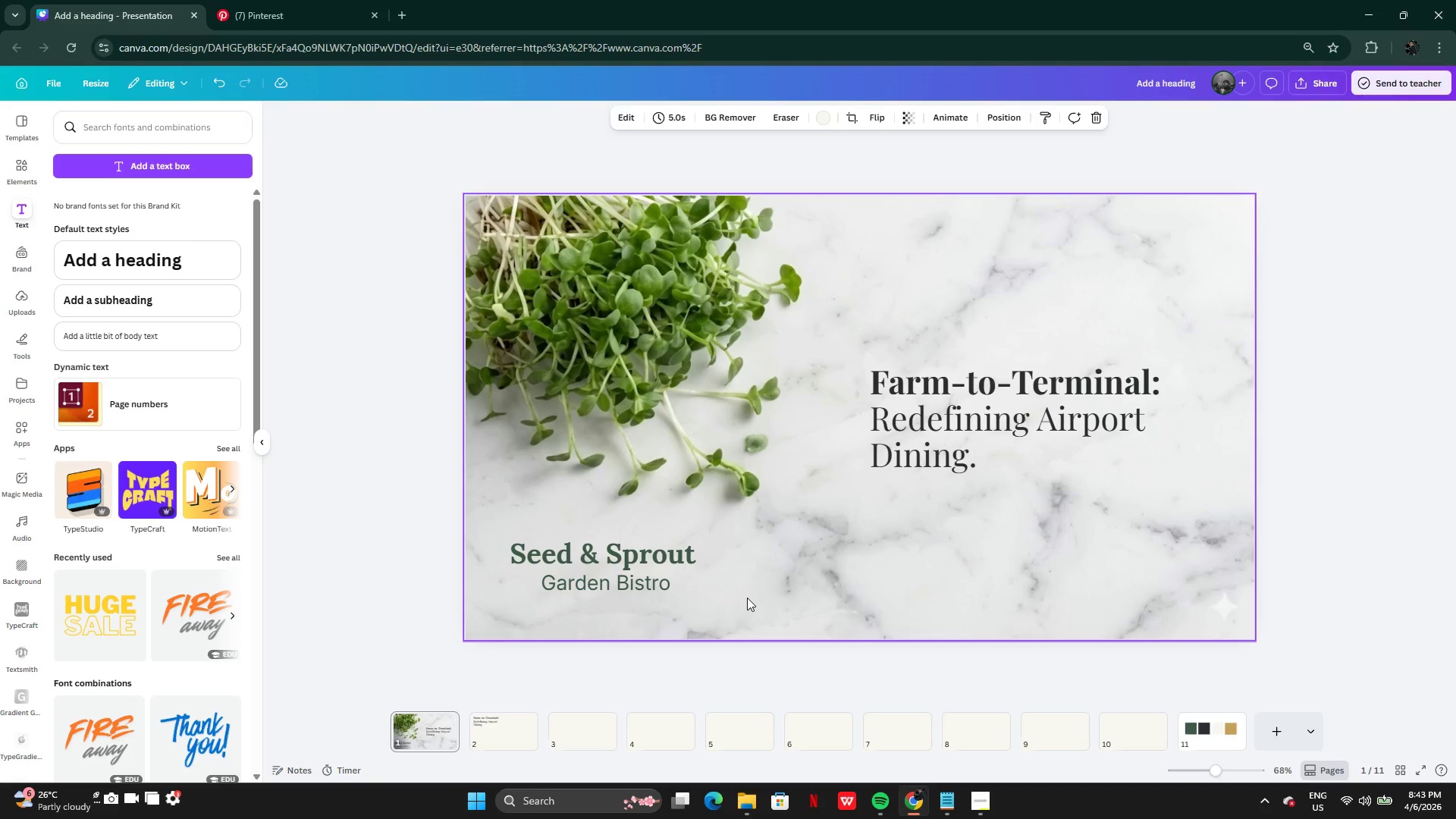 
wait(7.39)
 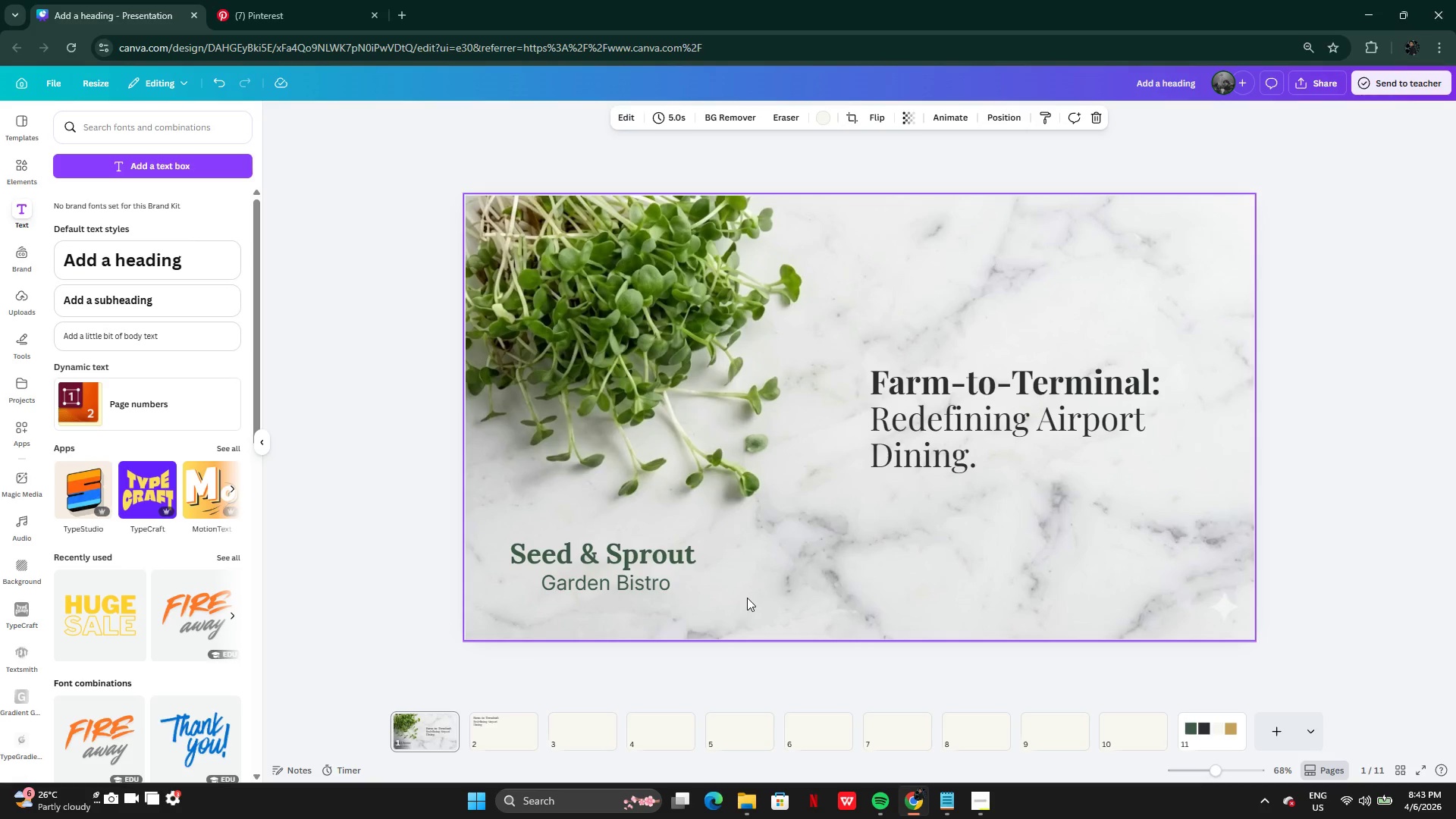 
left_click([626, 591])
 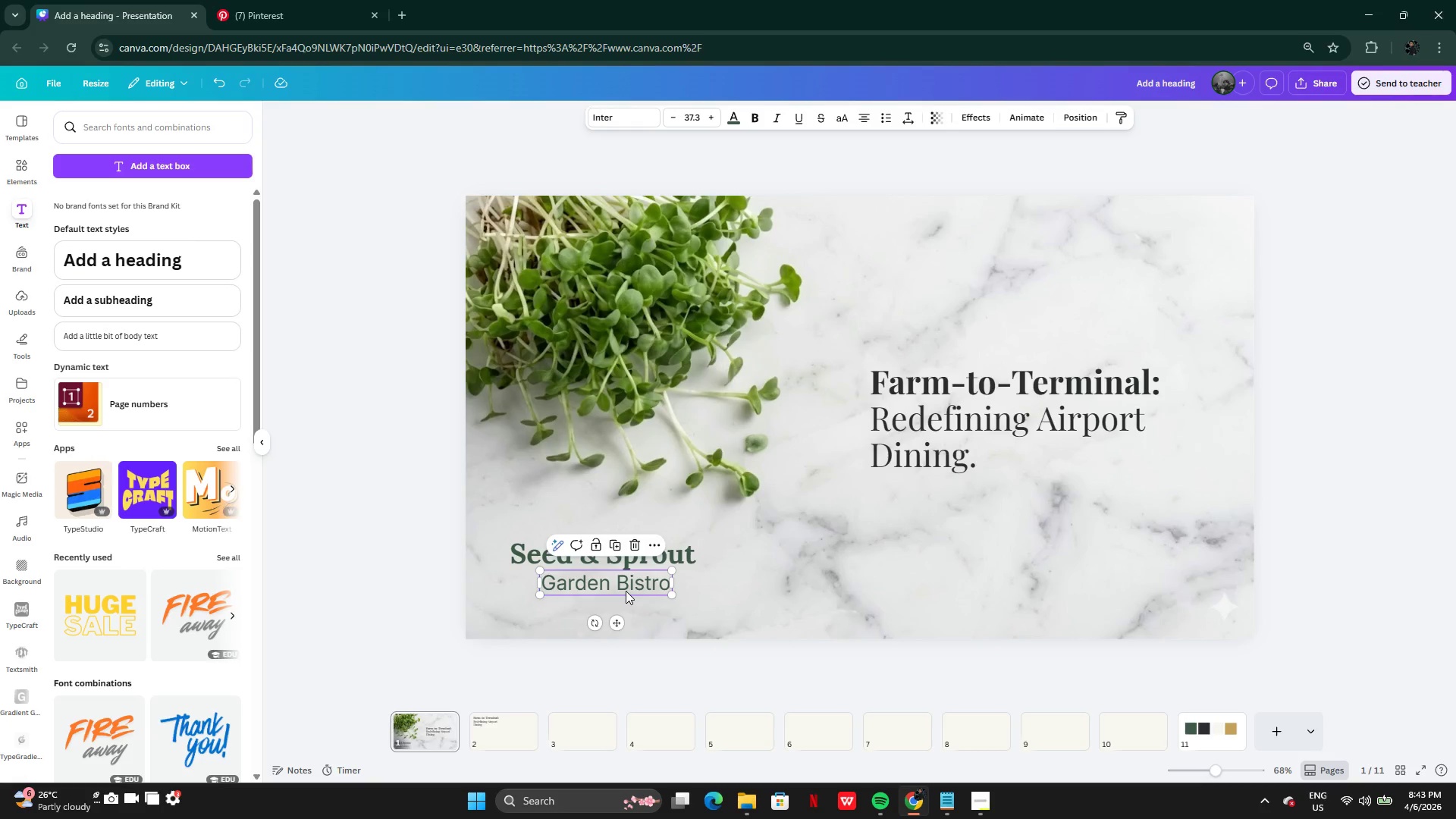 
key(ArrowUp)
 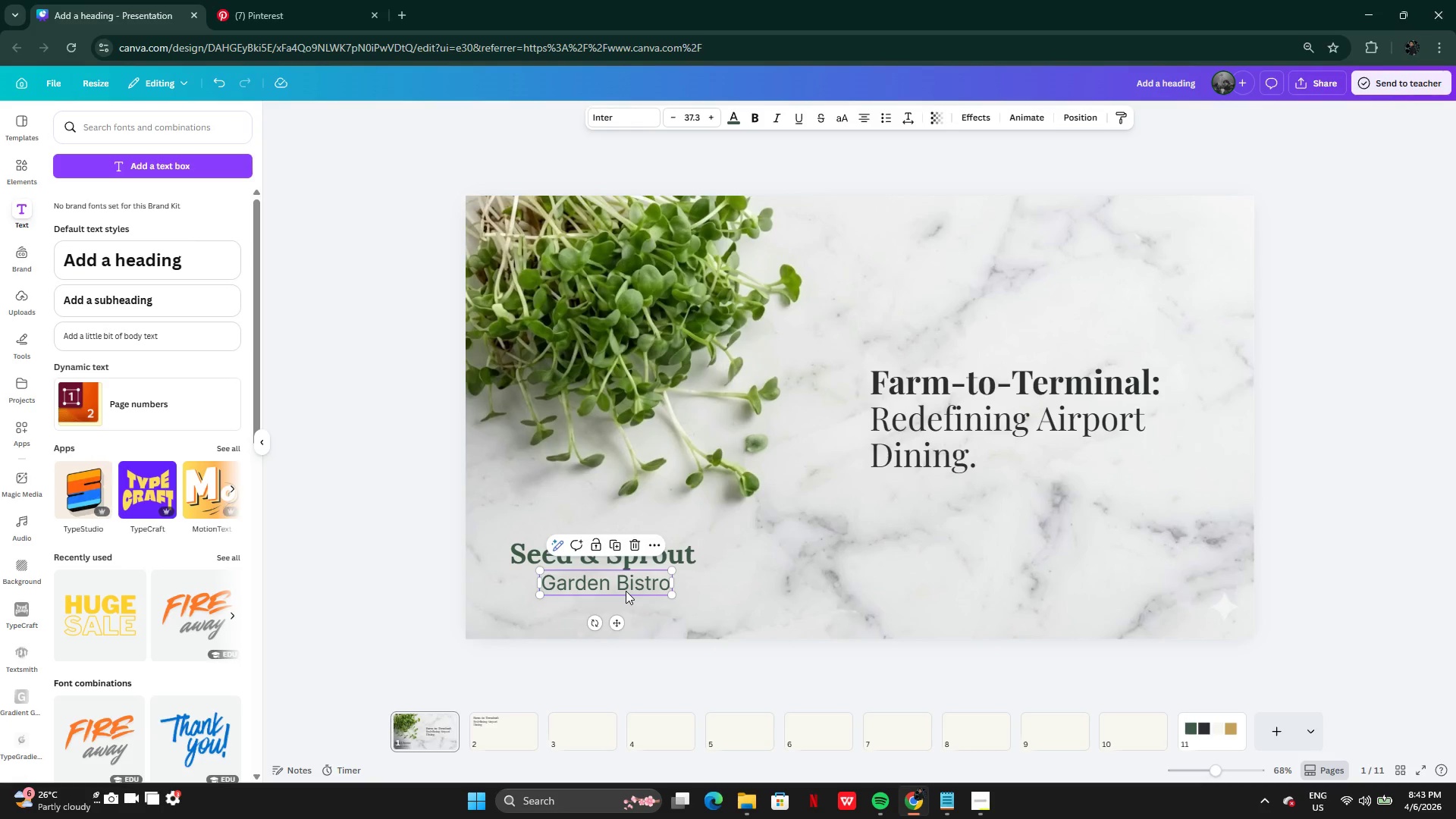 
key(ArrowUp)
 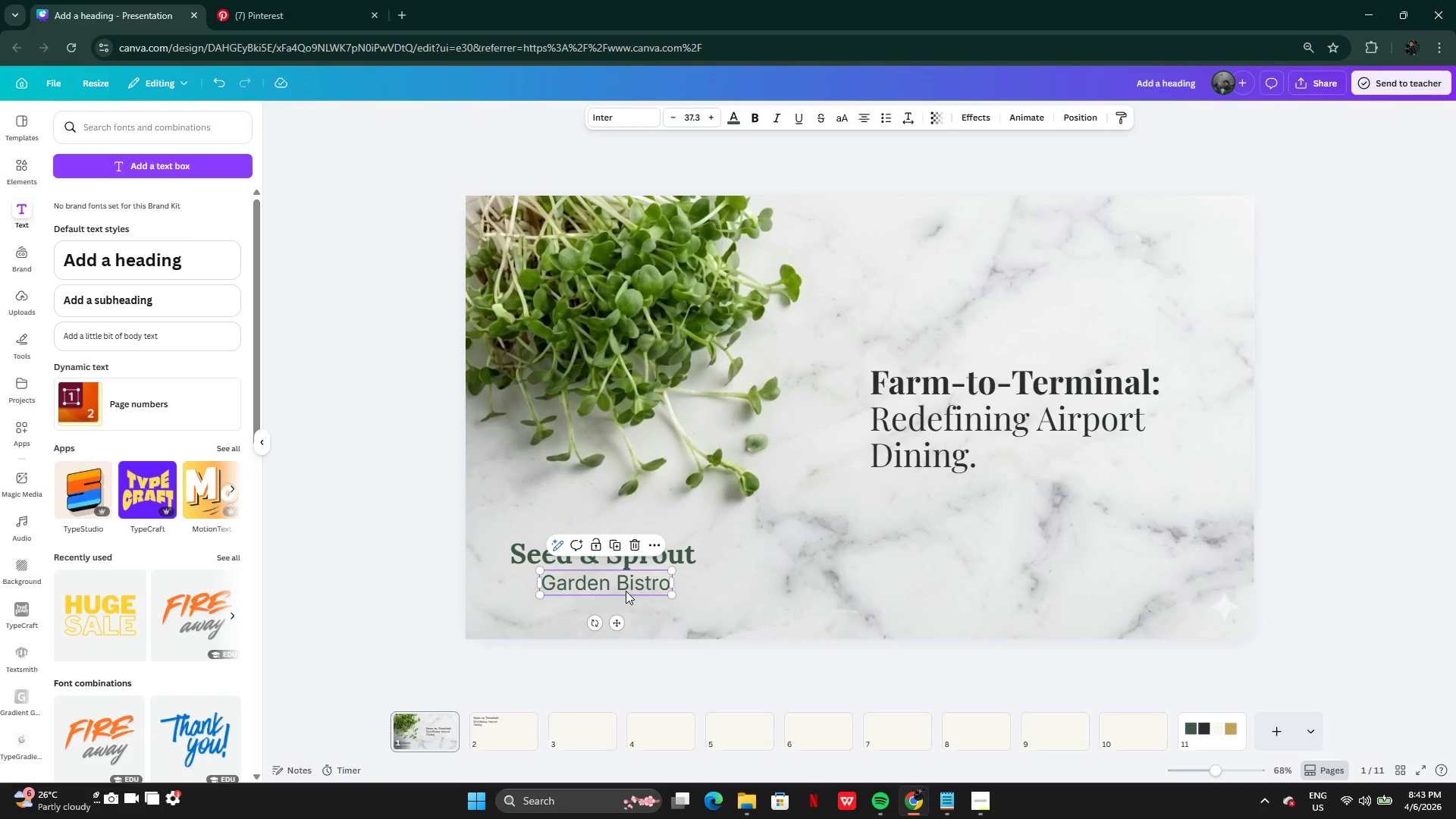 
key(ArrowUp)
 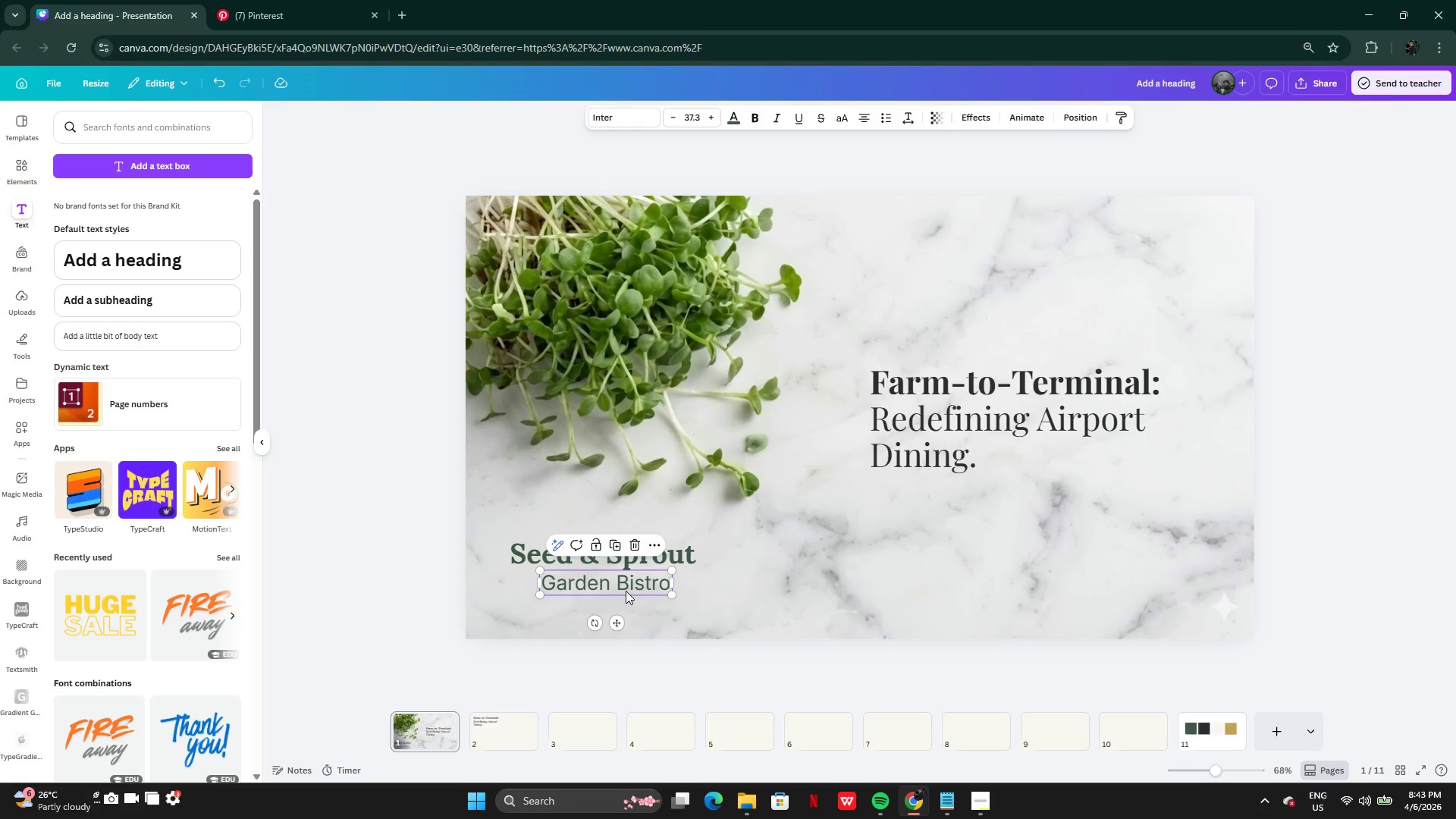 
key(ArrowUp)
 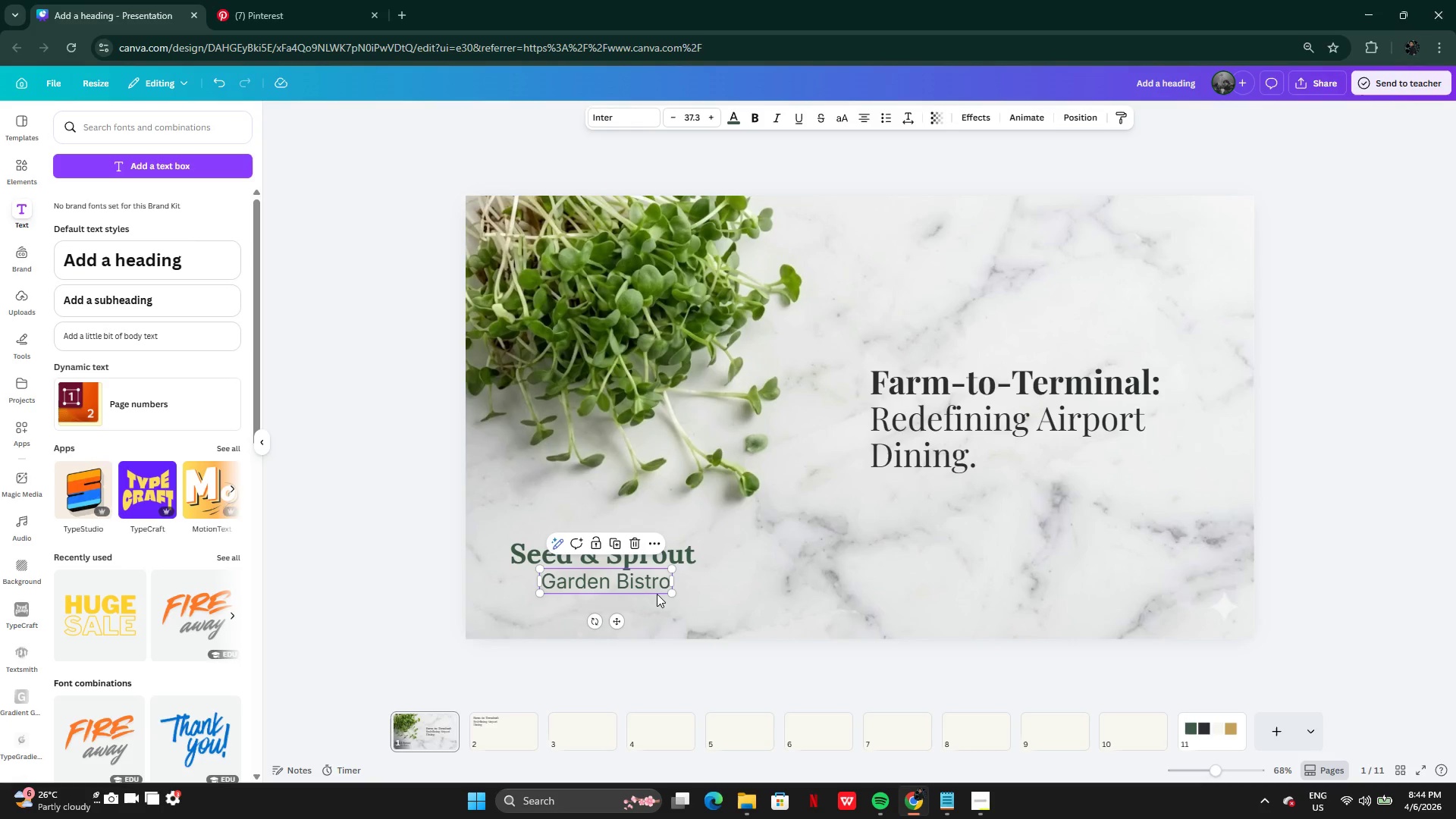 
left_click([727, 562])
 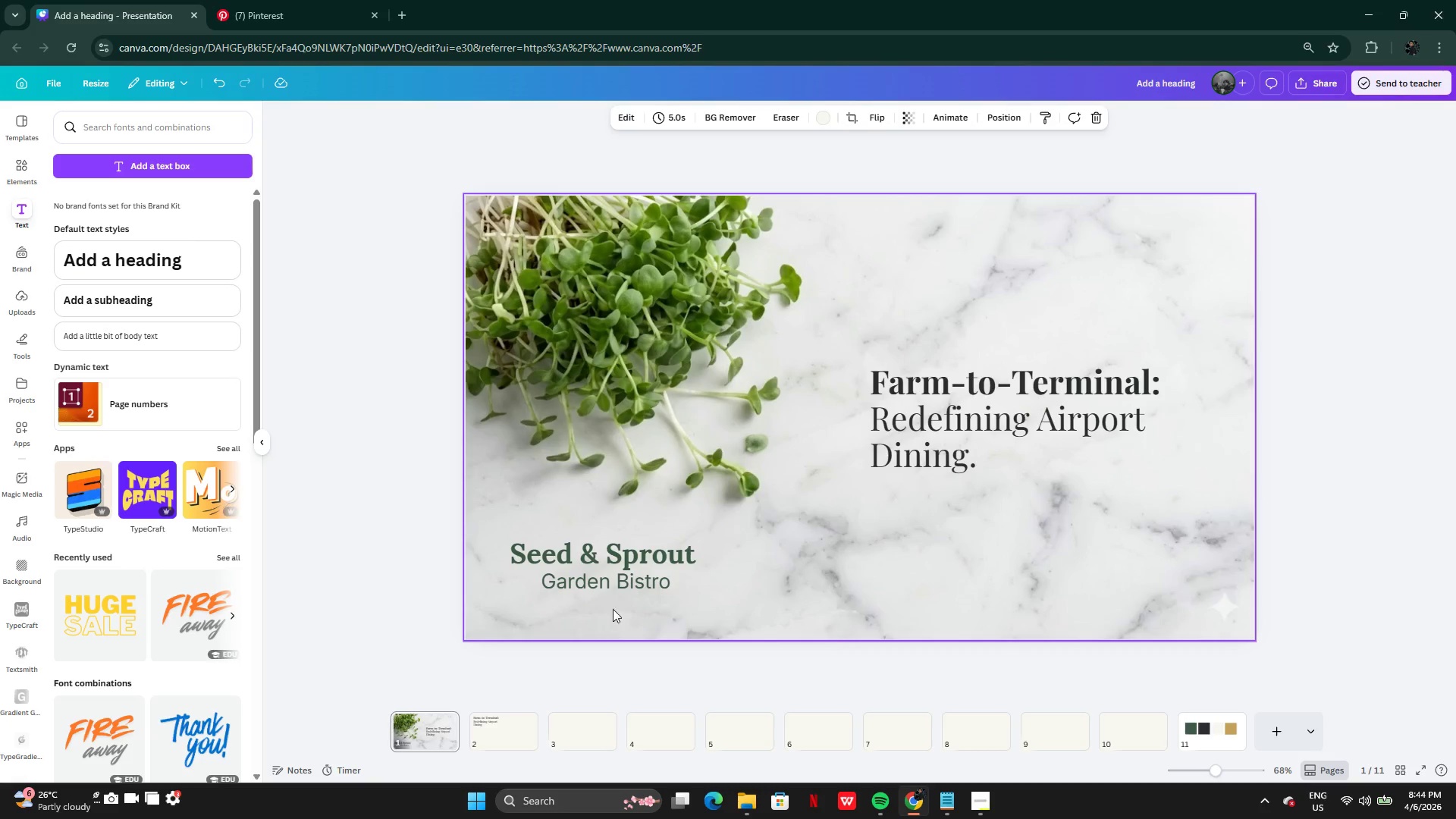 
left_click([636, 583])
 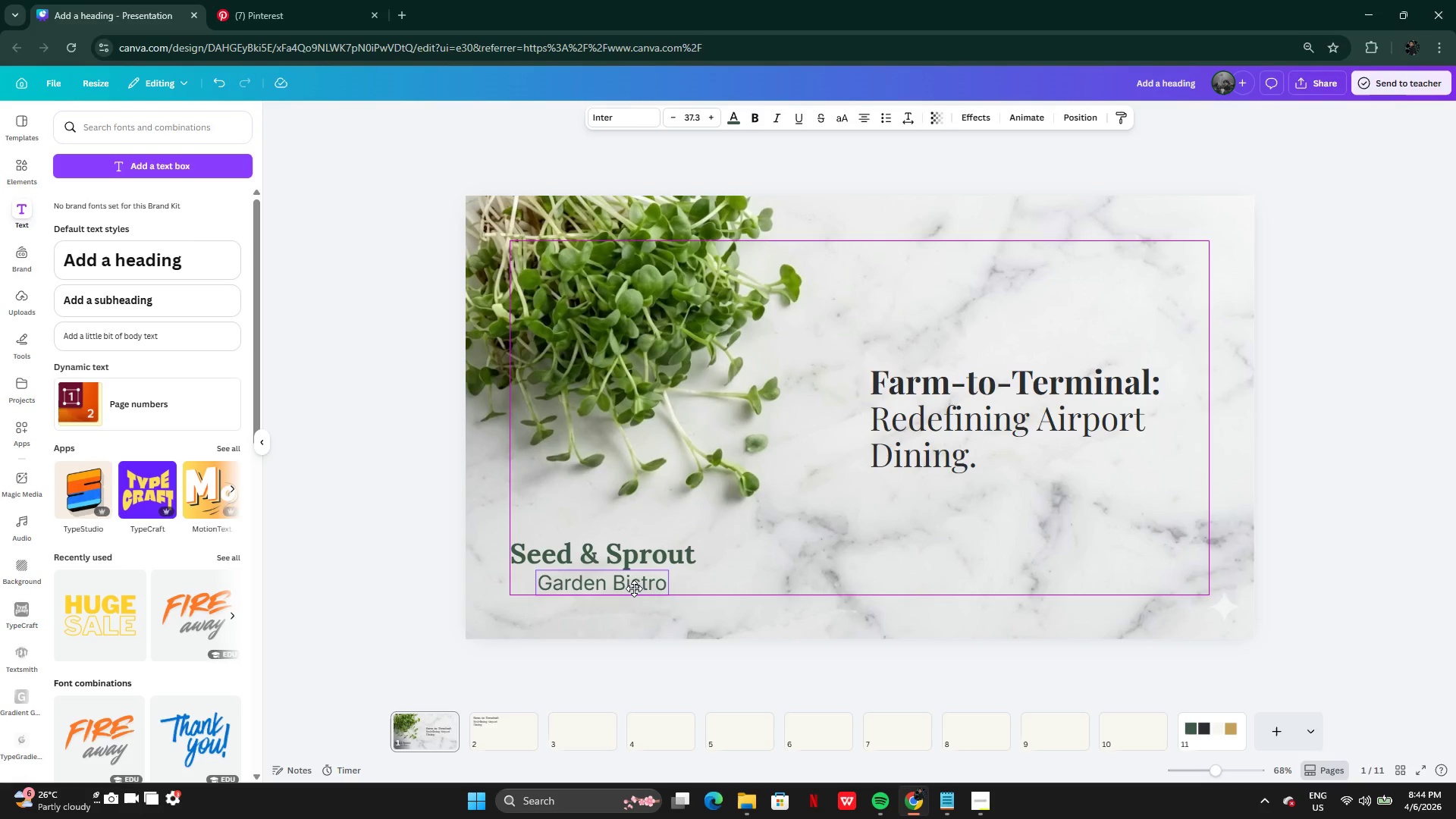 
wait(8.38)
 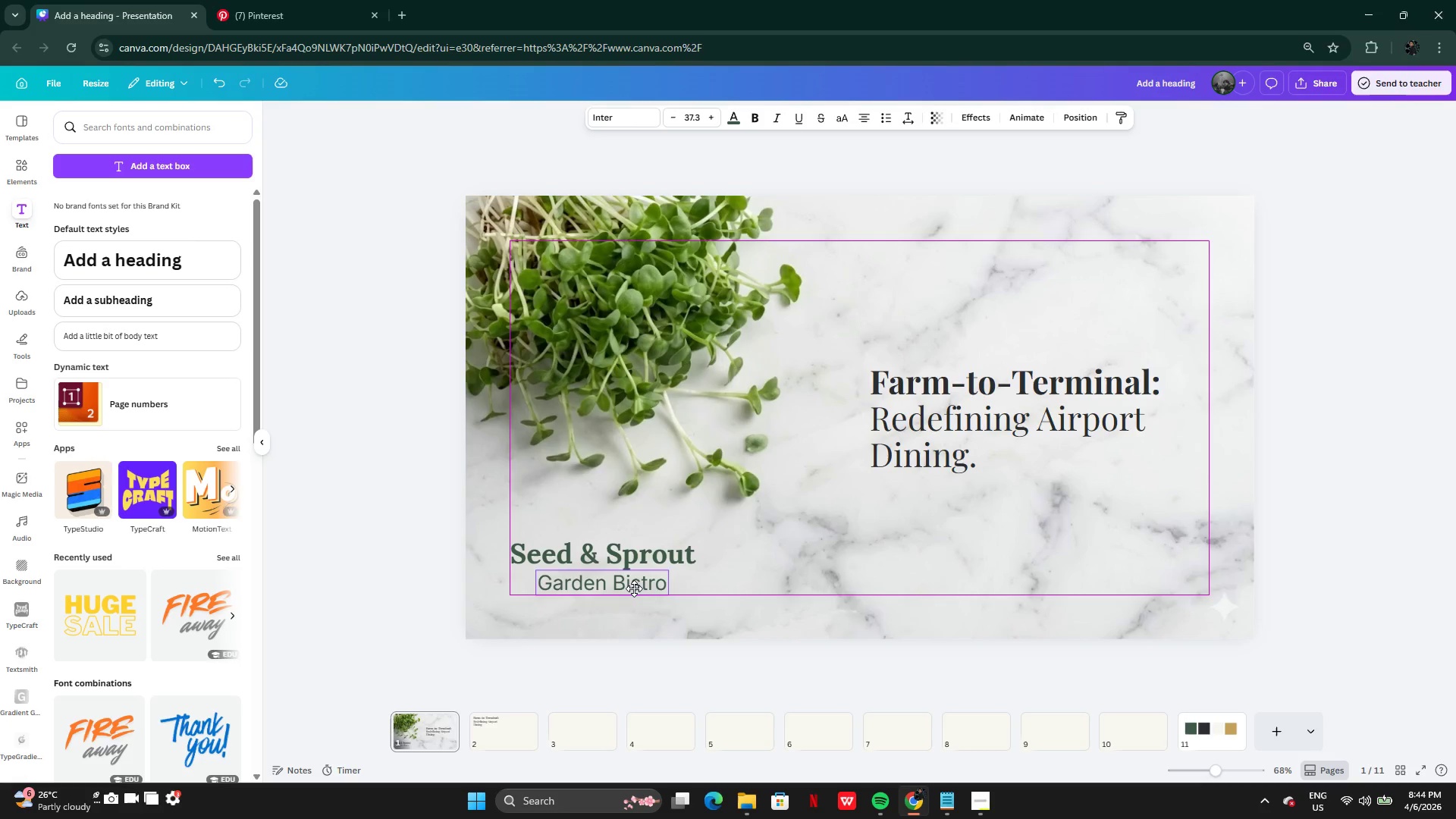 
left_click([437, 527])
 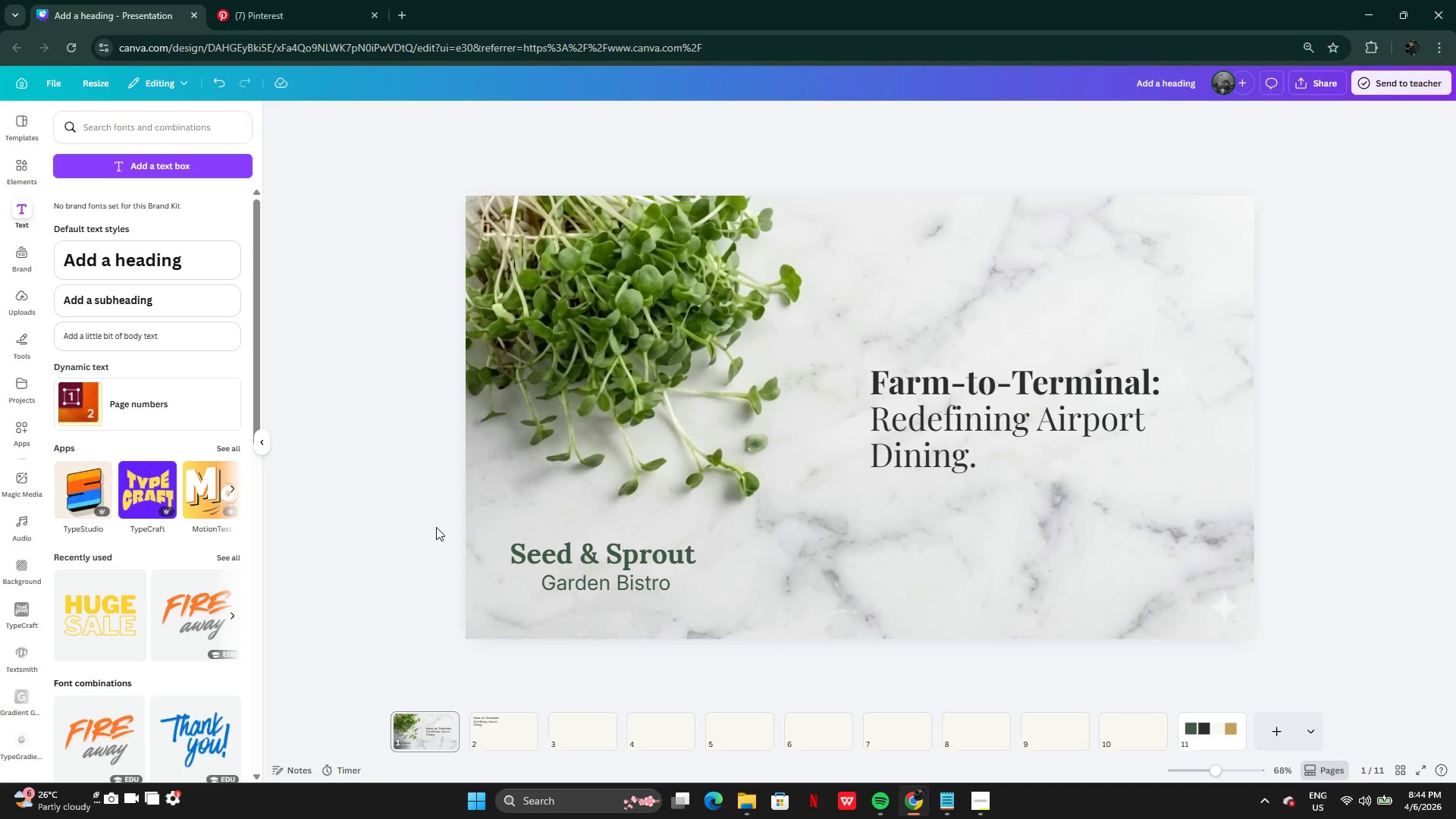 
wait(24.26)
 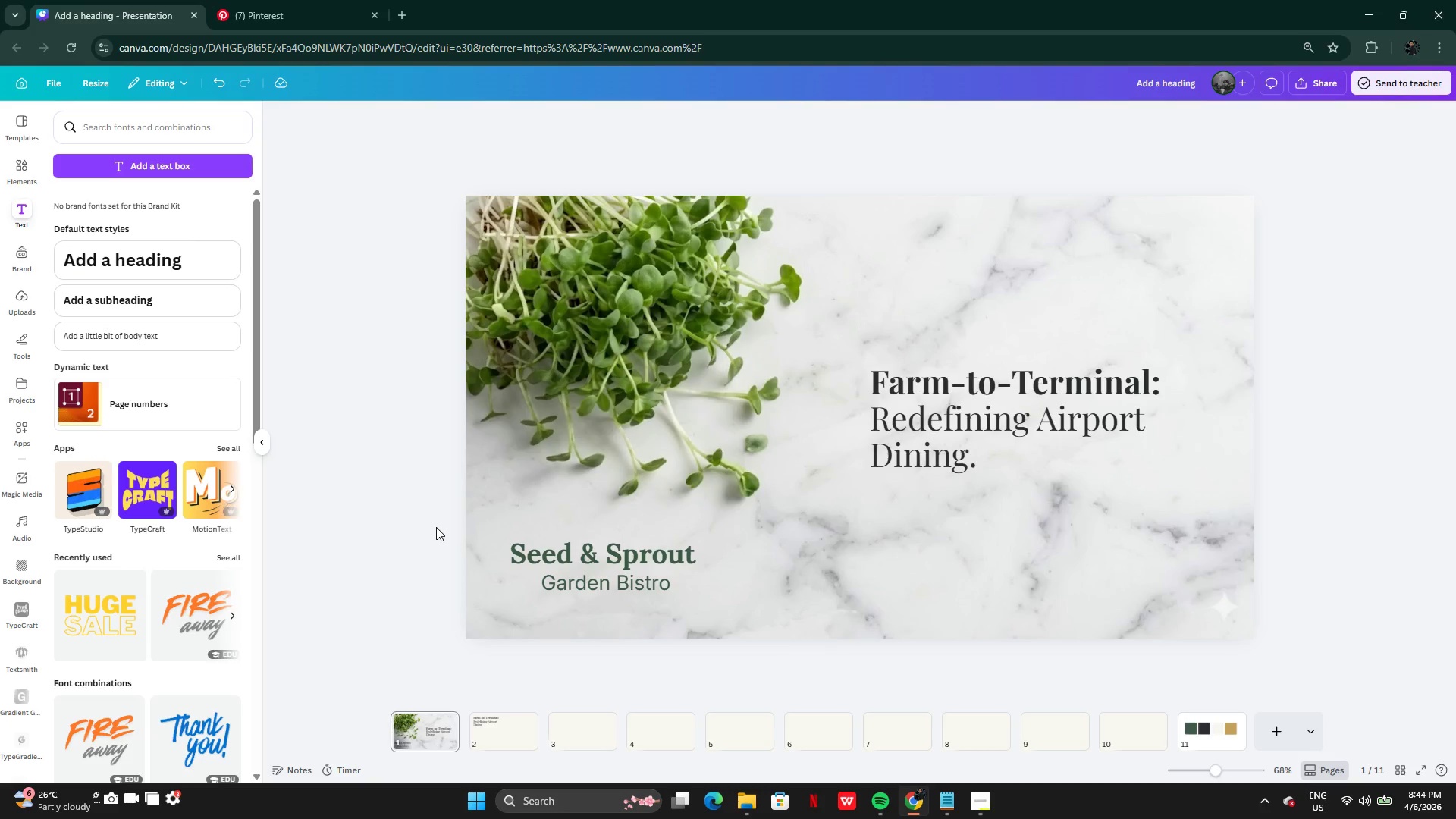 
mouse_move([215, 723])
 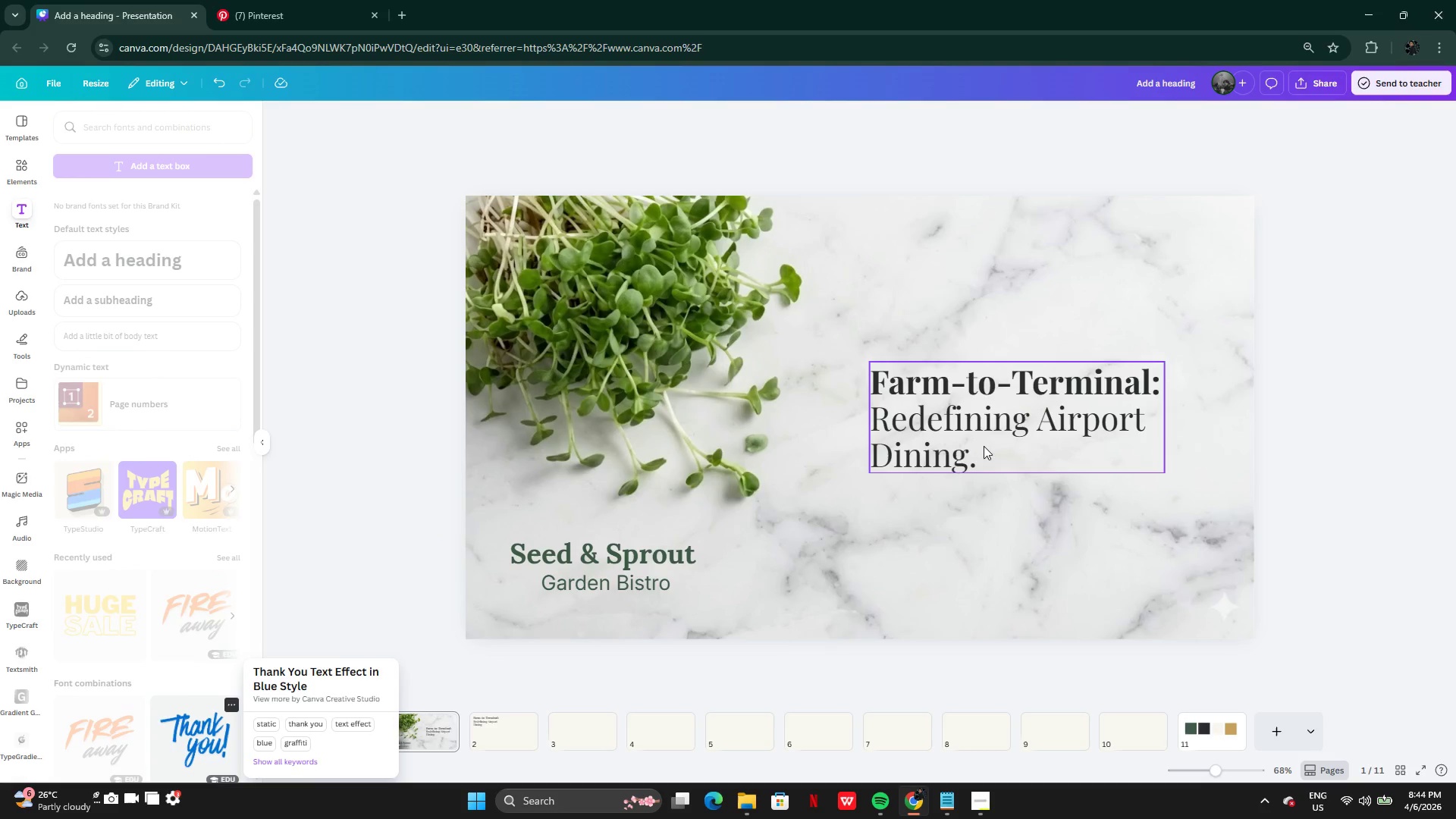 
left_click([981, 450])
 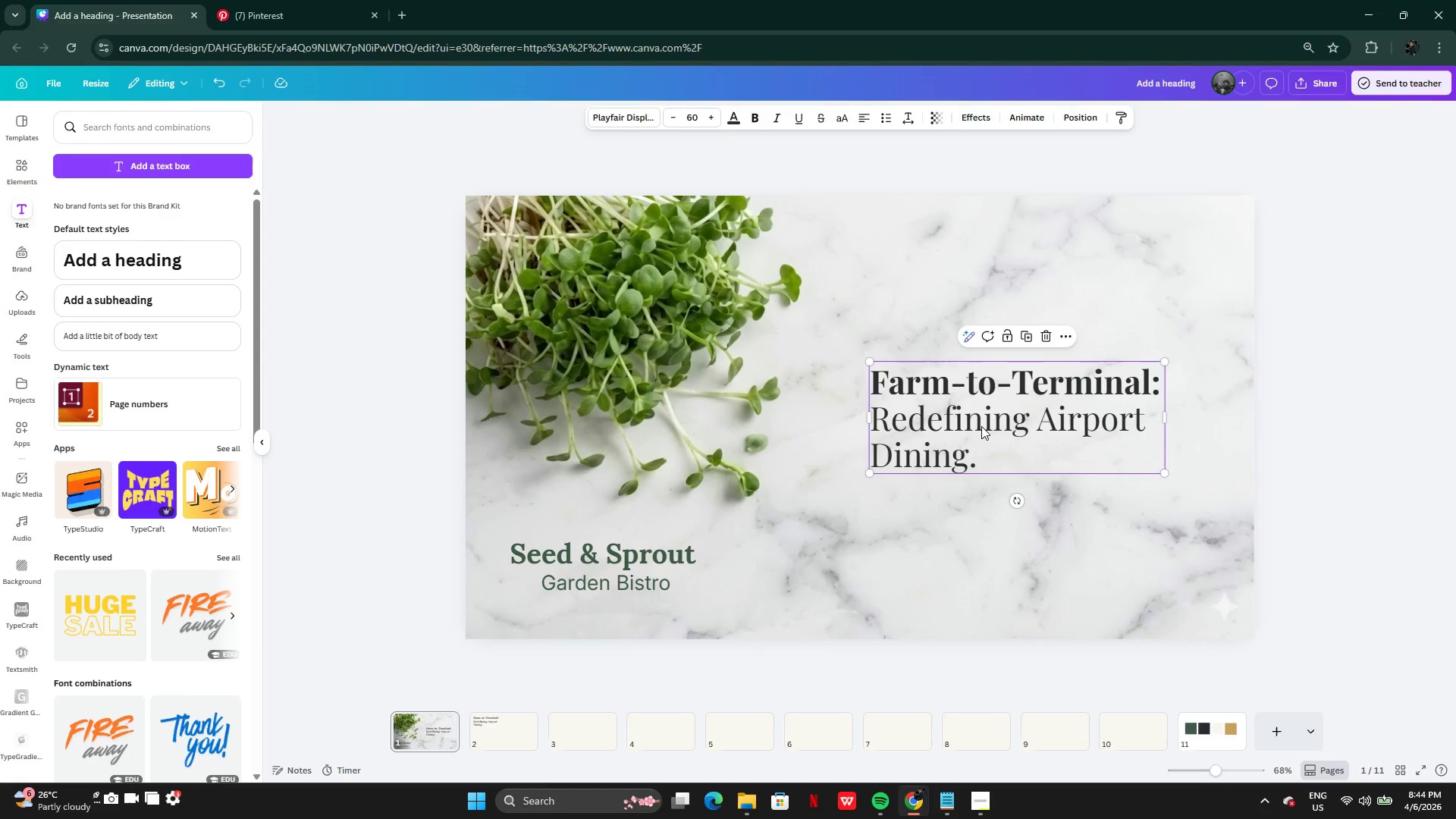 
left_click([981, 425])
 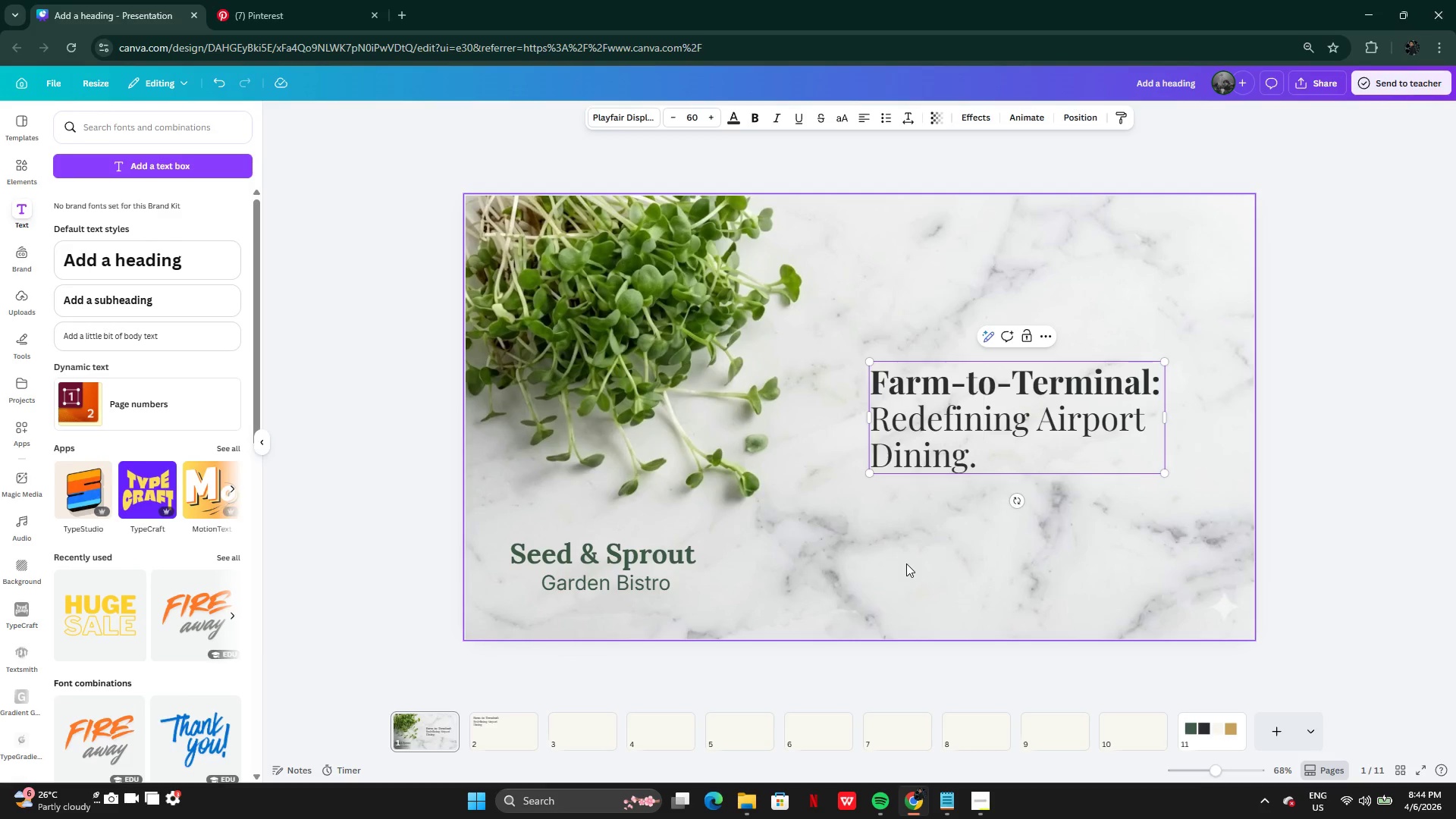 
double_click([993, 422])
 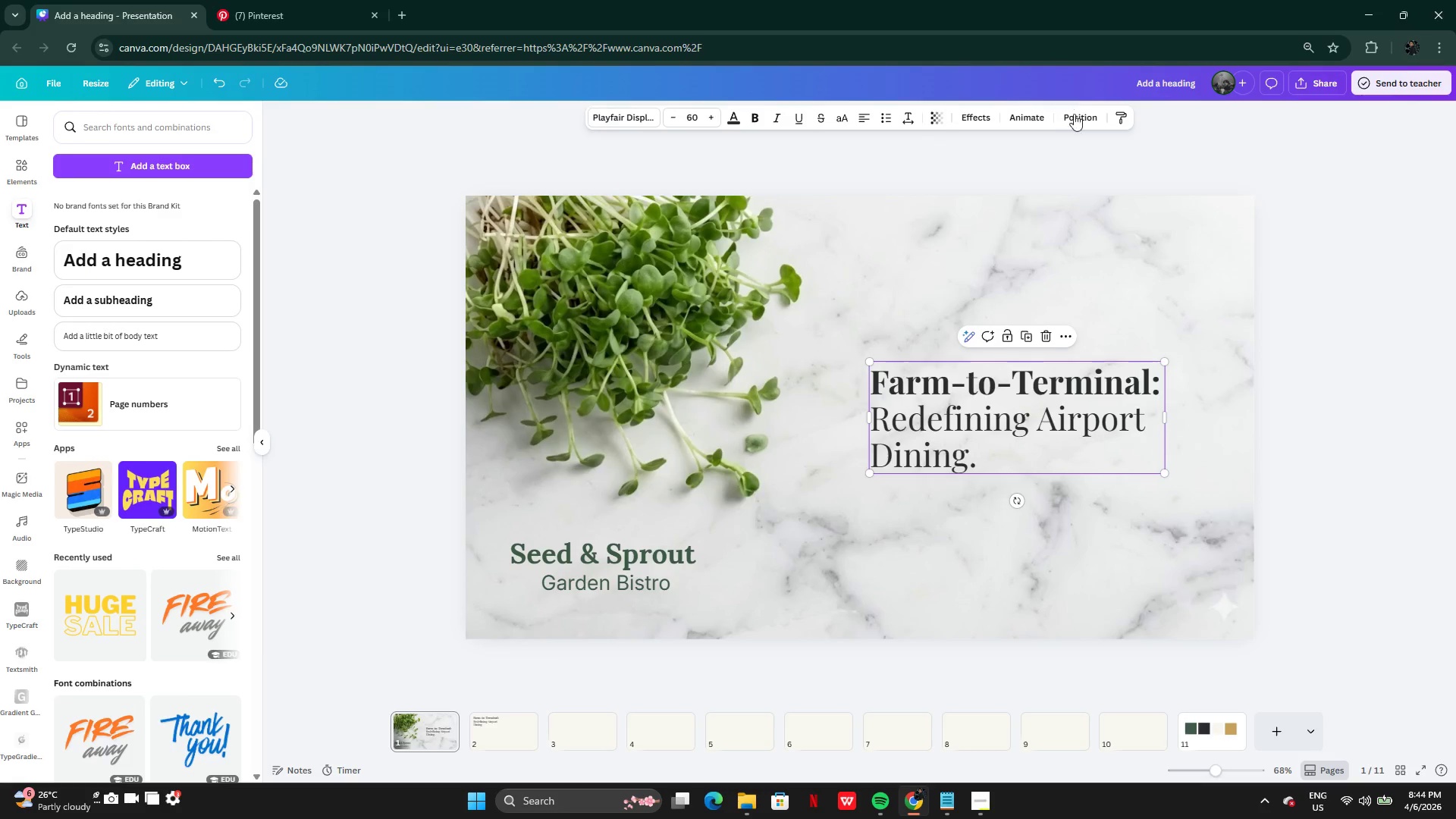 
left_click_drag(start_coordinate=[1078, 116], to_coordinate=[1064, 119])
 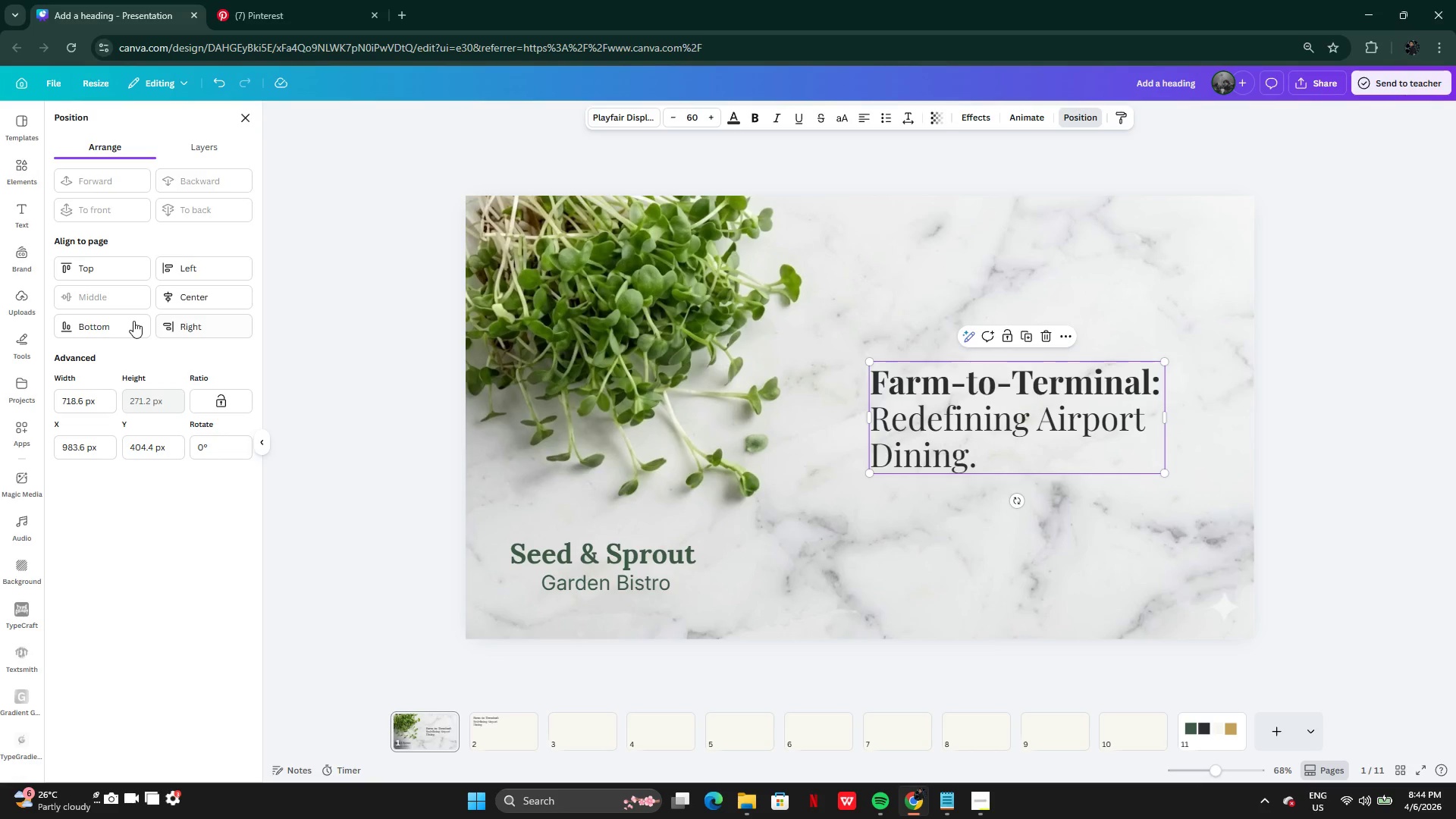 
left_click([196, 299])
 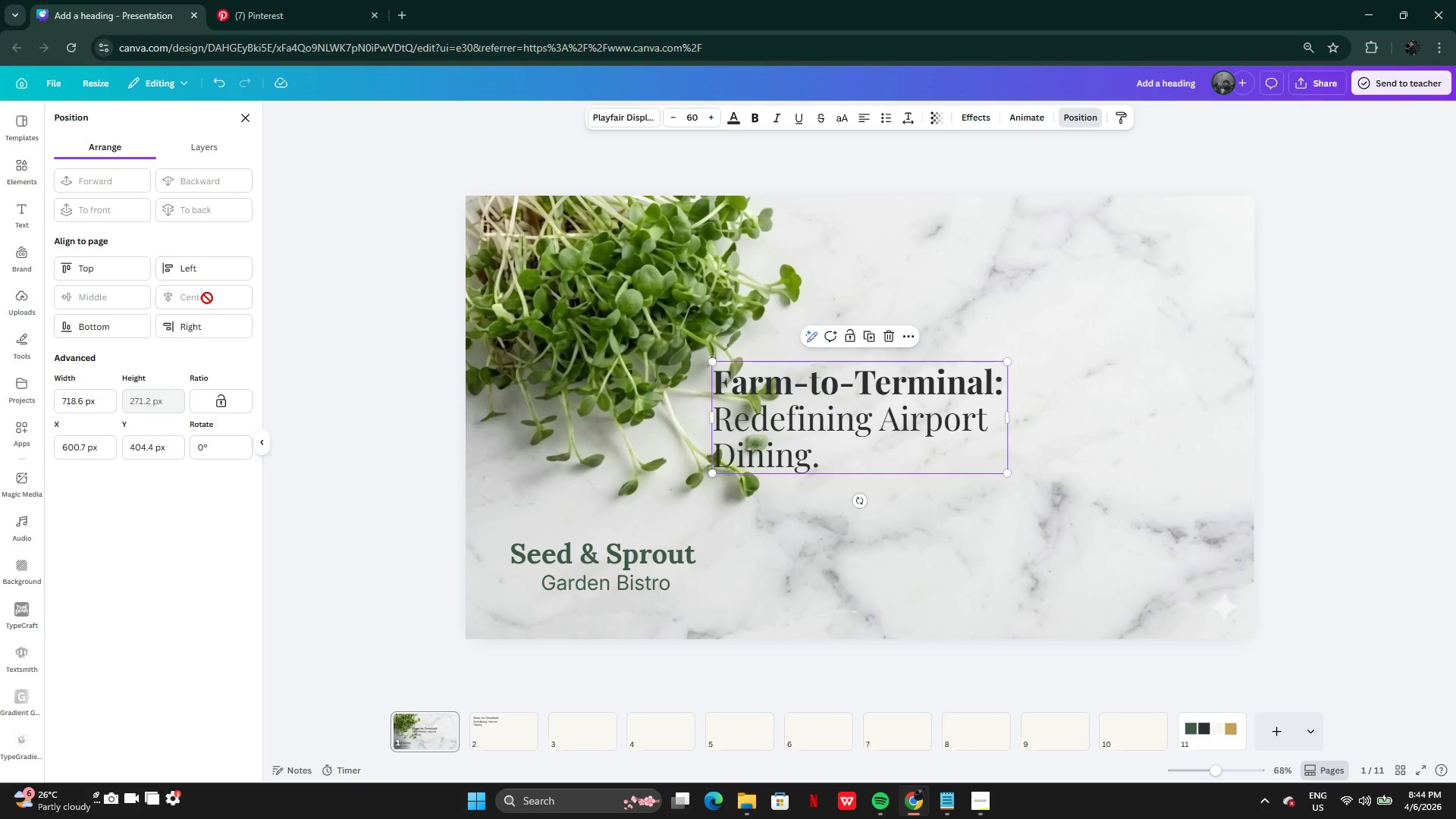 
key(Control+Z)
 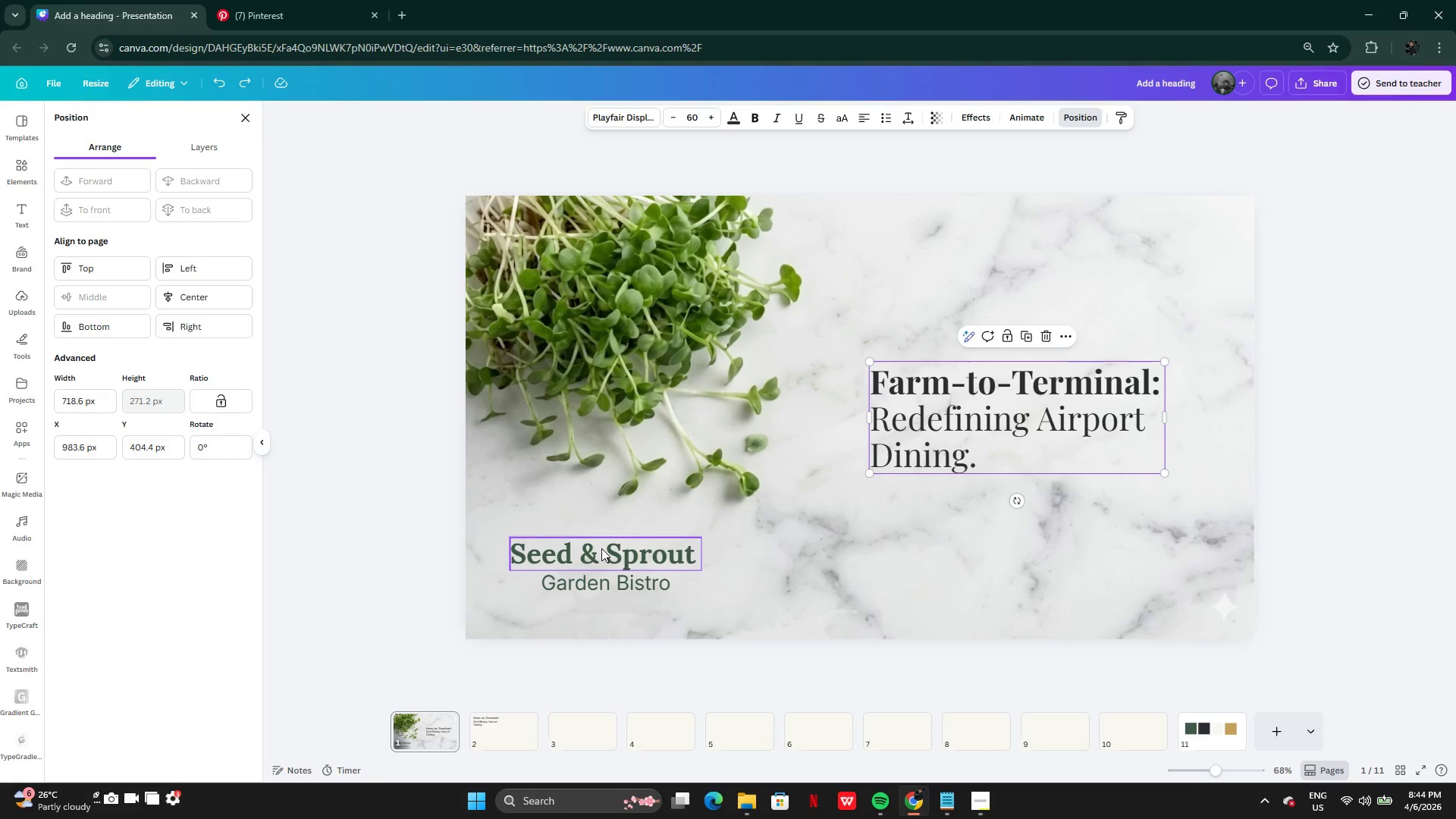 
left_click([601, 548])
 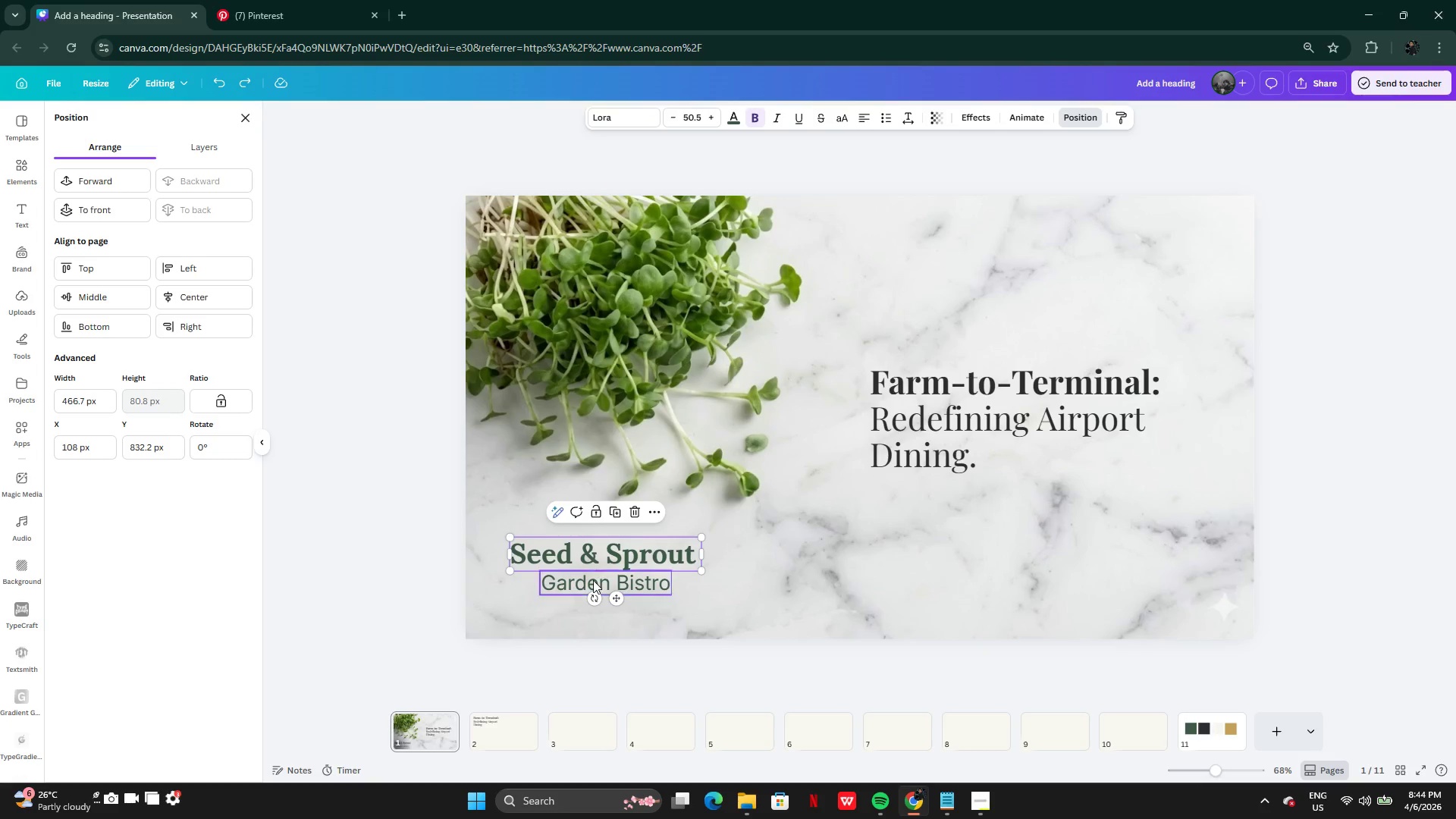 
hold_key(key=ShiftLeft, duration=0.58)
left_click([590, 582])
 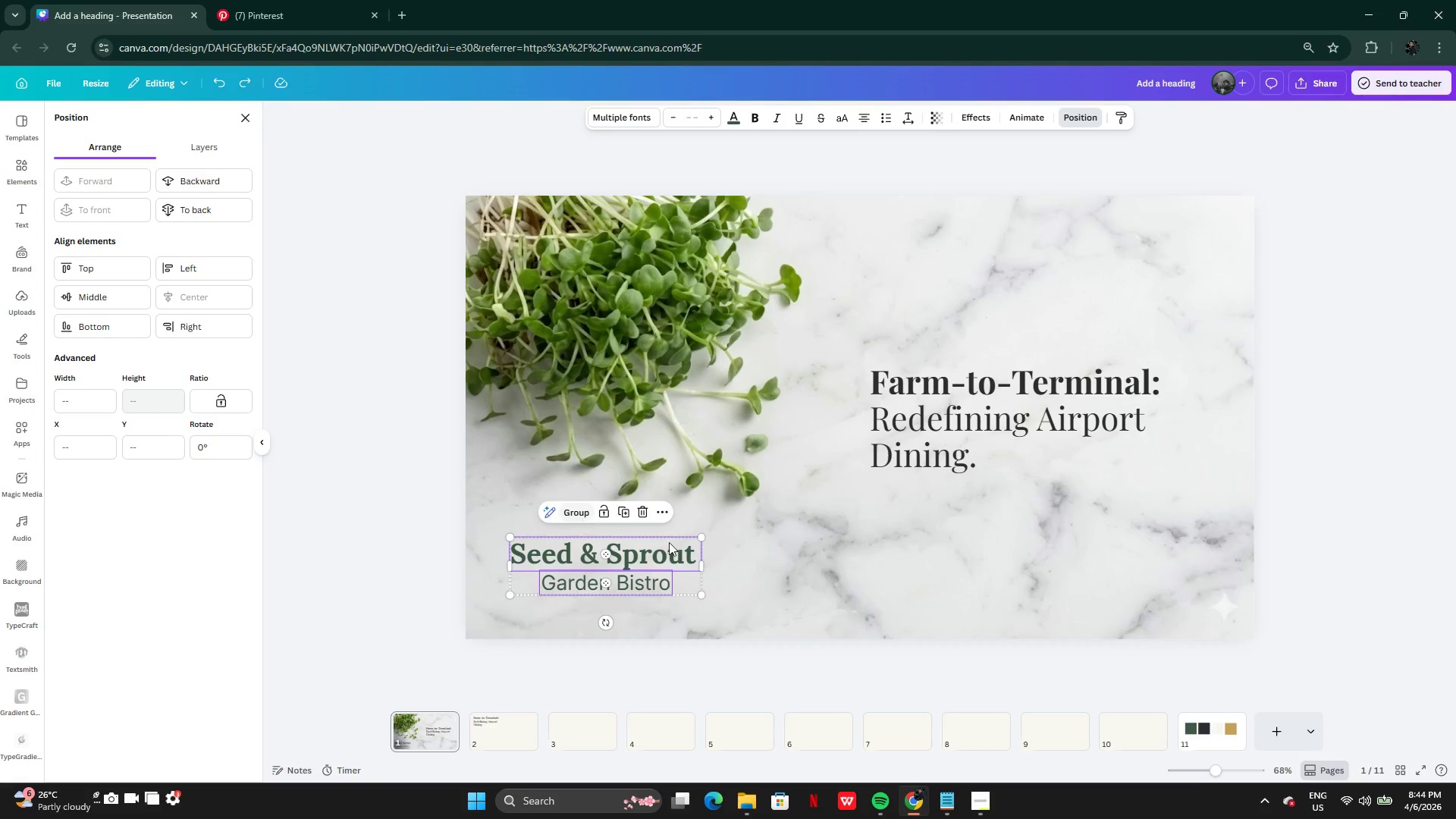 
left_click([725, 556])
 